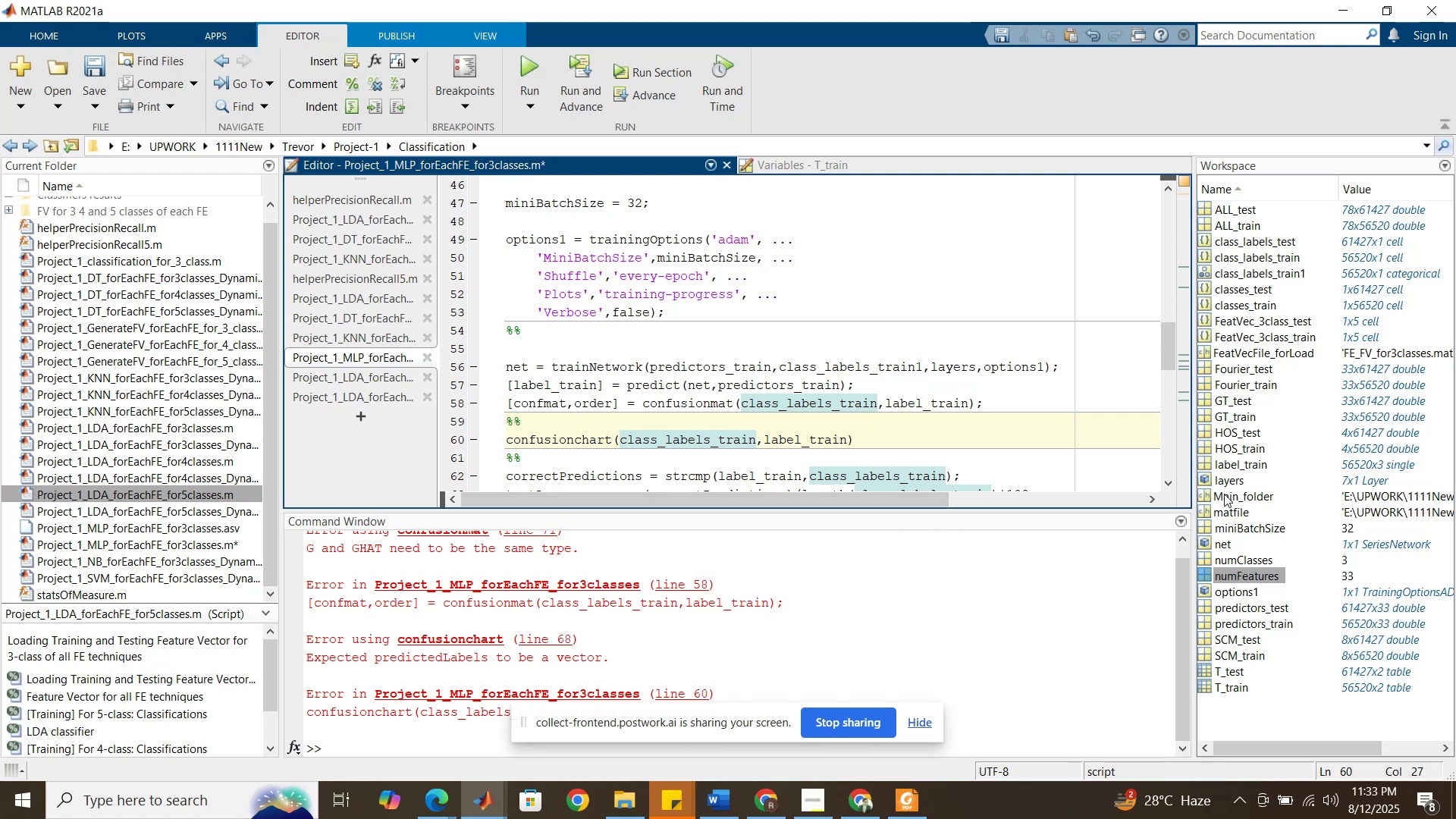 
wait(31.86)
 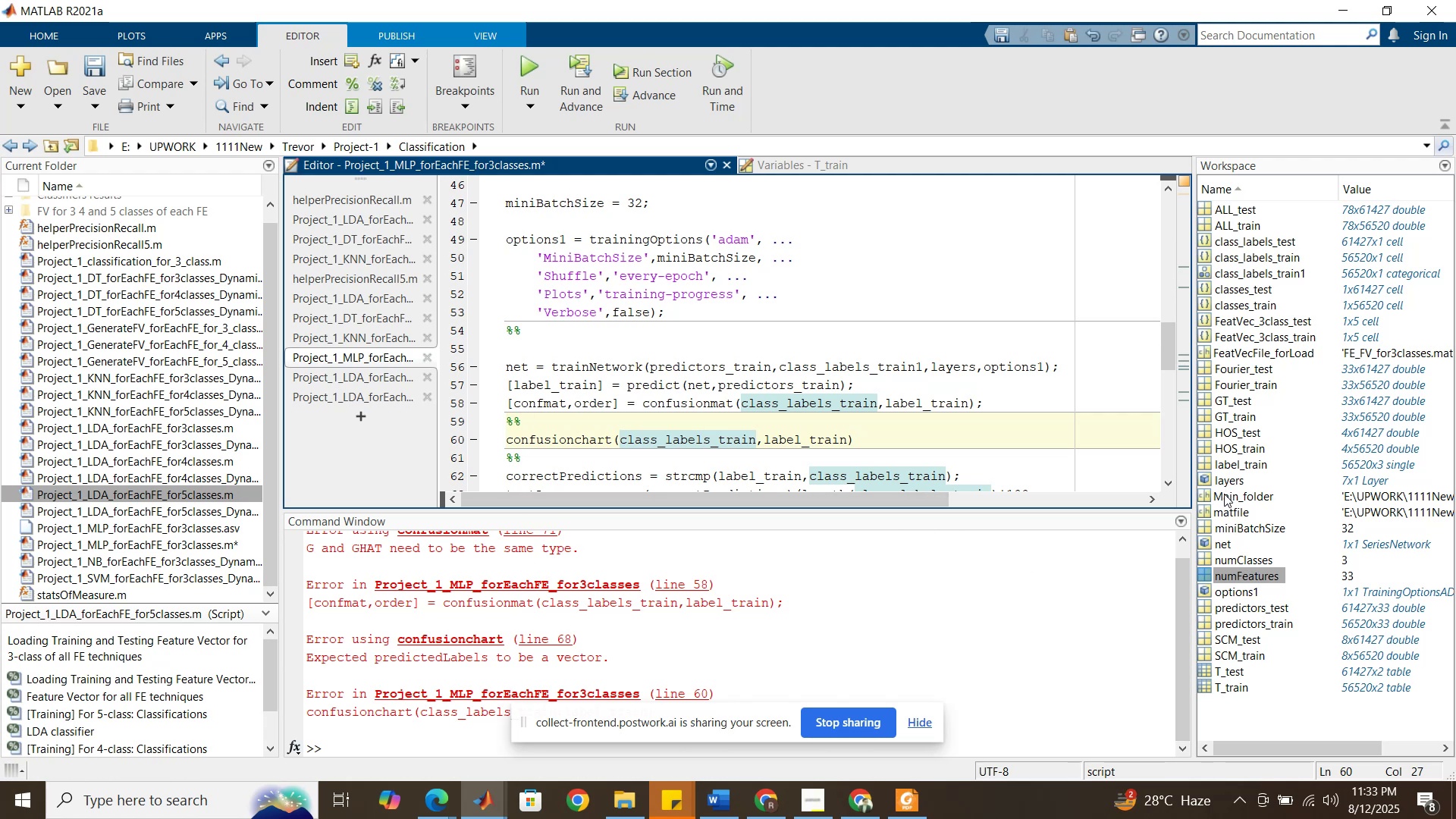 
scroll: coordinate [858, 586], scroll_direction: up, amount: 2.0
 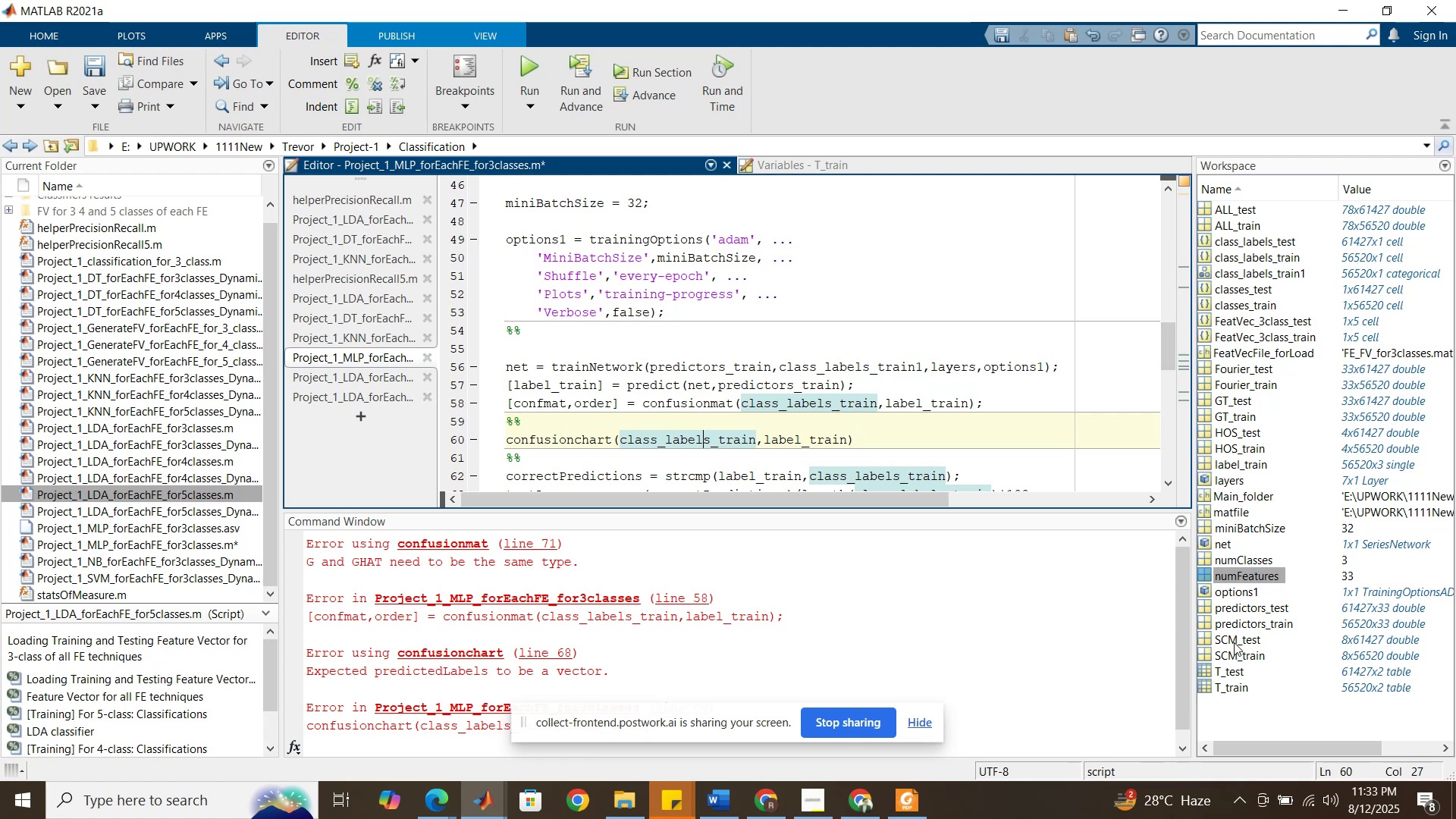 
wait(14.09)
 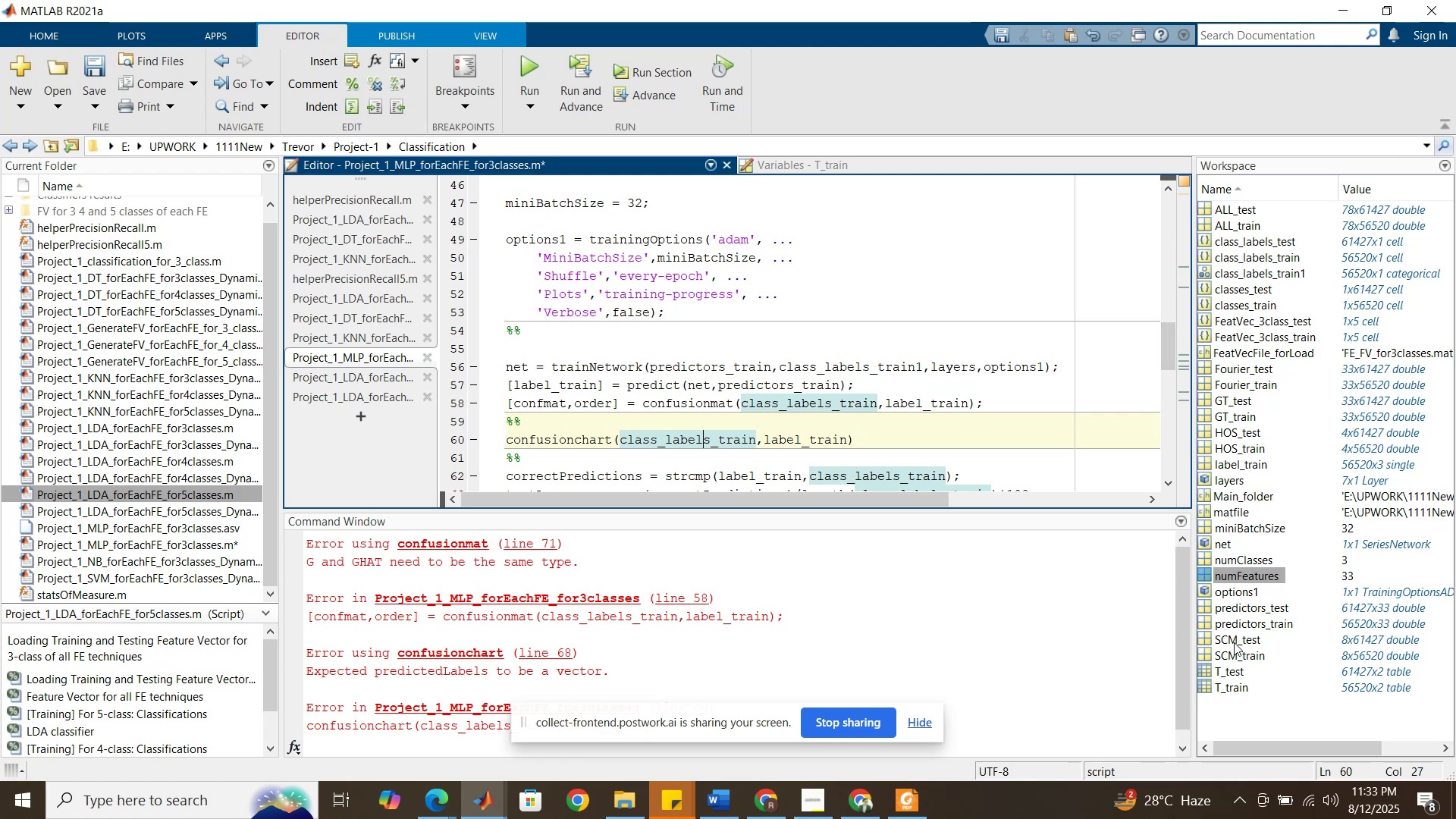 
left_click([1222, 463])
 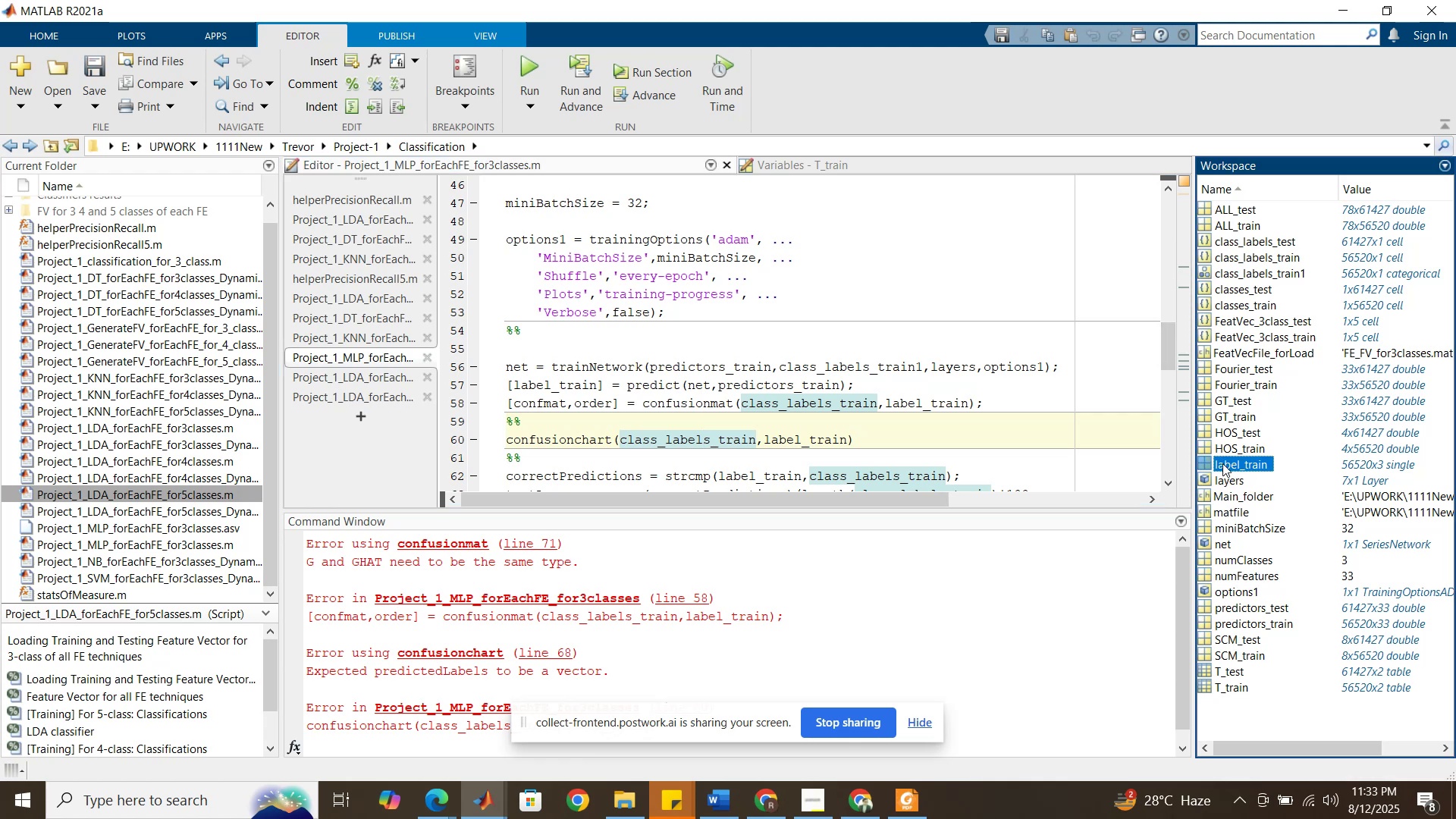 
double_click([1222, 463])
 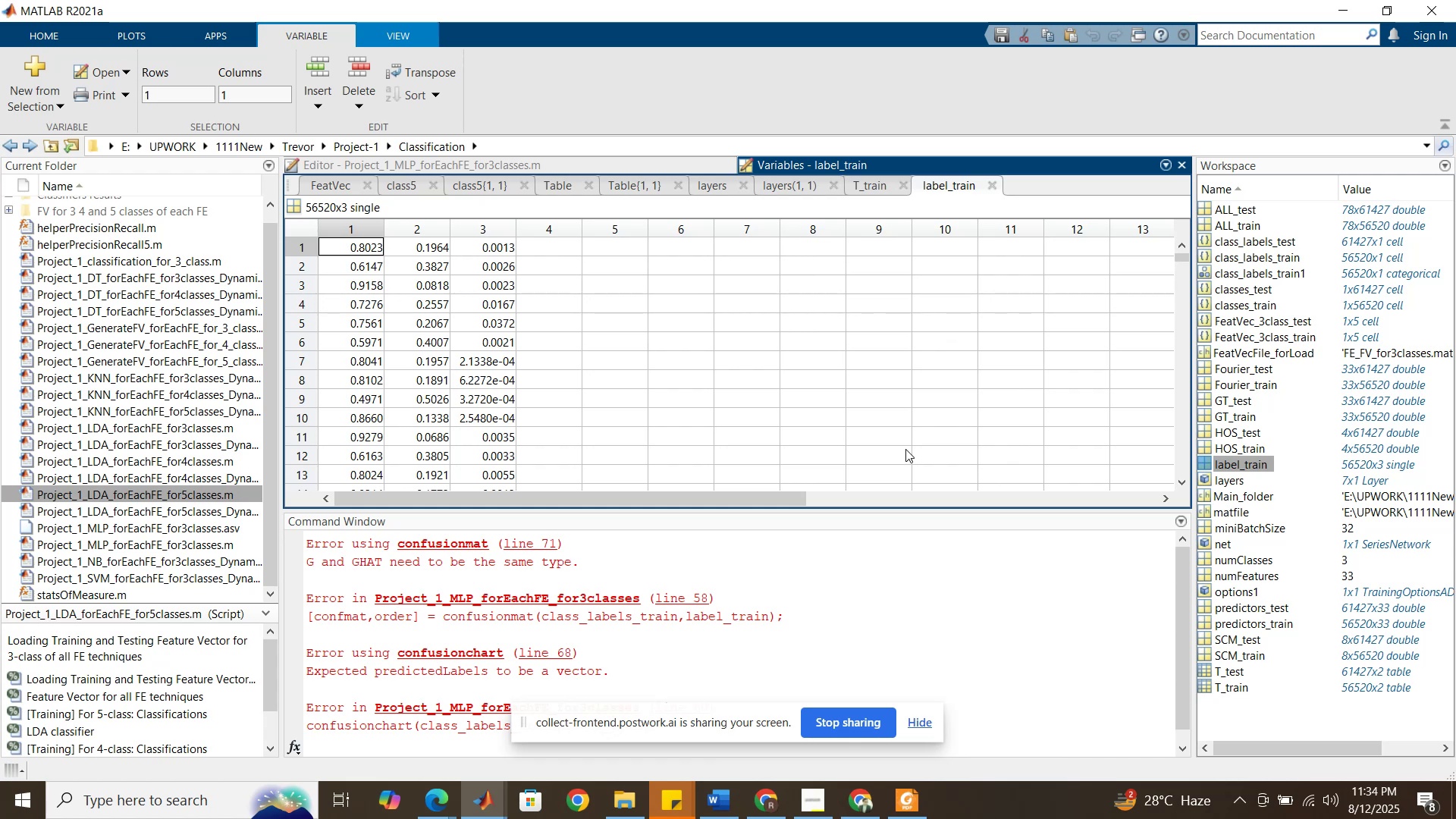 
wait(21.03)
 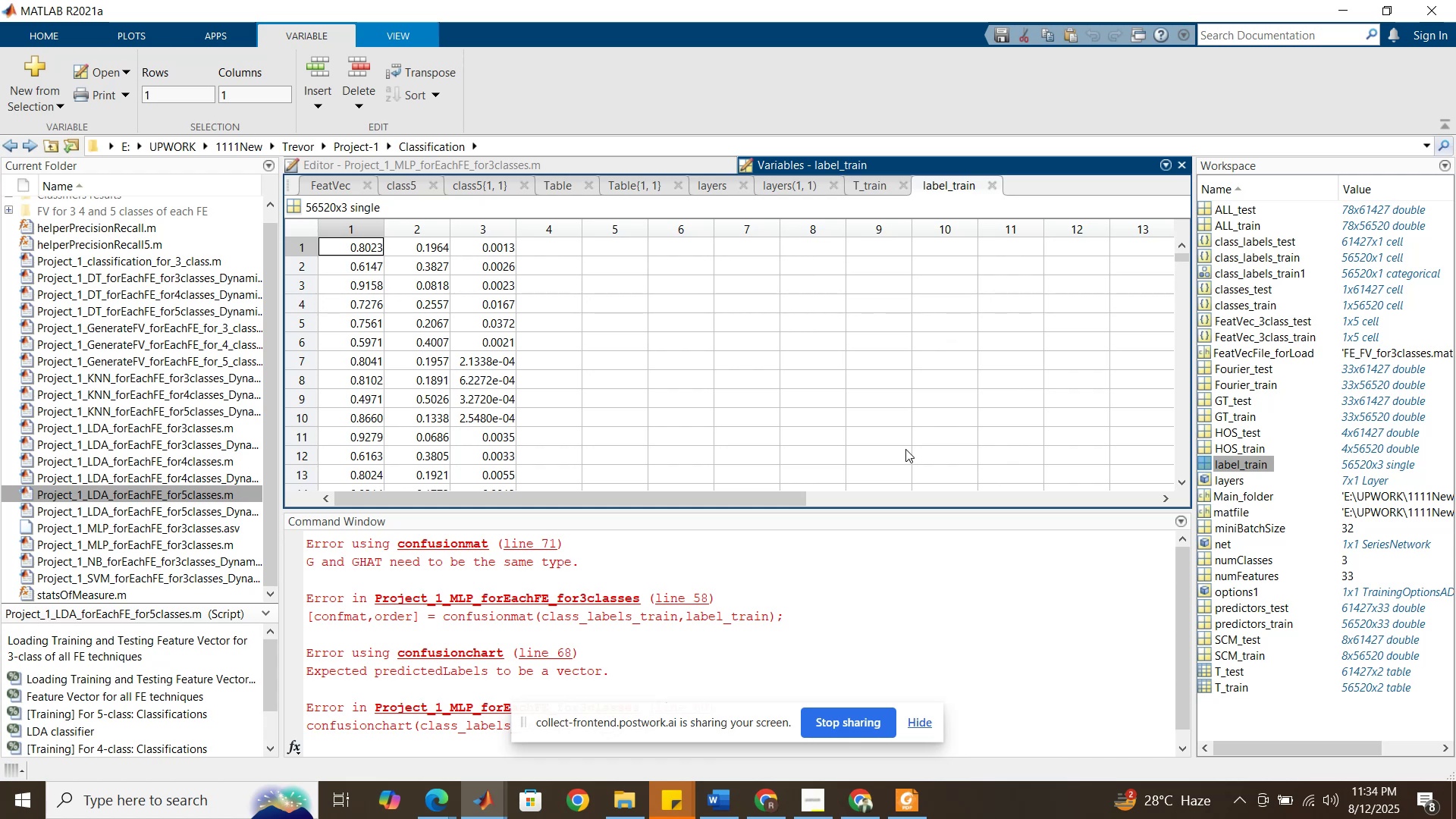 
left_click([645, 168])
 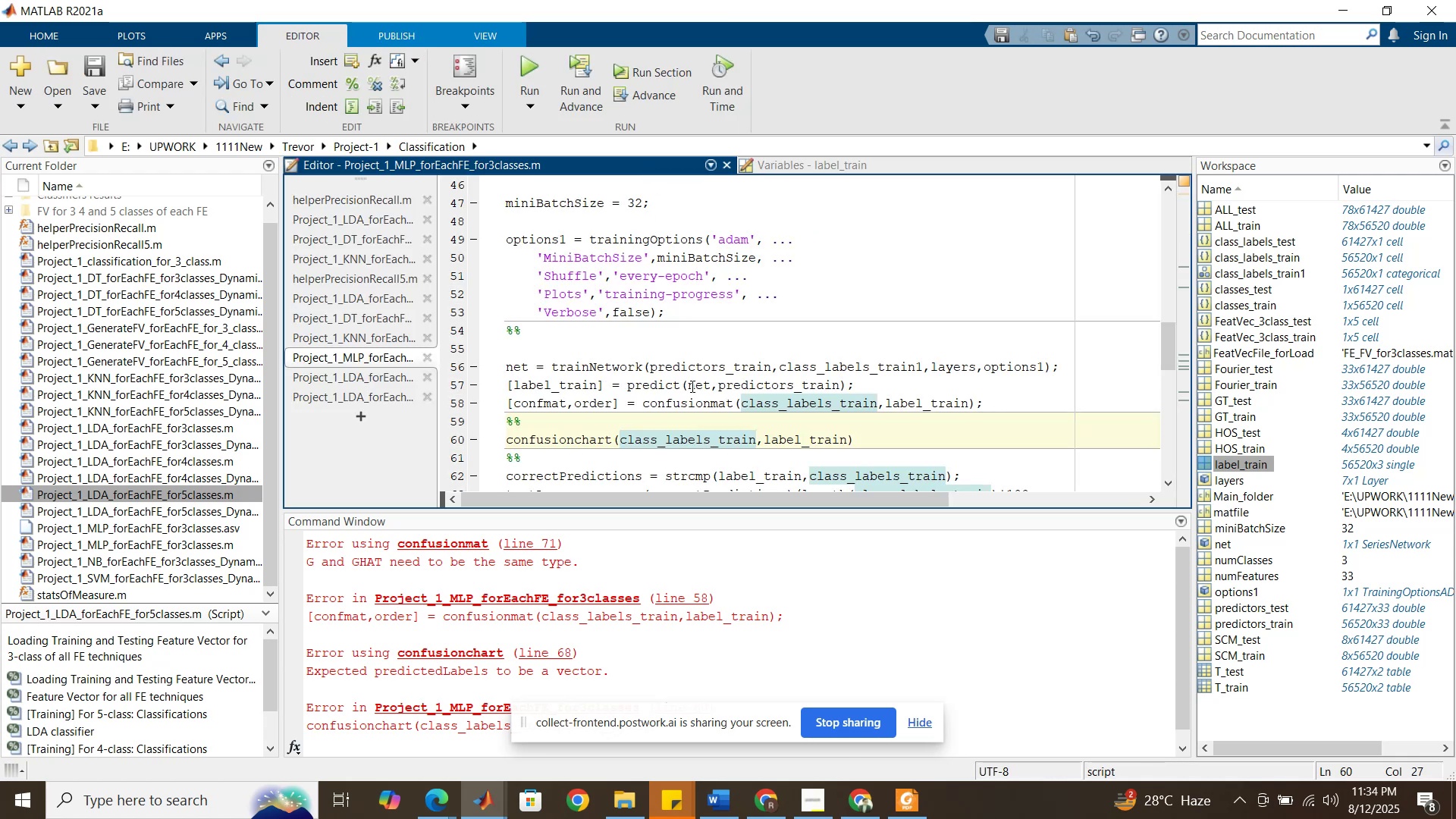 
double_click([692, 386])
 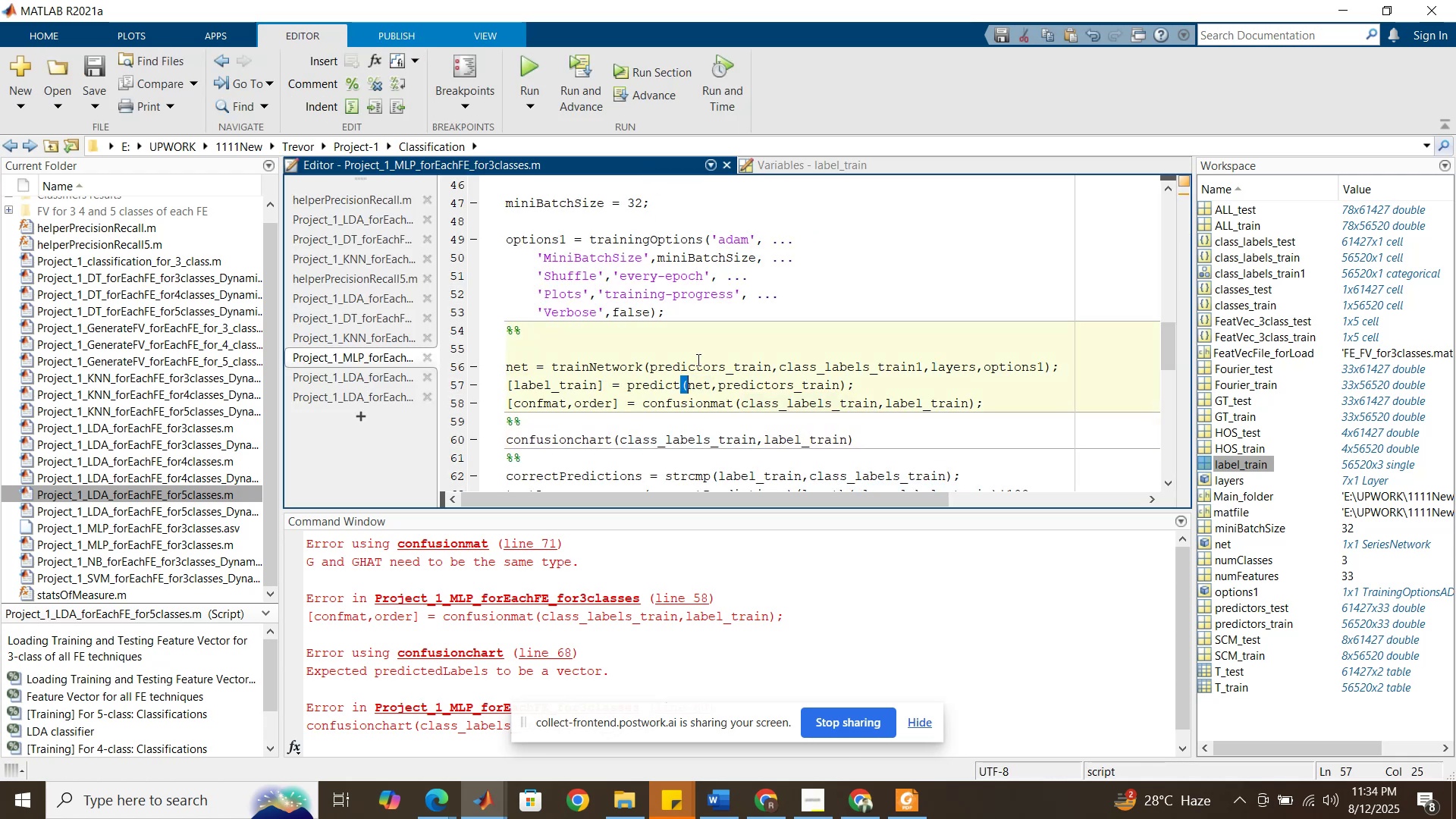 
double_click([697, 359])
 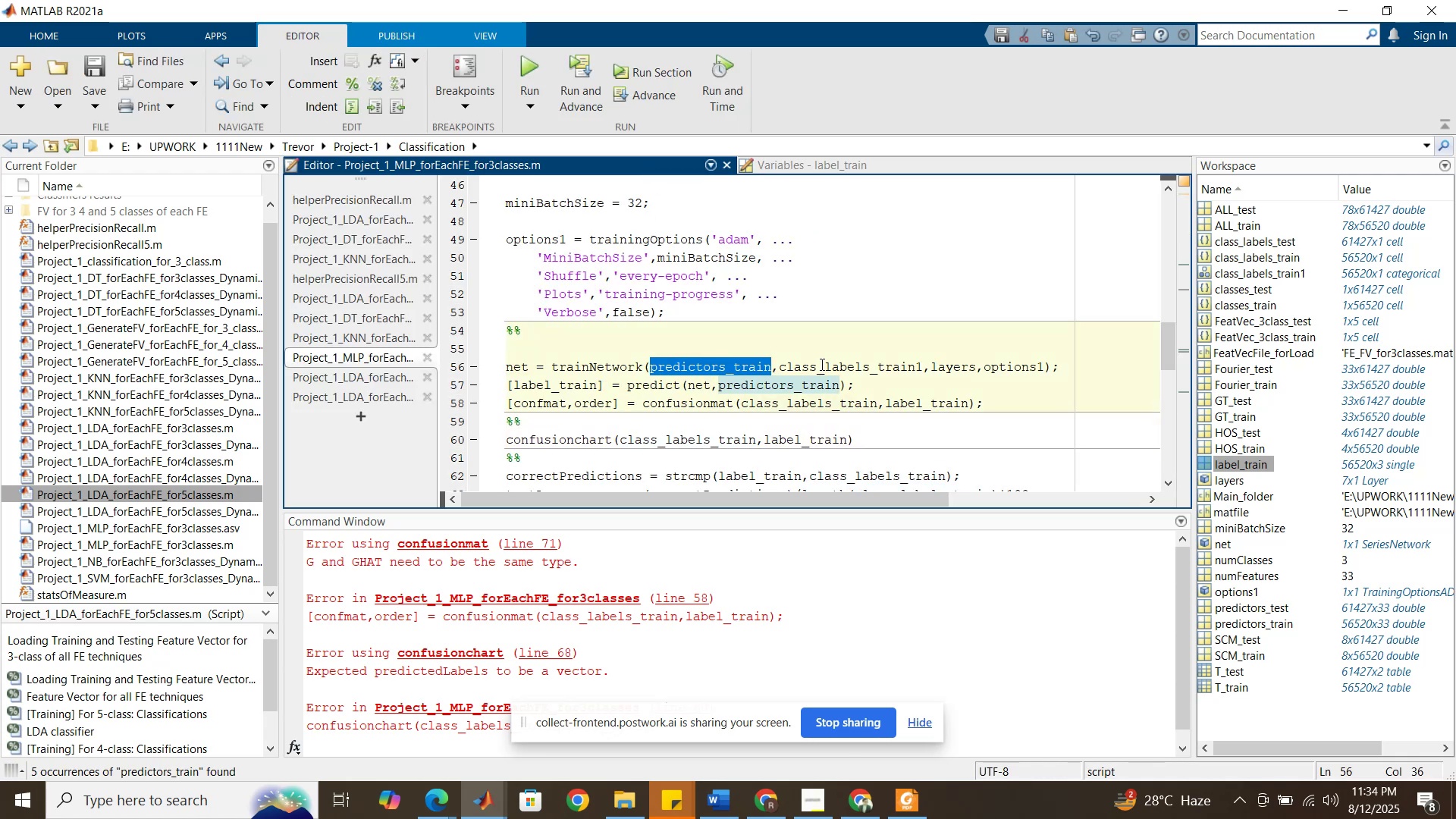 
double_click([821, 364])
 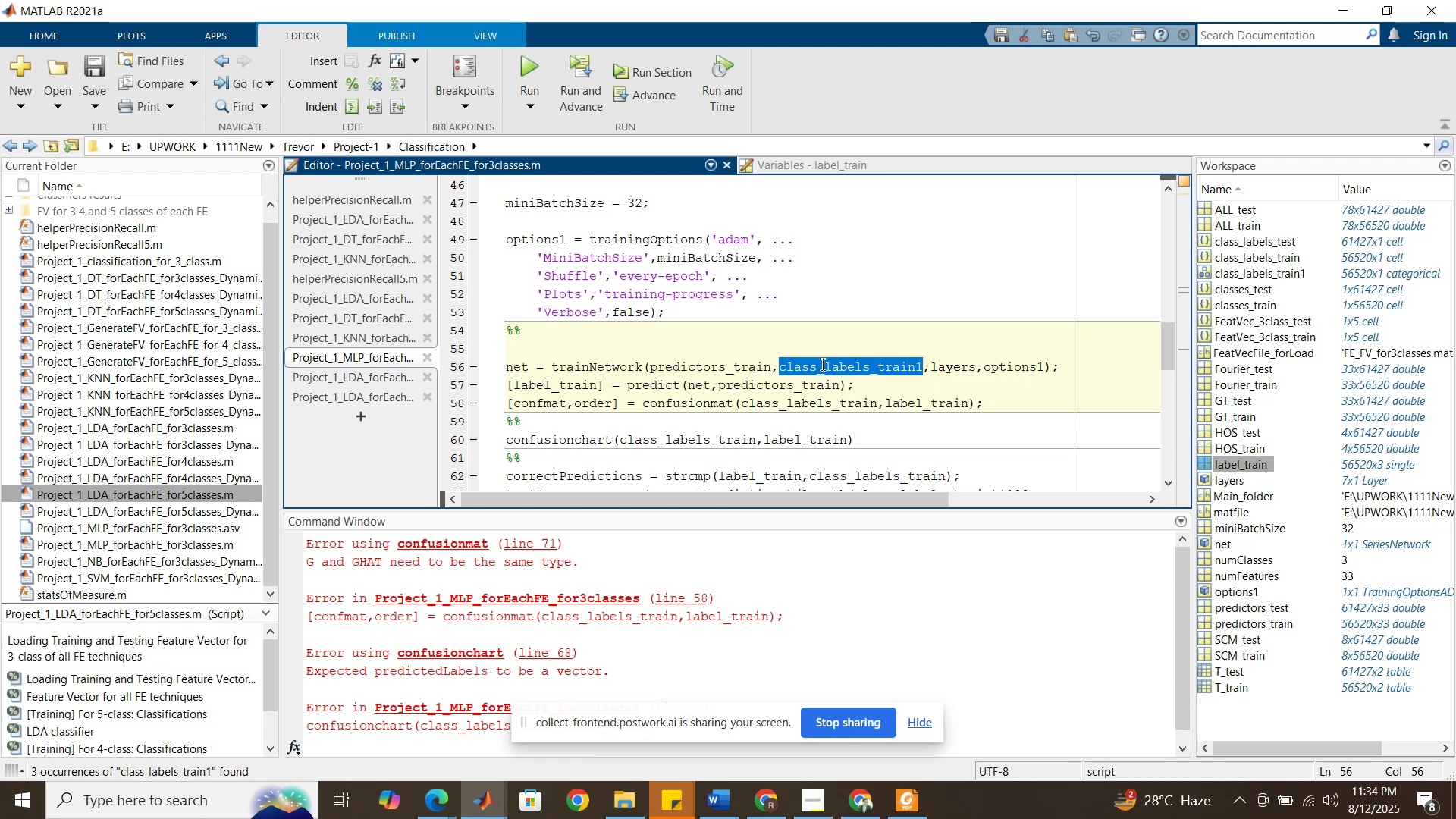 
wait(14.4)
 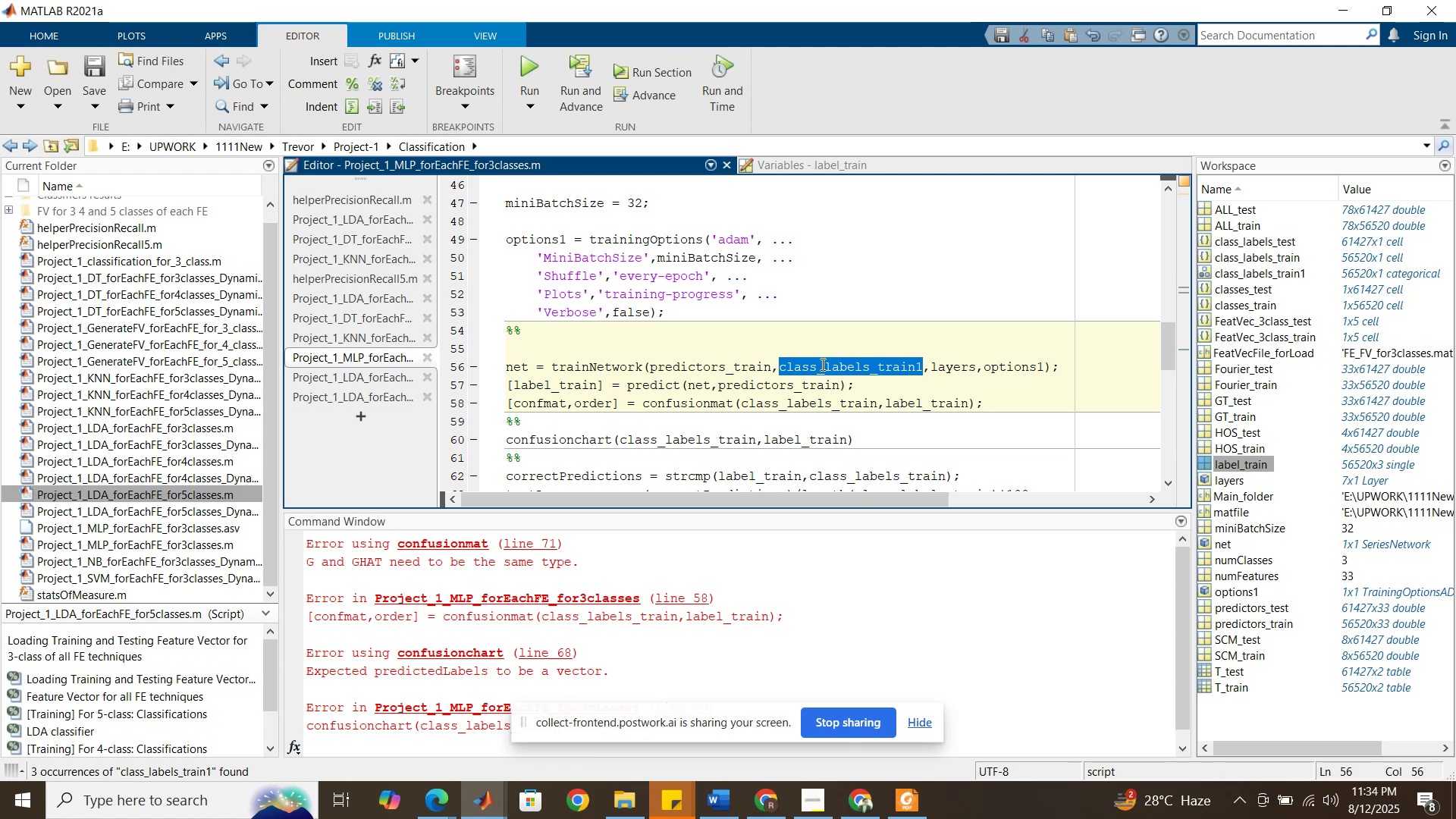 
double_click([1224, 542])
 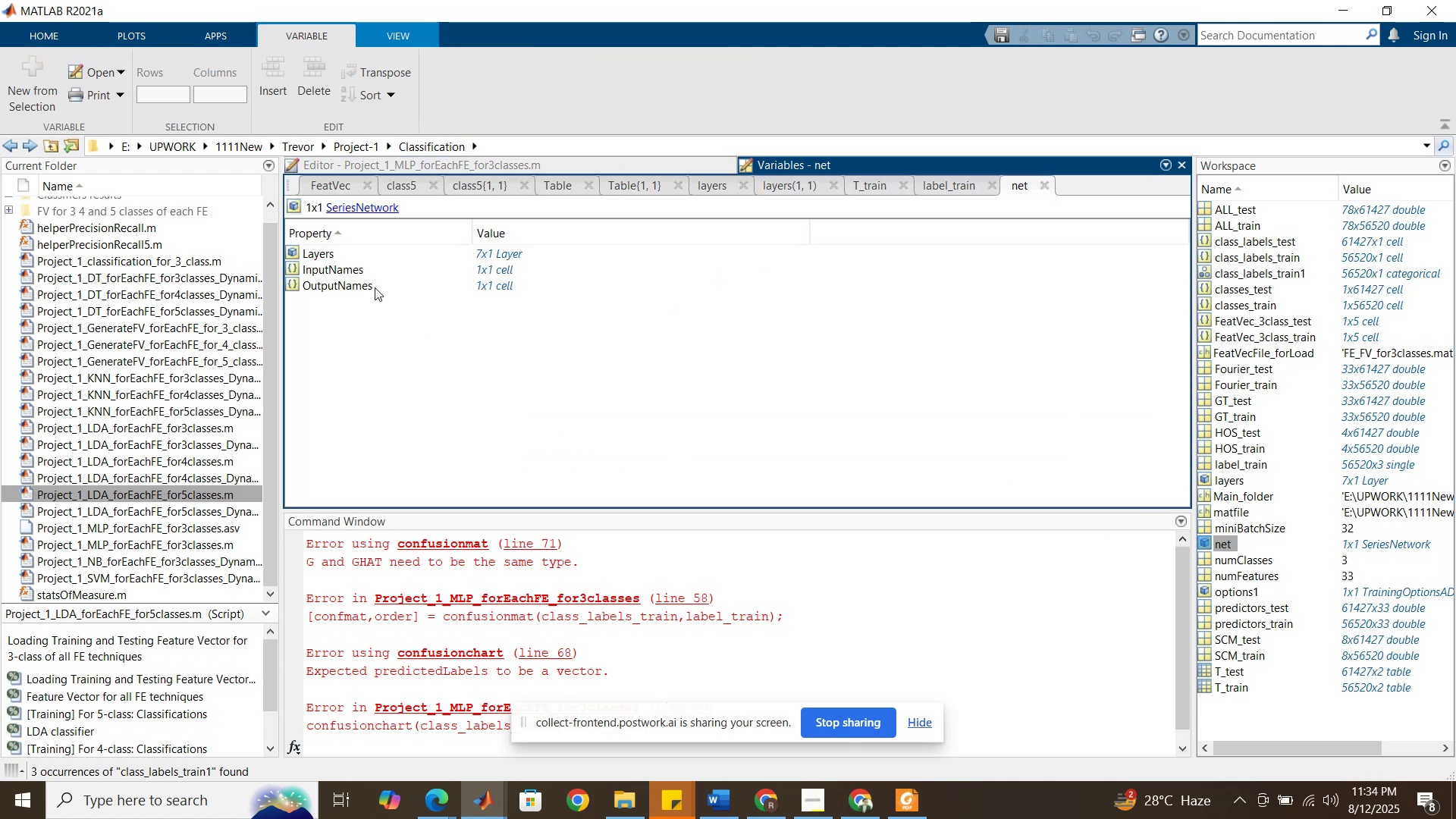 
double_click([375, 287])
 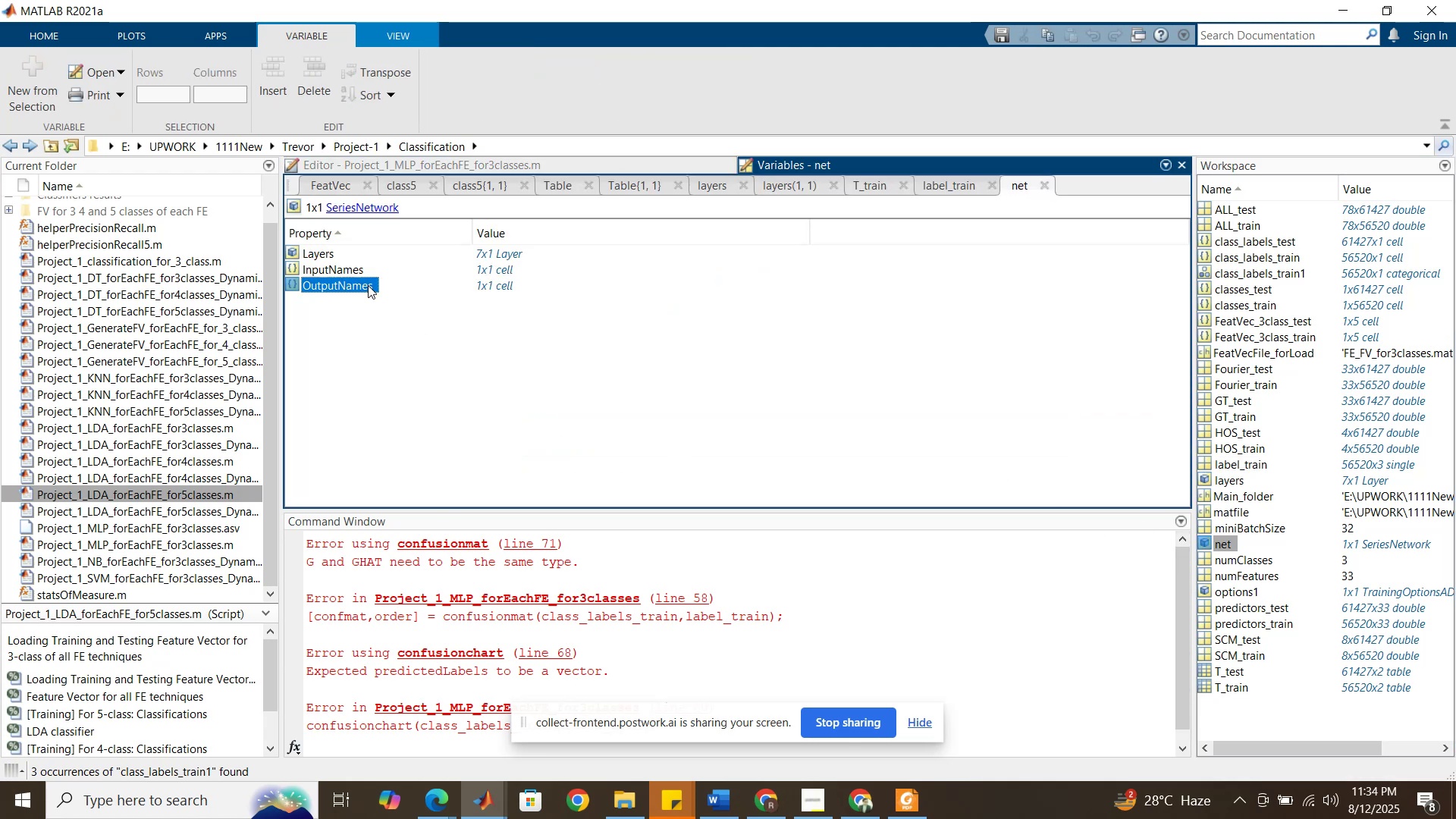 
double_click([368, 285])
 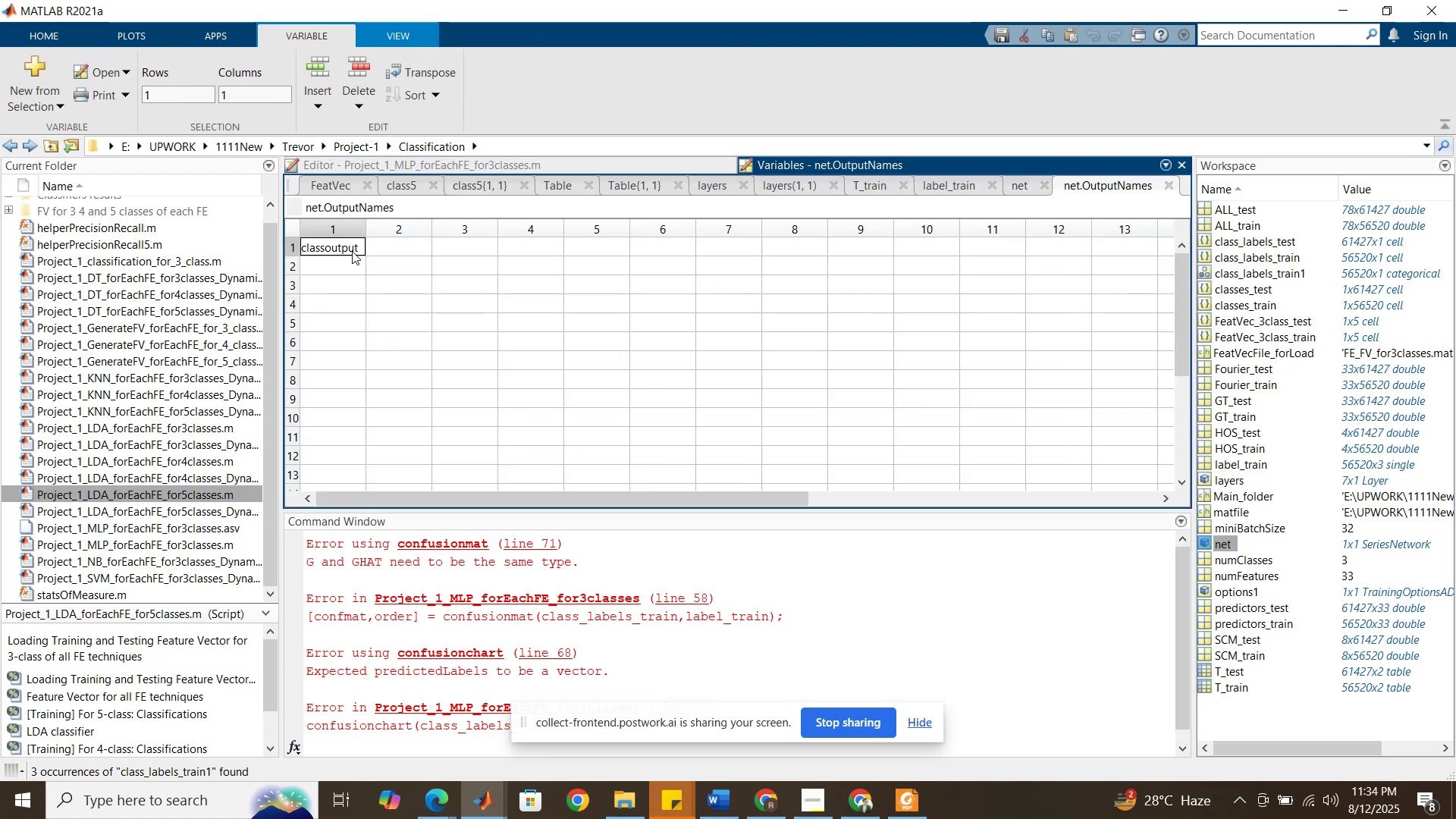 
double_click([352, 249])
 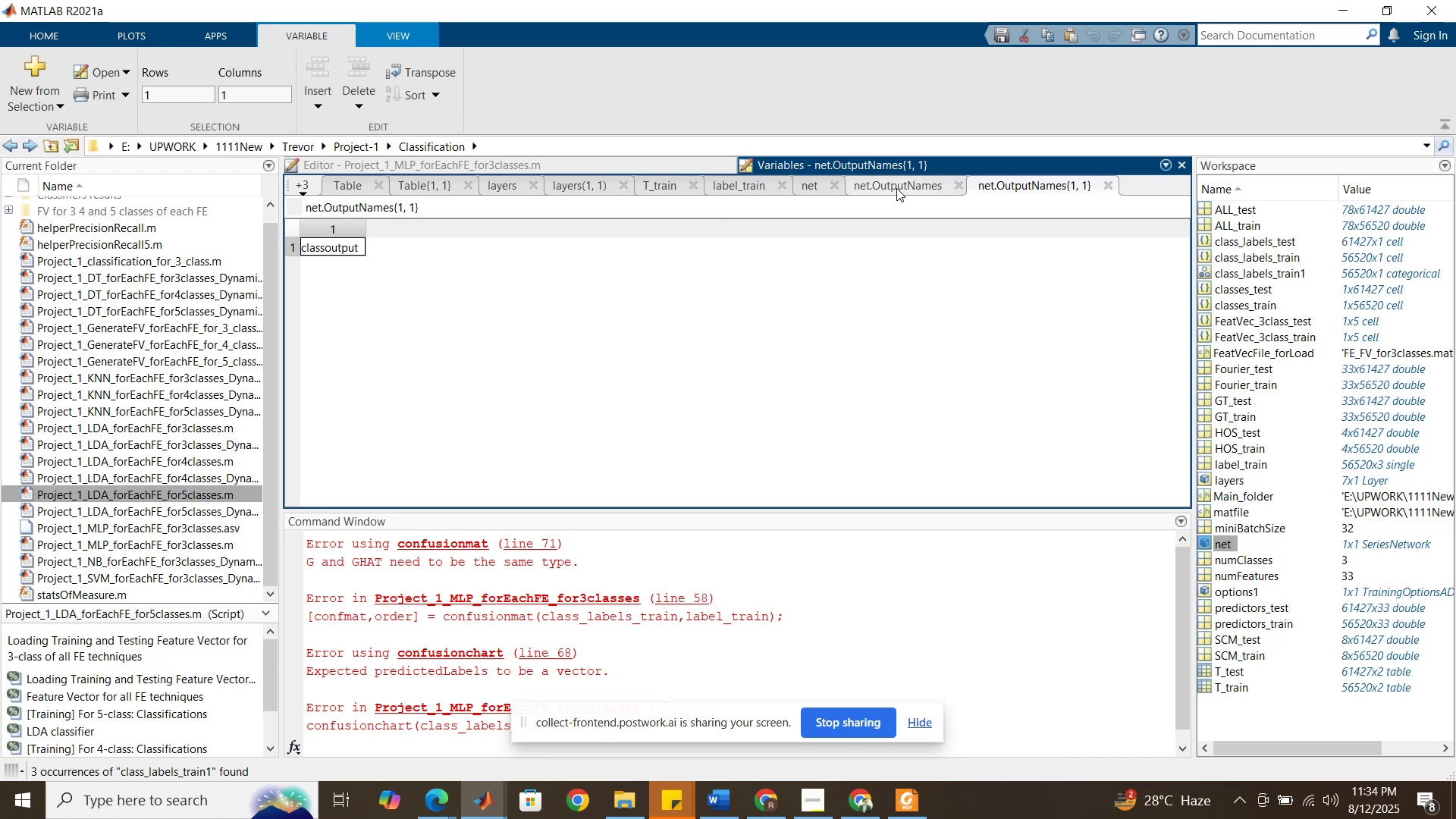 
left_click([806, 183])
 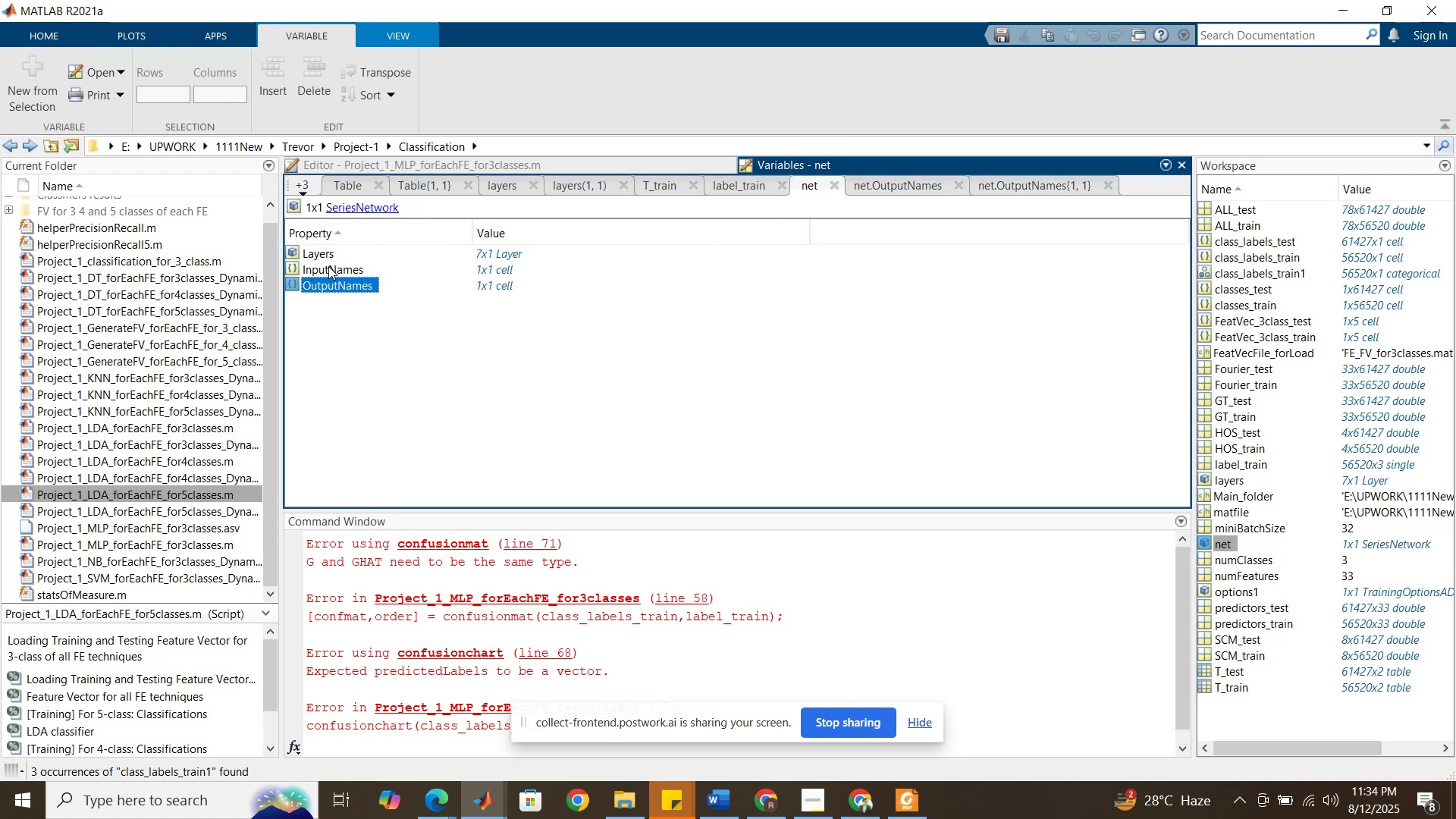 
double_click([328, 266])
 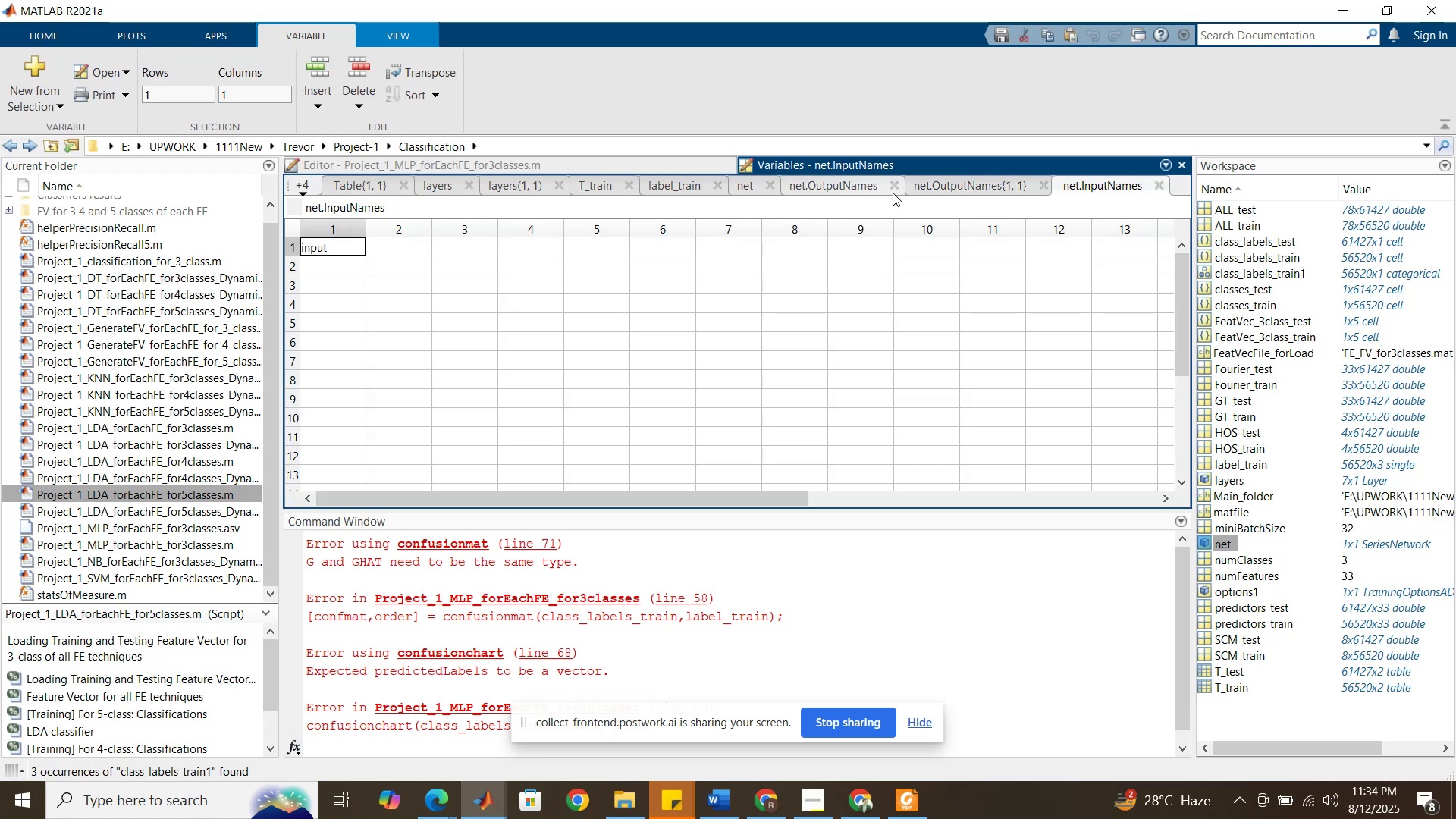 
left_click([751, 184])
 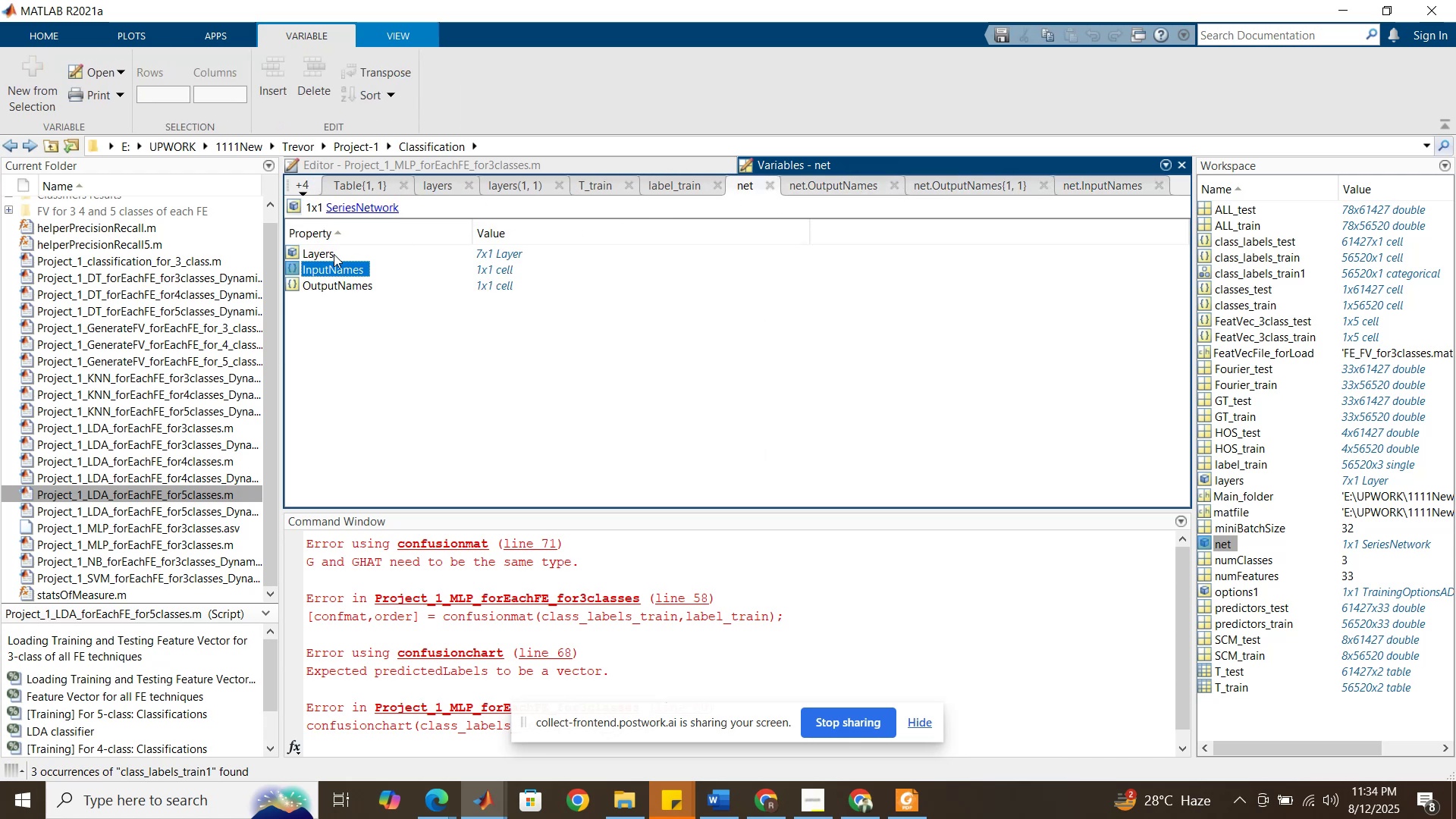 
double_click([331, 254])
 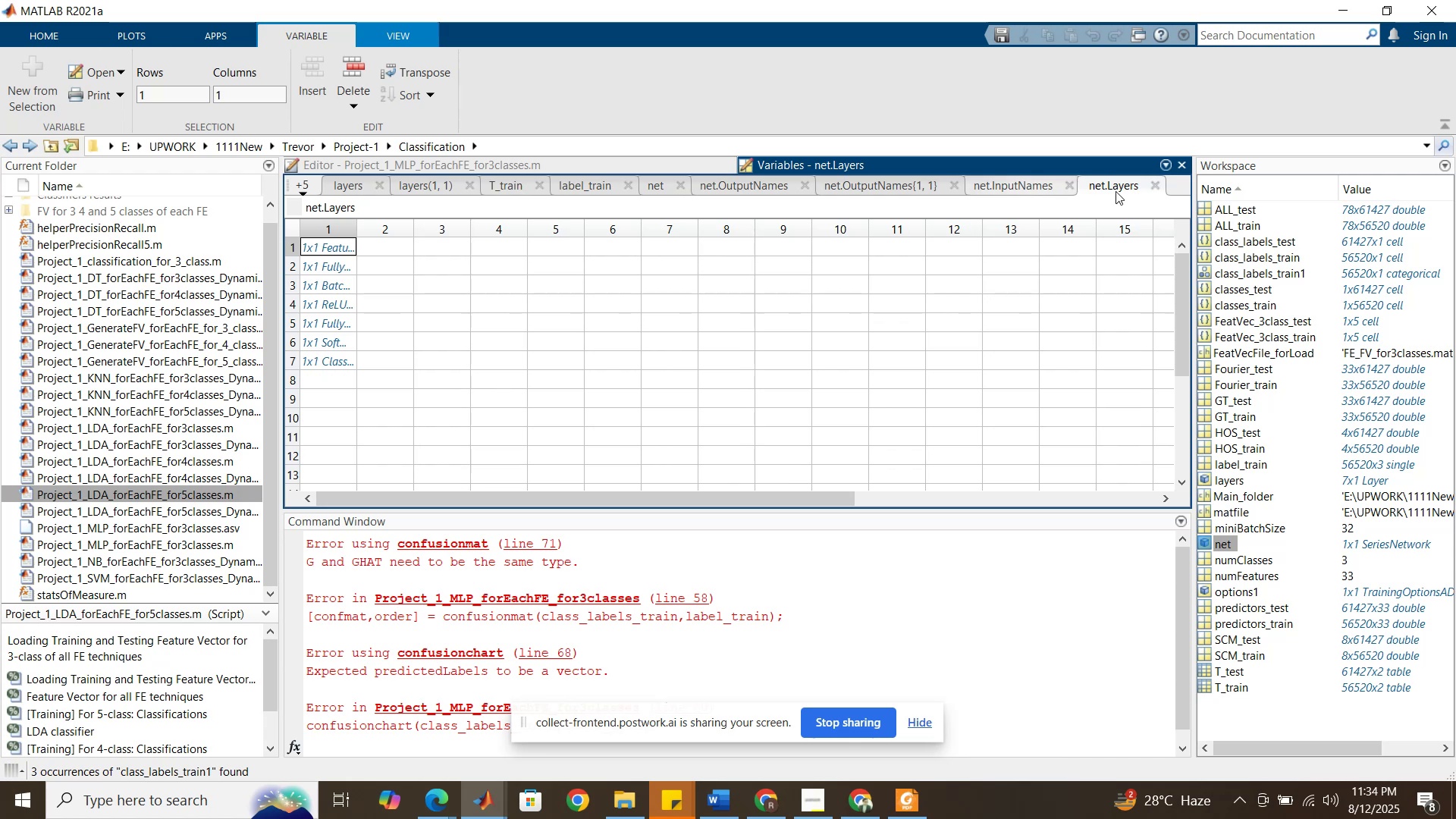 
left_click([1181, 163])
 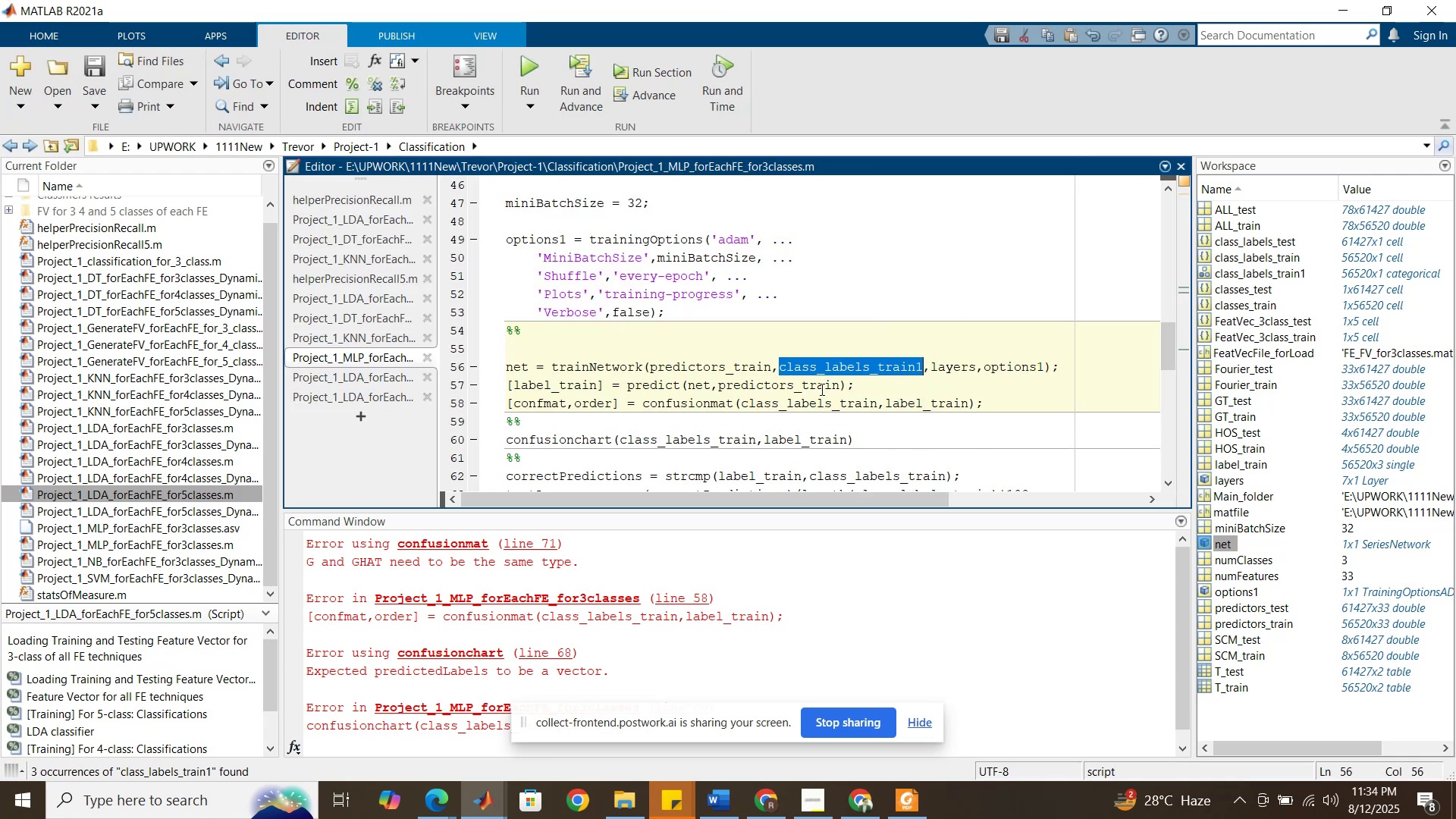 
left_click([761, 394])
 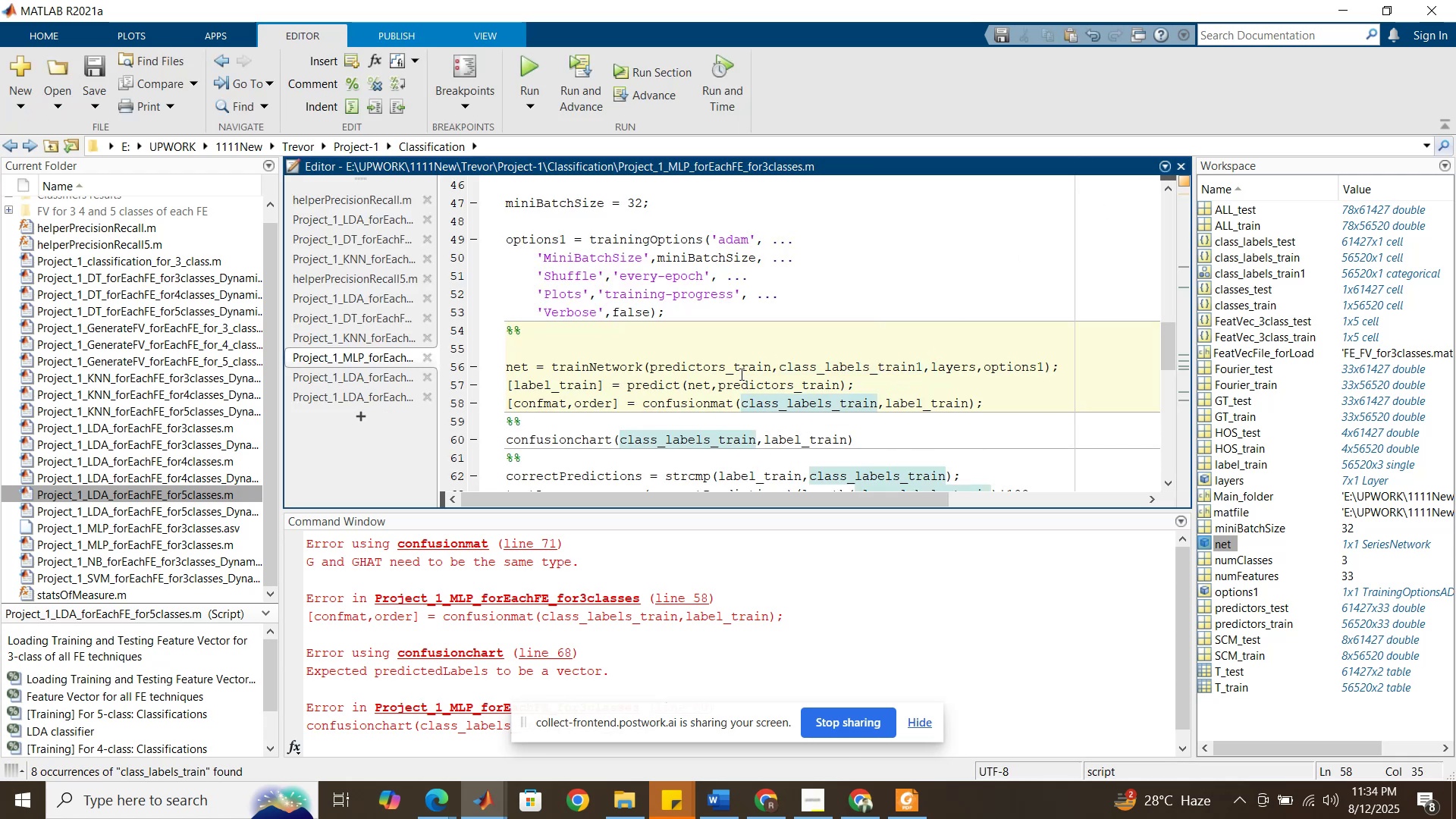 
left_click([740, 374])
 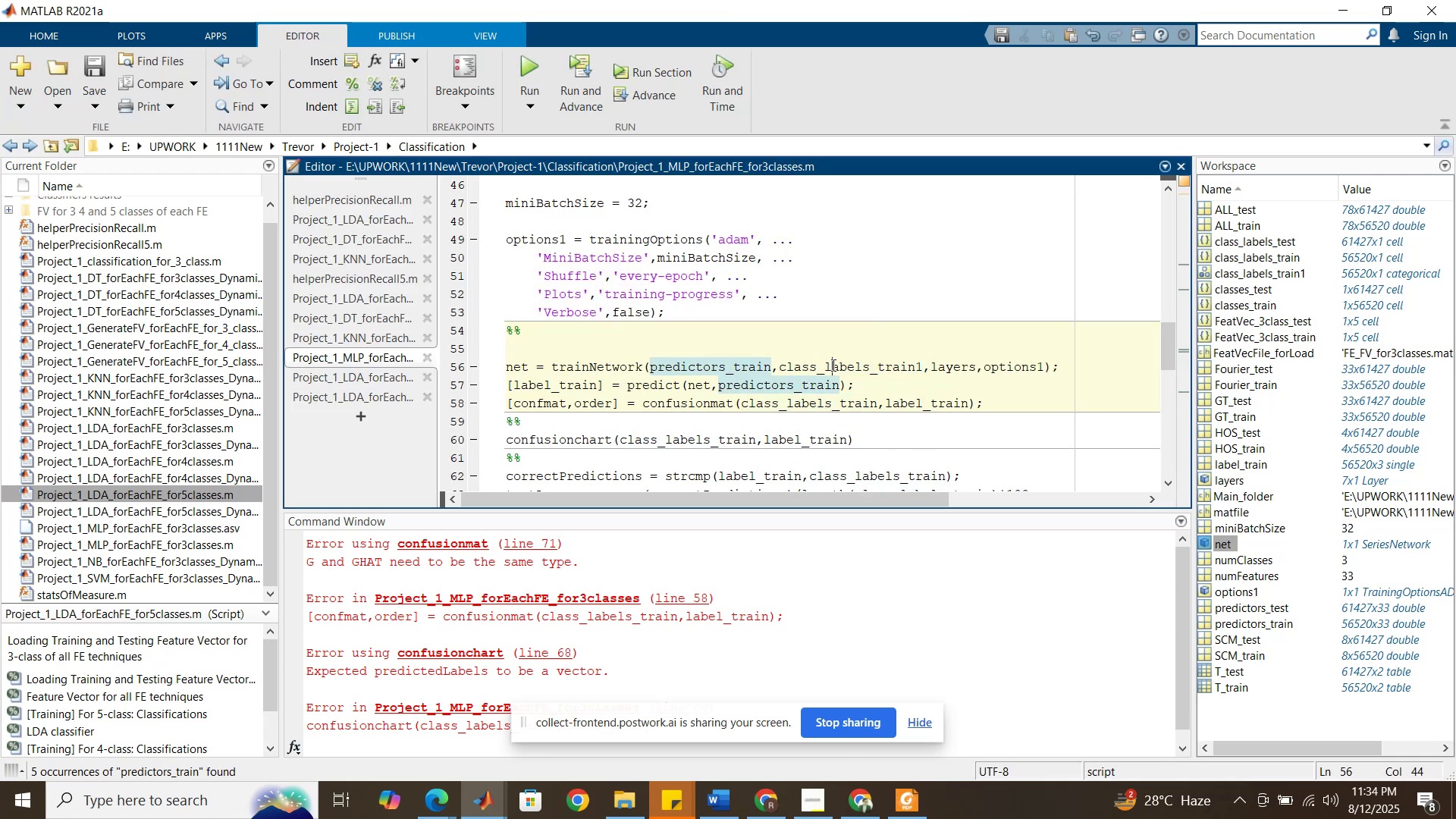 
double_click([837, 369])
 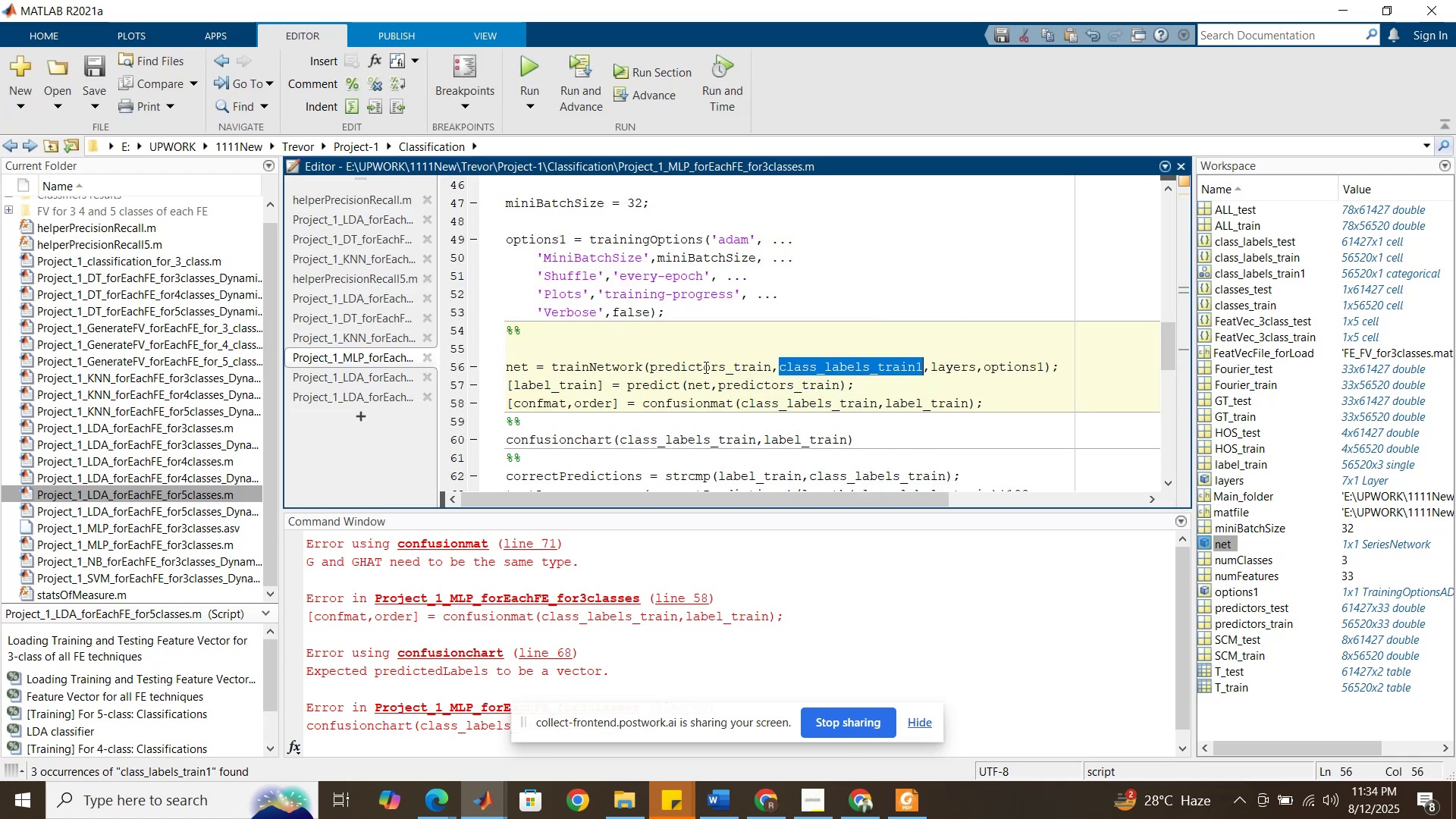 
double_click([704, 367])
 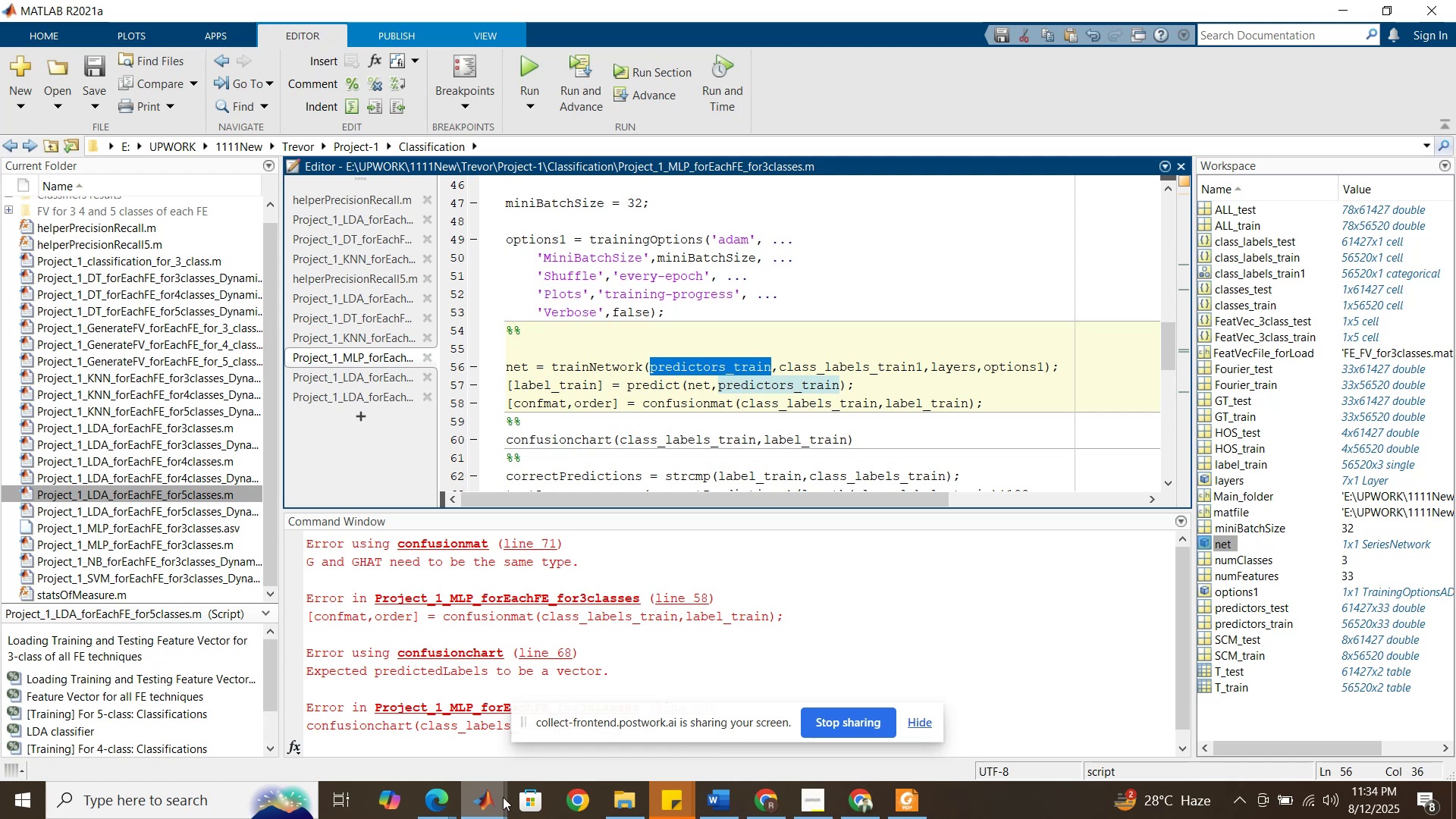 
left_click([755, 802])
 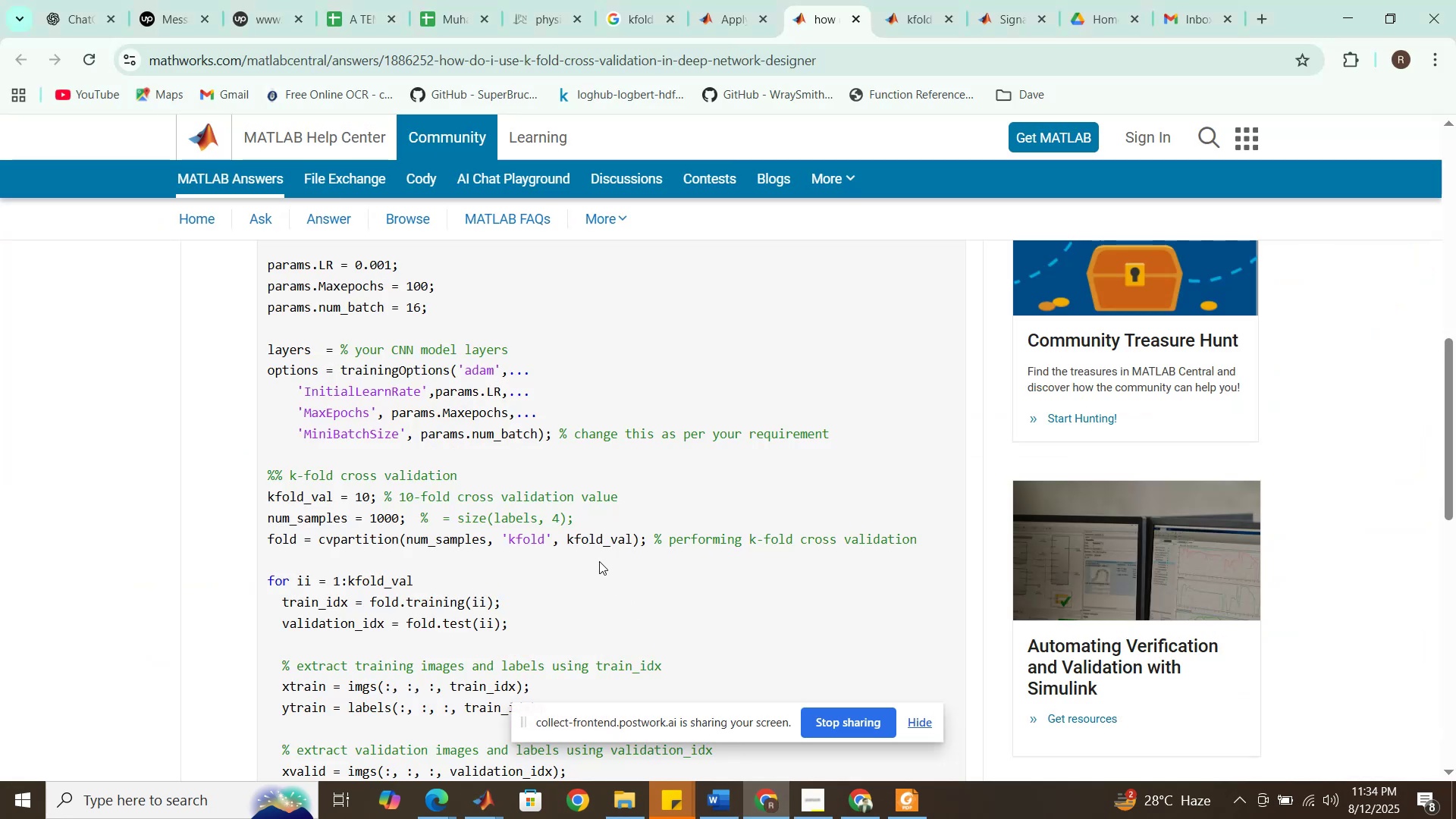 
left_click([589, 566])
 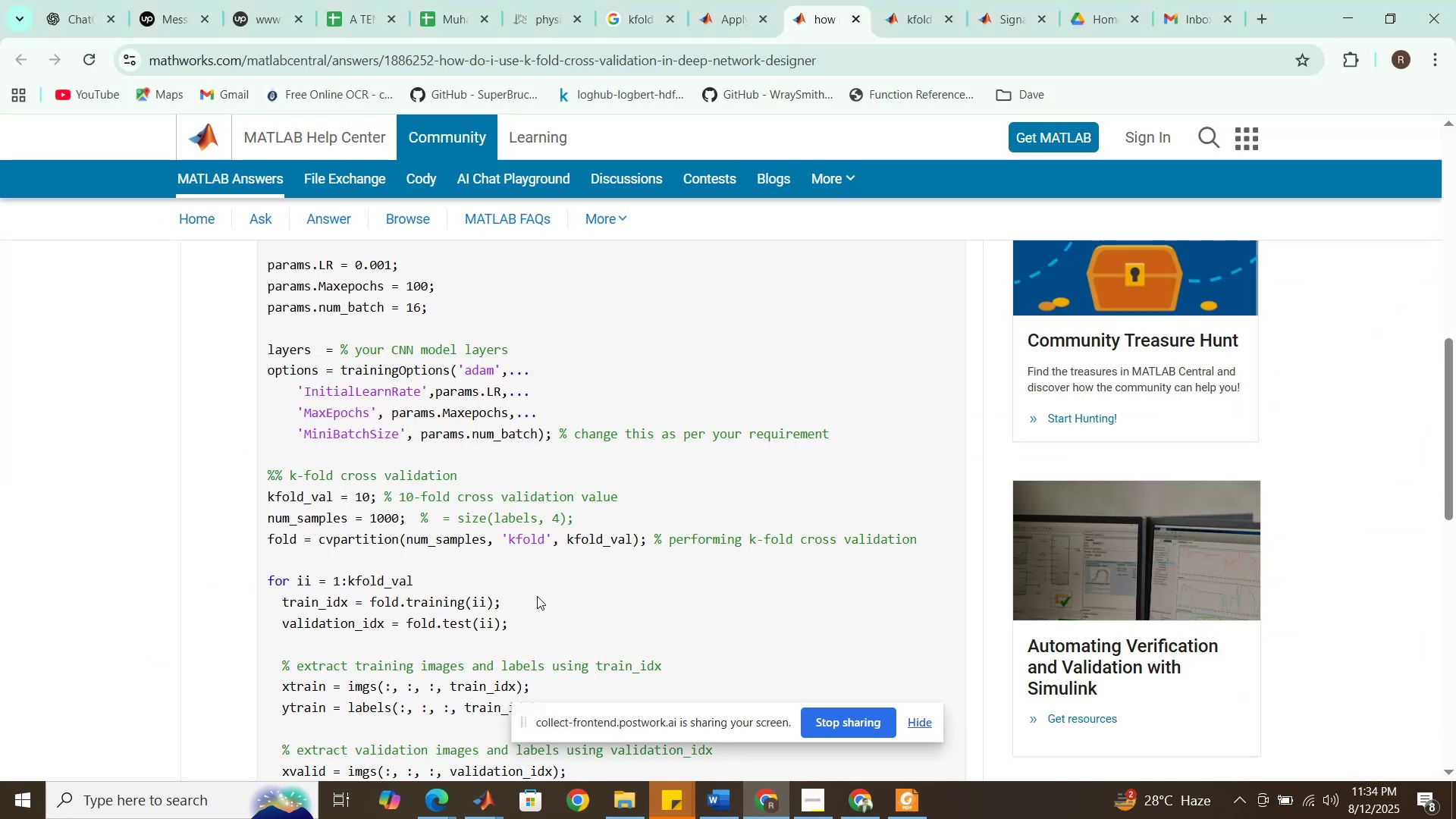 
scroll: coordinate [538, 595], scroll_direction: up, amount: 2.0
 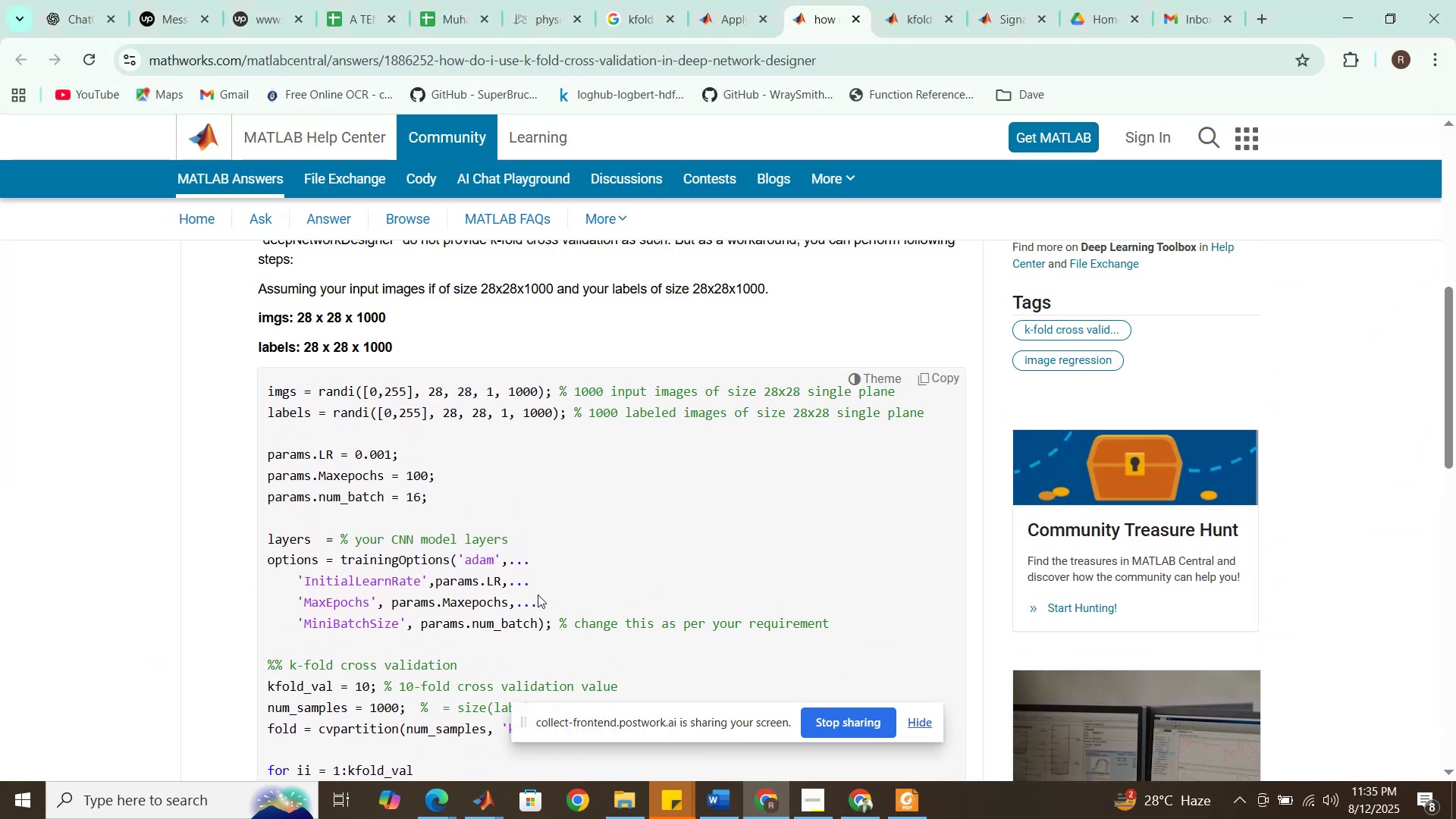 
scroll: coordinate [538, 595], scroll_direction: down, amount: 7.0
 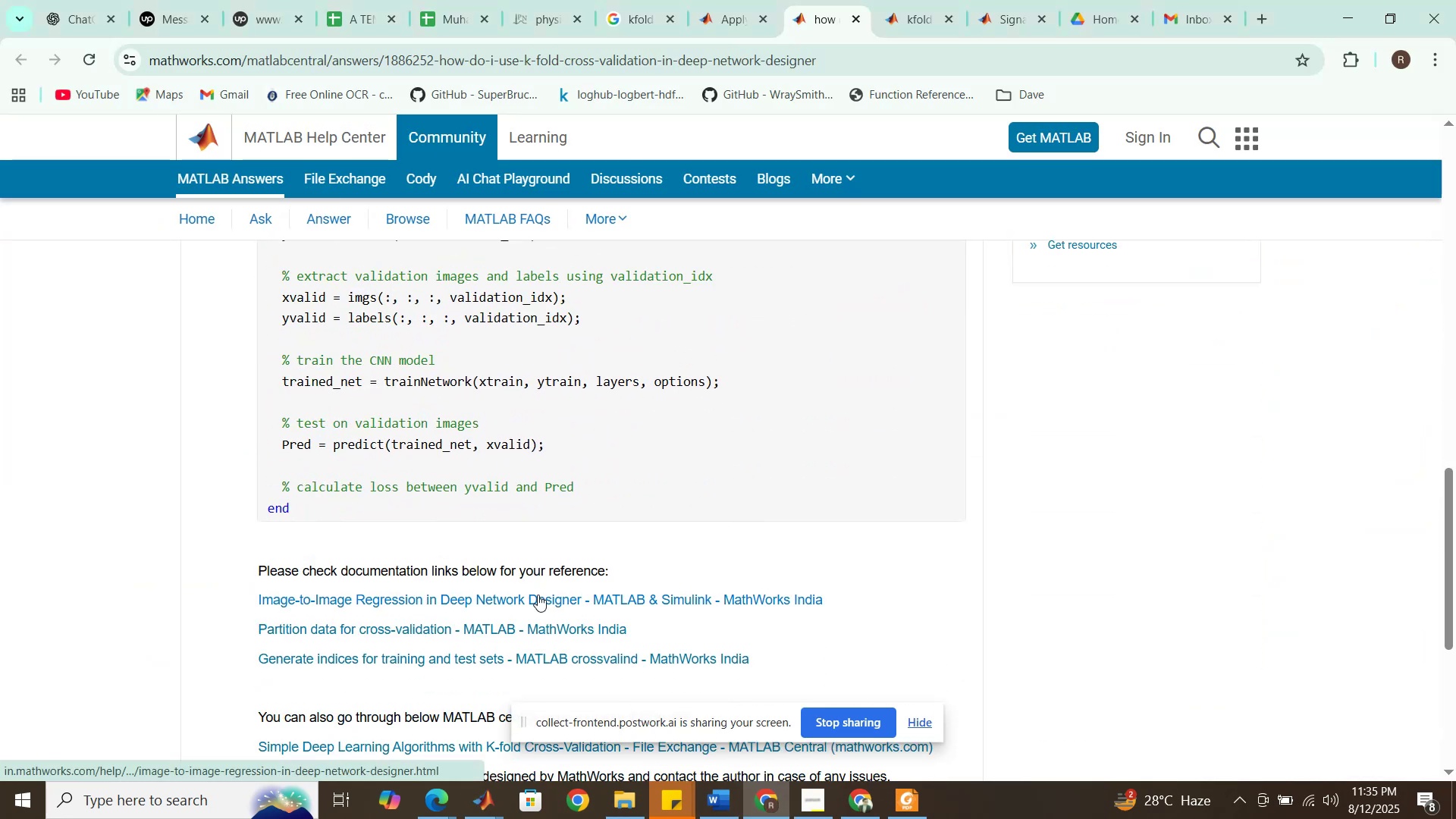 
scroll: coordinate [538, 595], scroll_direction: up, amount: 1.0
 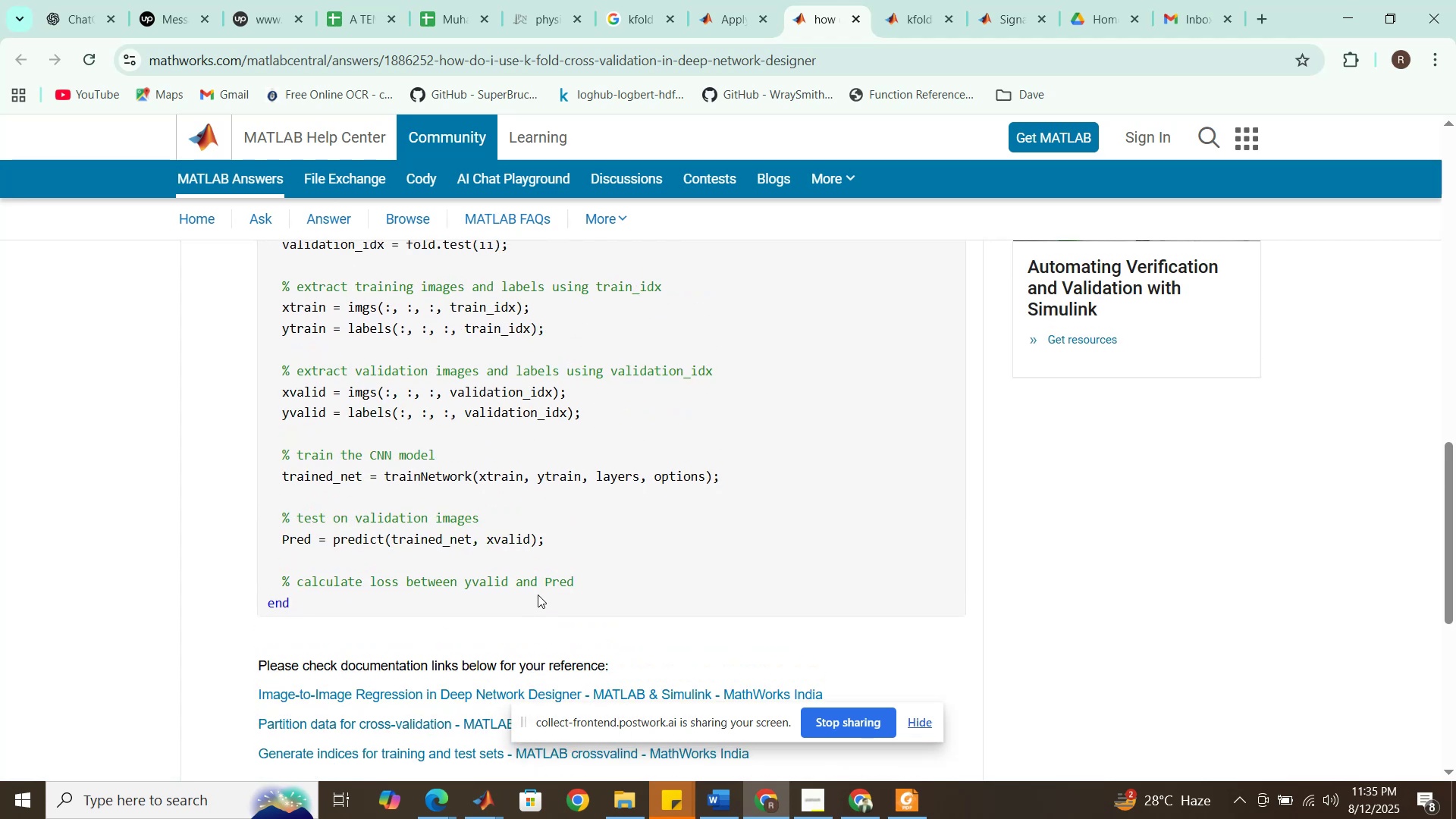 
wait(5.56)
 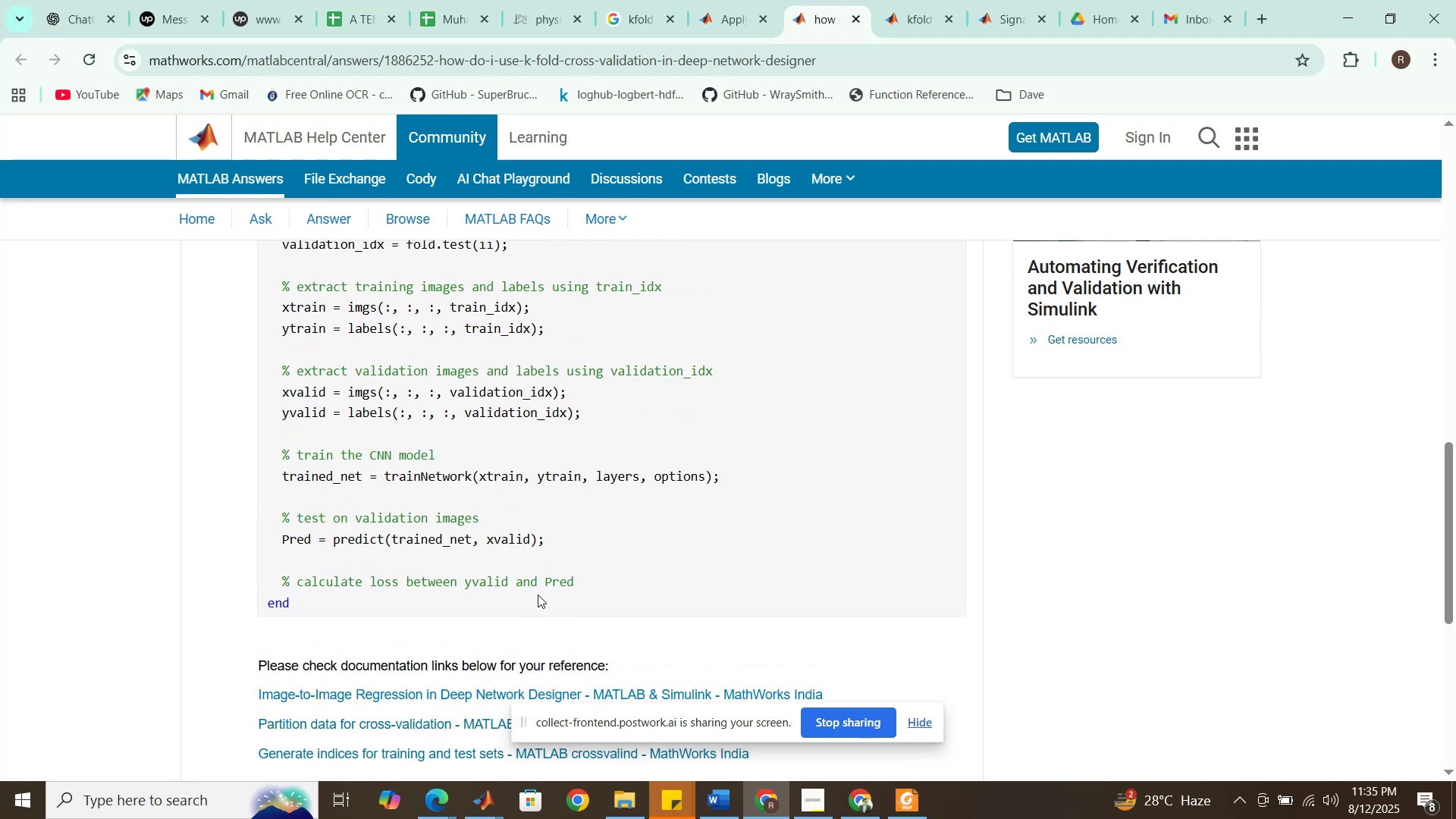 
scroll: coordinate [538, 595], scroll_direction: up, amount: 2.0
 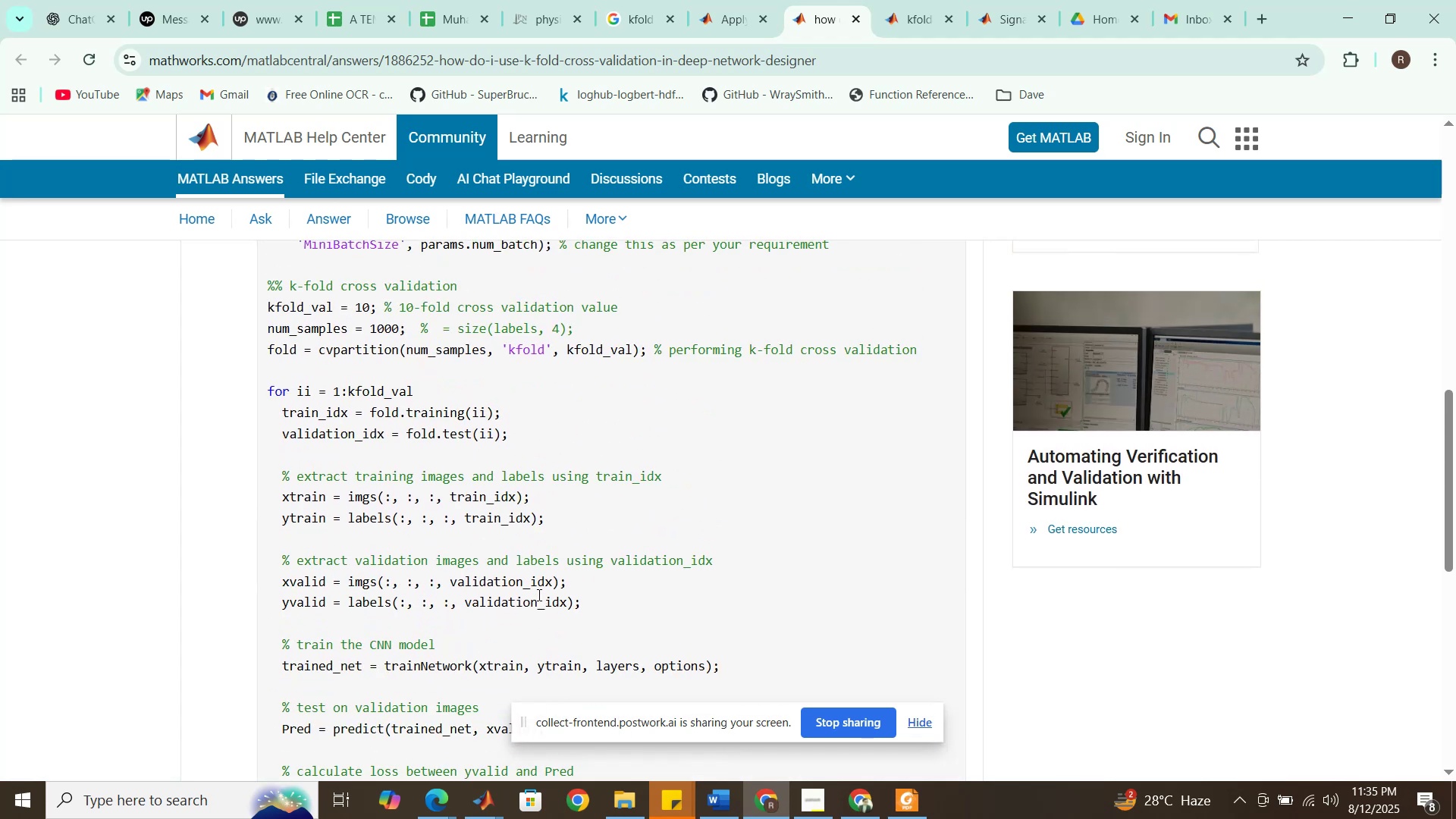 
scroll: coordinate [538, 595], scroll_direction: down, amount: 2.0
 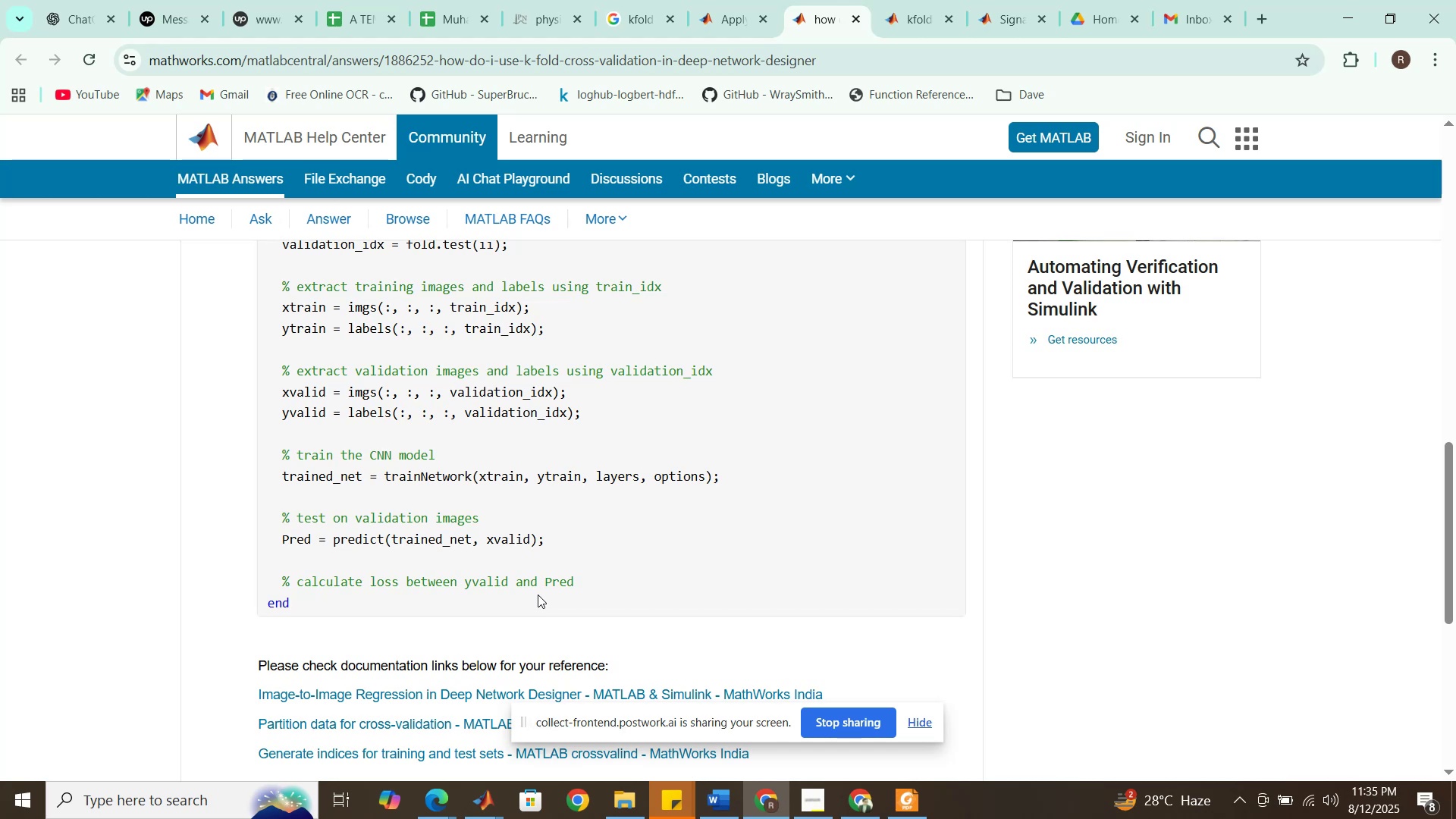 
wait(10.8)
 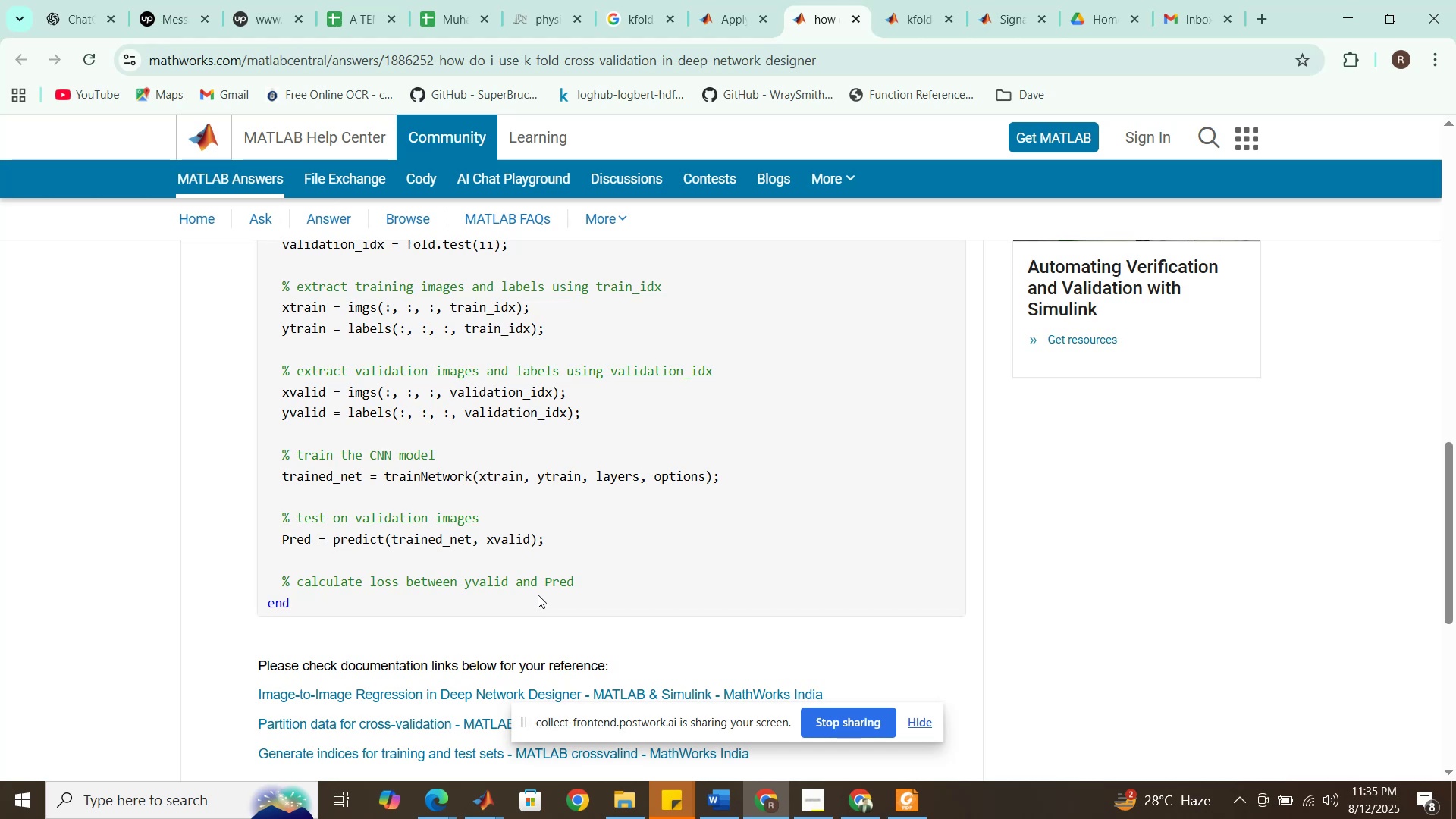 
scroll: coordinate [538, 595], scroll_direction: down, amount: 2.0
 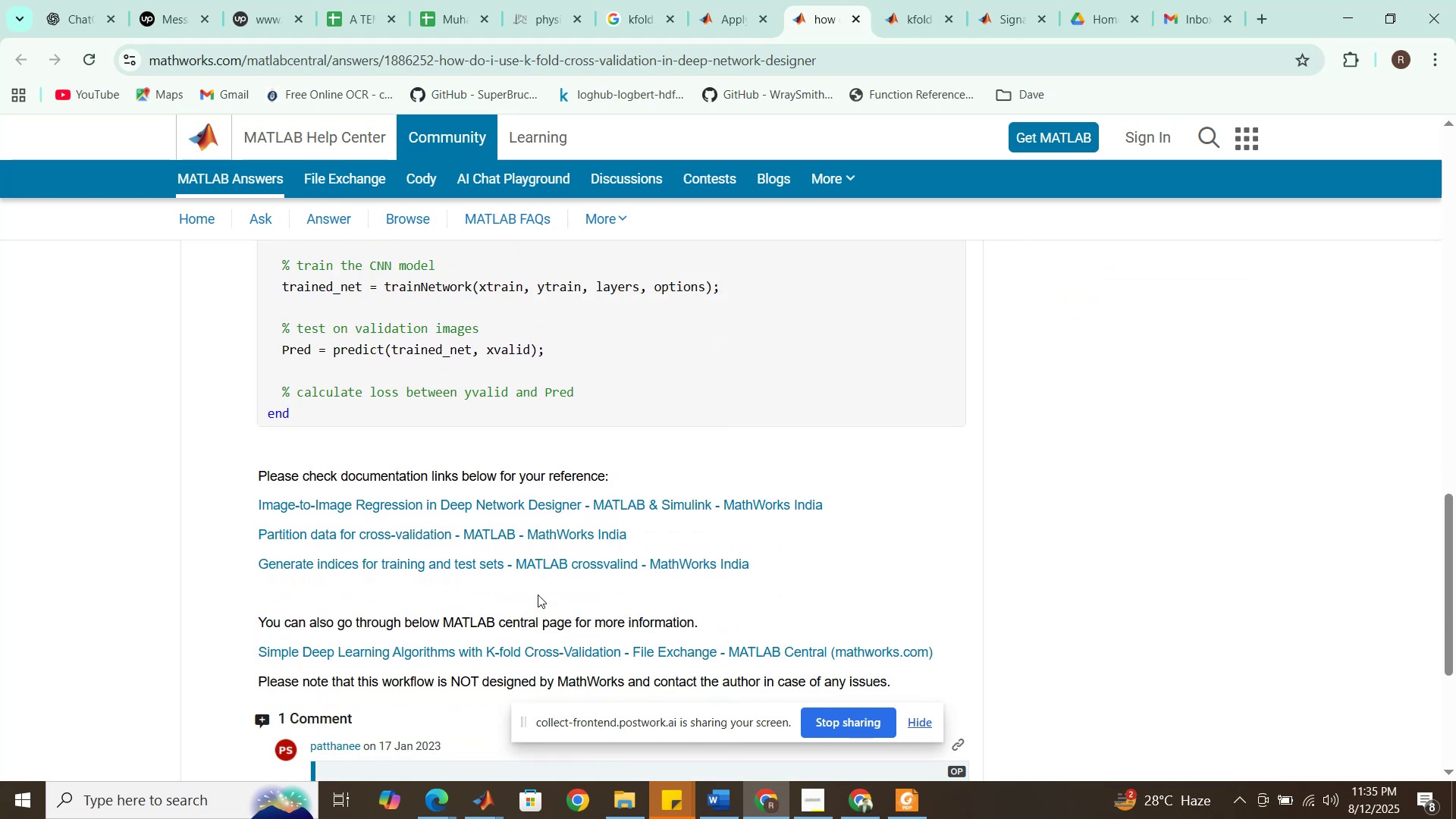 
scroll: coordinate [538, 595], scroll_direction: up, amount: 15.0
 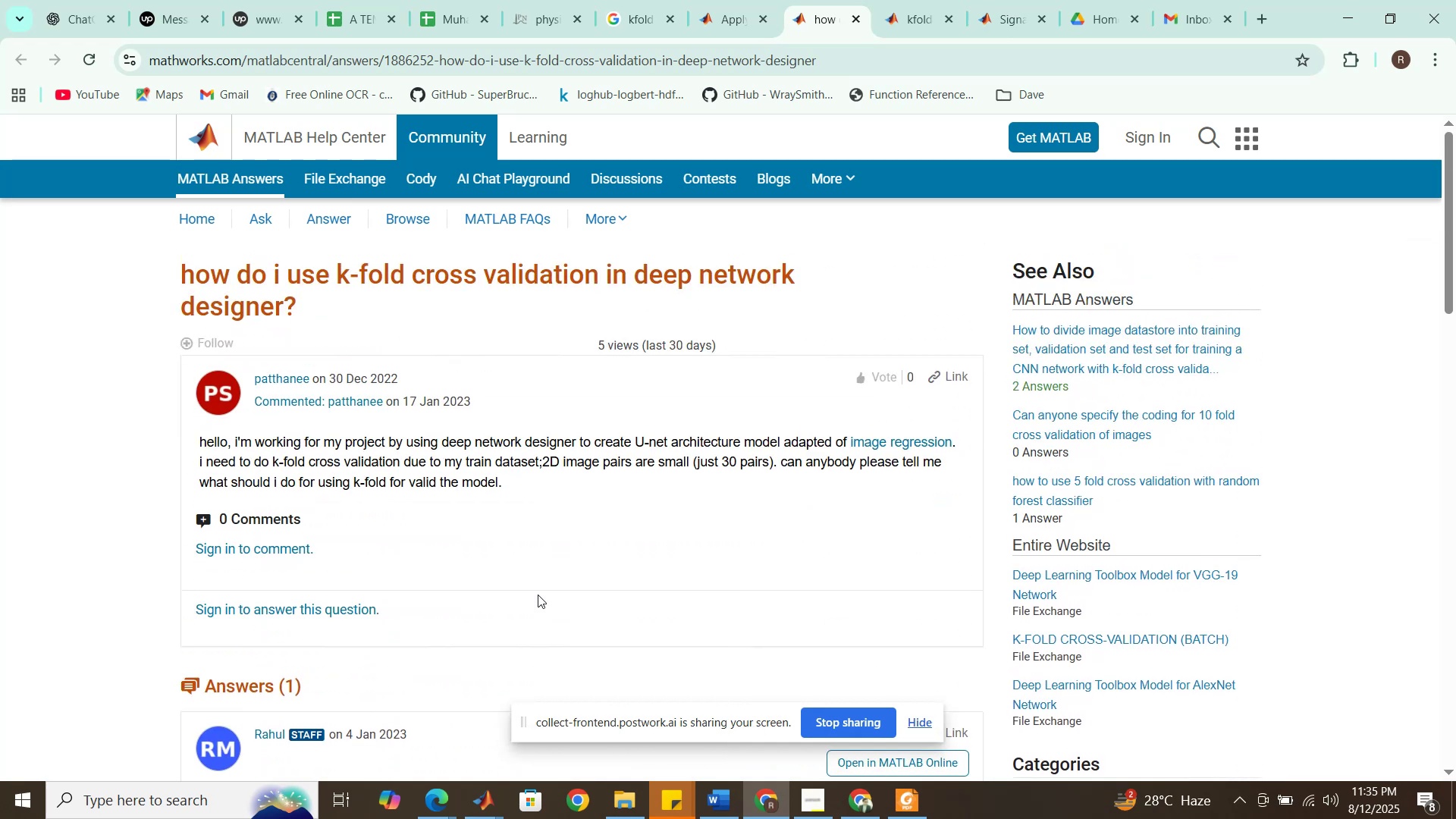 
scroll: coordinate [538, 595], scroll_direction: down, amount: 3.0
 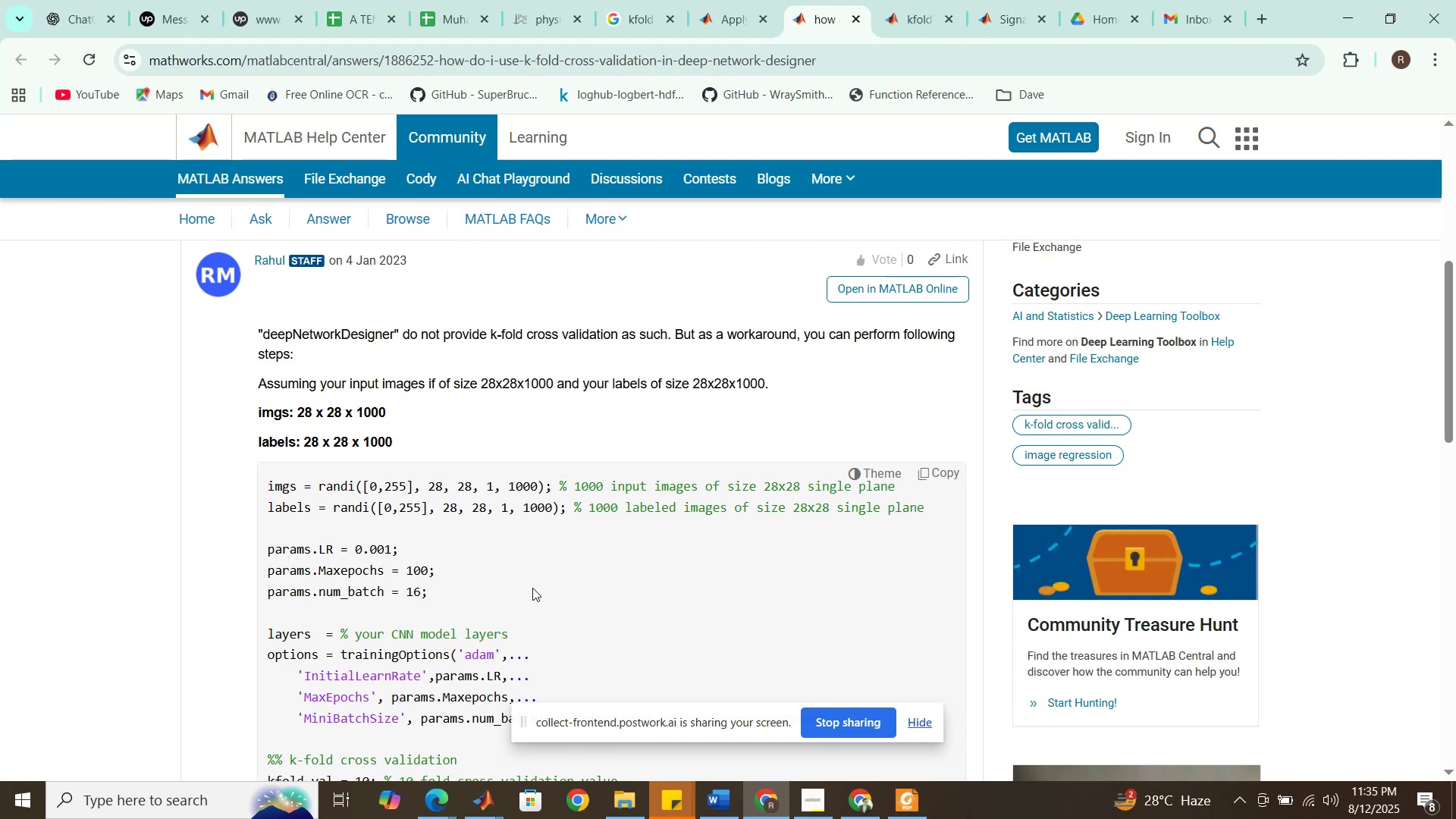 
wait(17.56)
 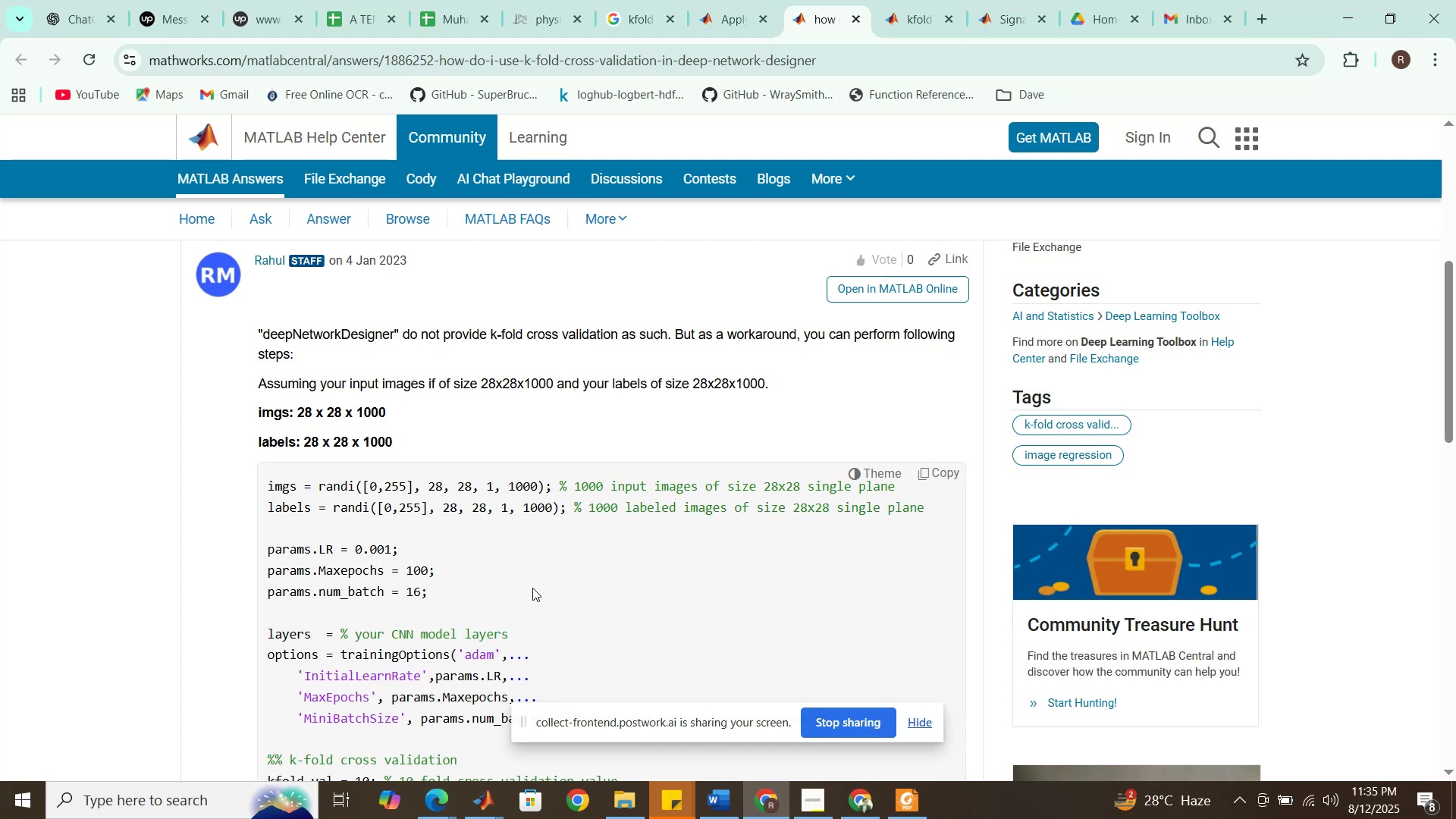 
scroll: coordinate [532, 588], scroll_direction: down, amount: 3.0
 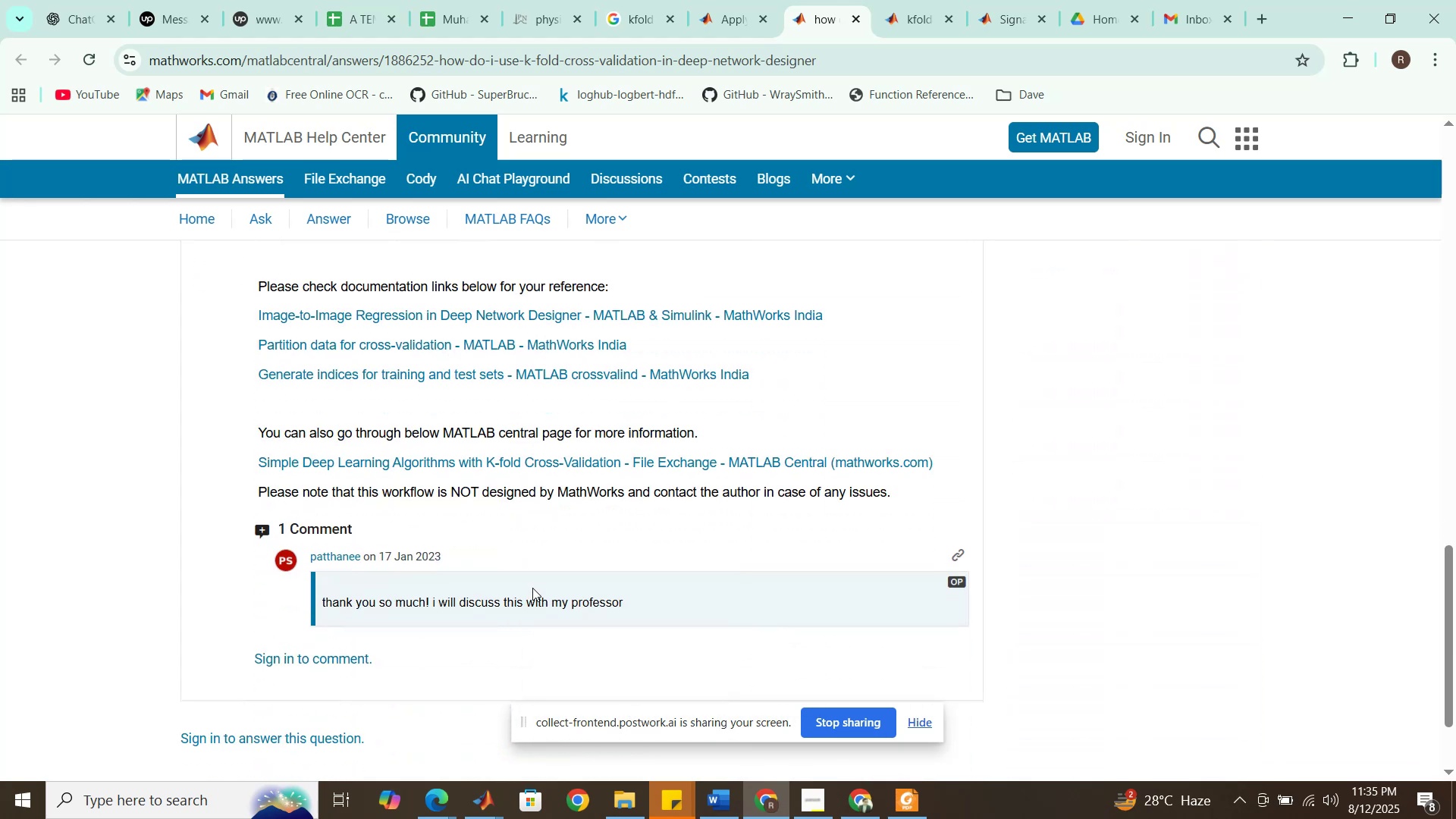 
wait(6.64)
 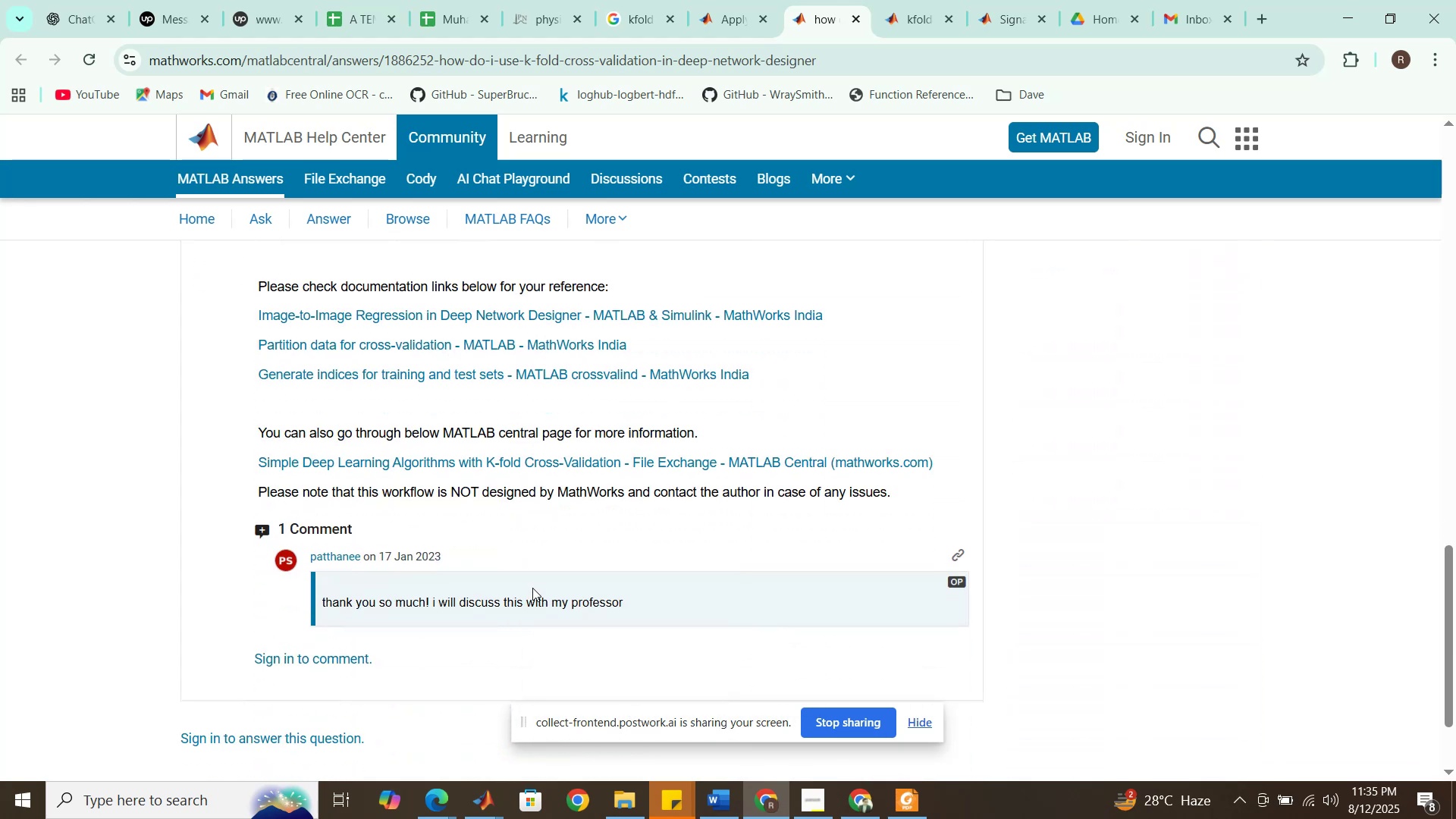 
scroll: coordinate [532, 588], scroll_direction: up, amount: 4.0
 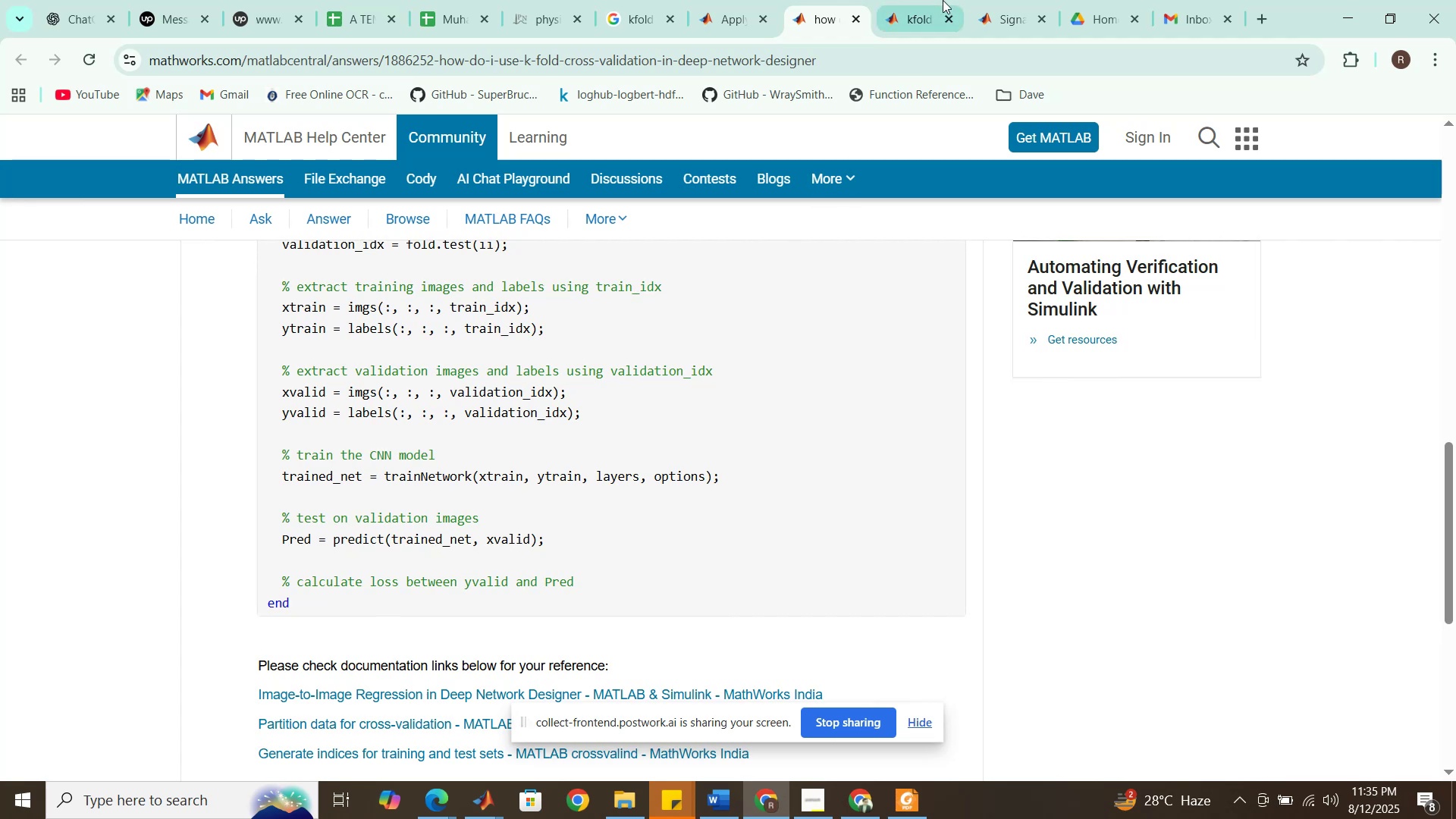 
left_click([942, 0])
 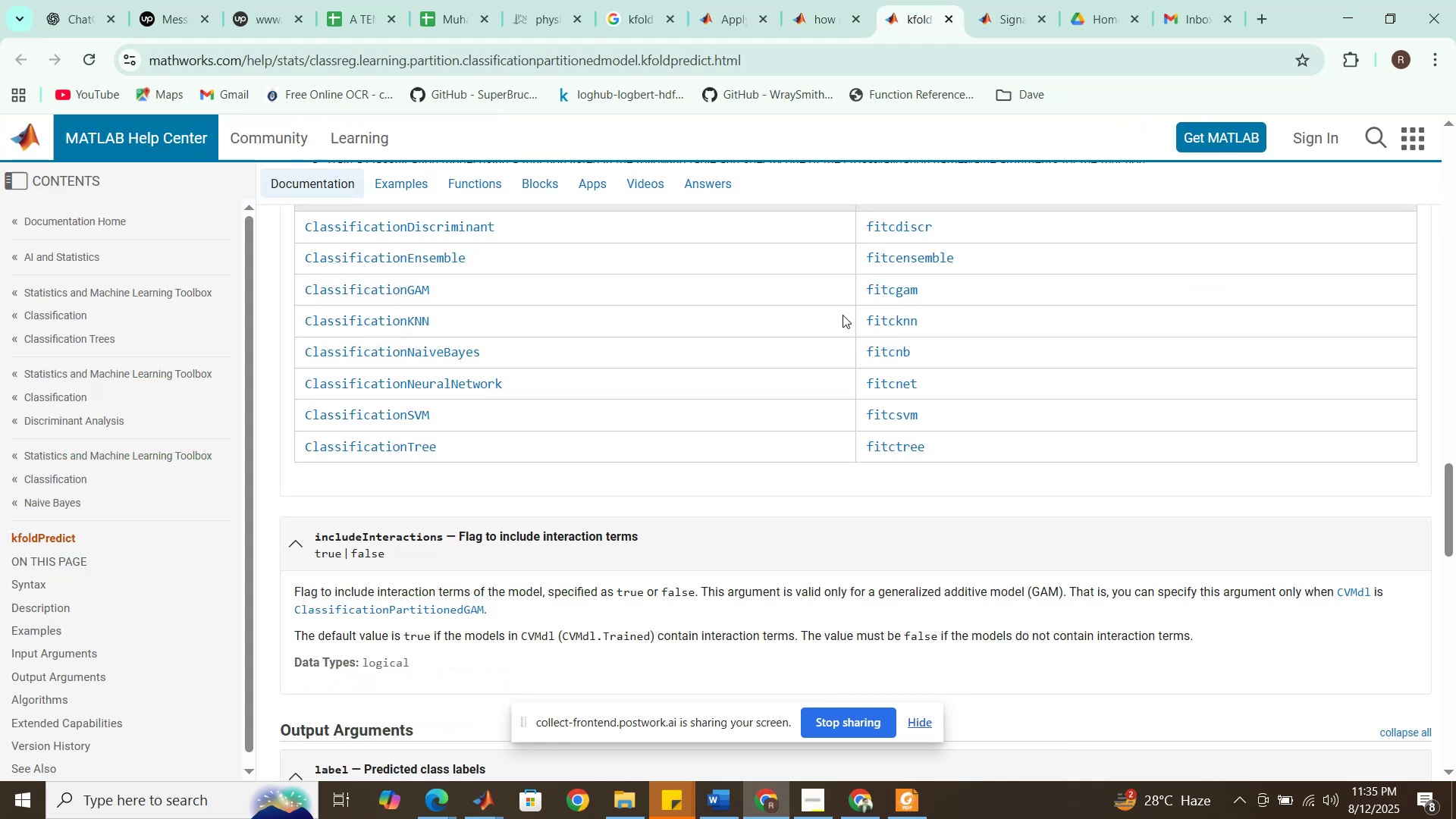 
scroll: coordinate [794, 391], scroll_direction: up, amount: 11.0
 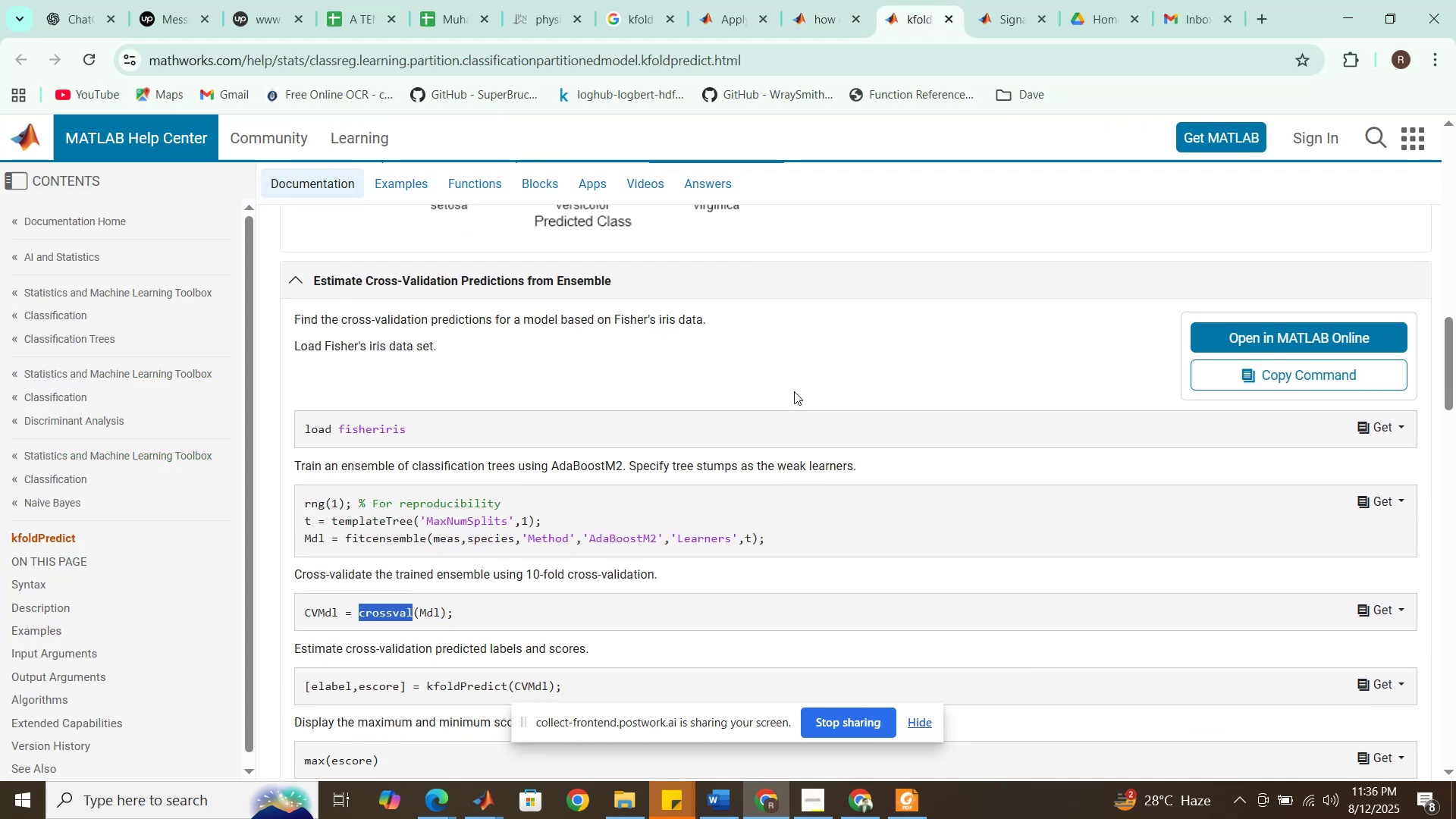 
wait(10.78)
 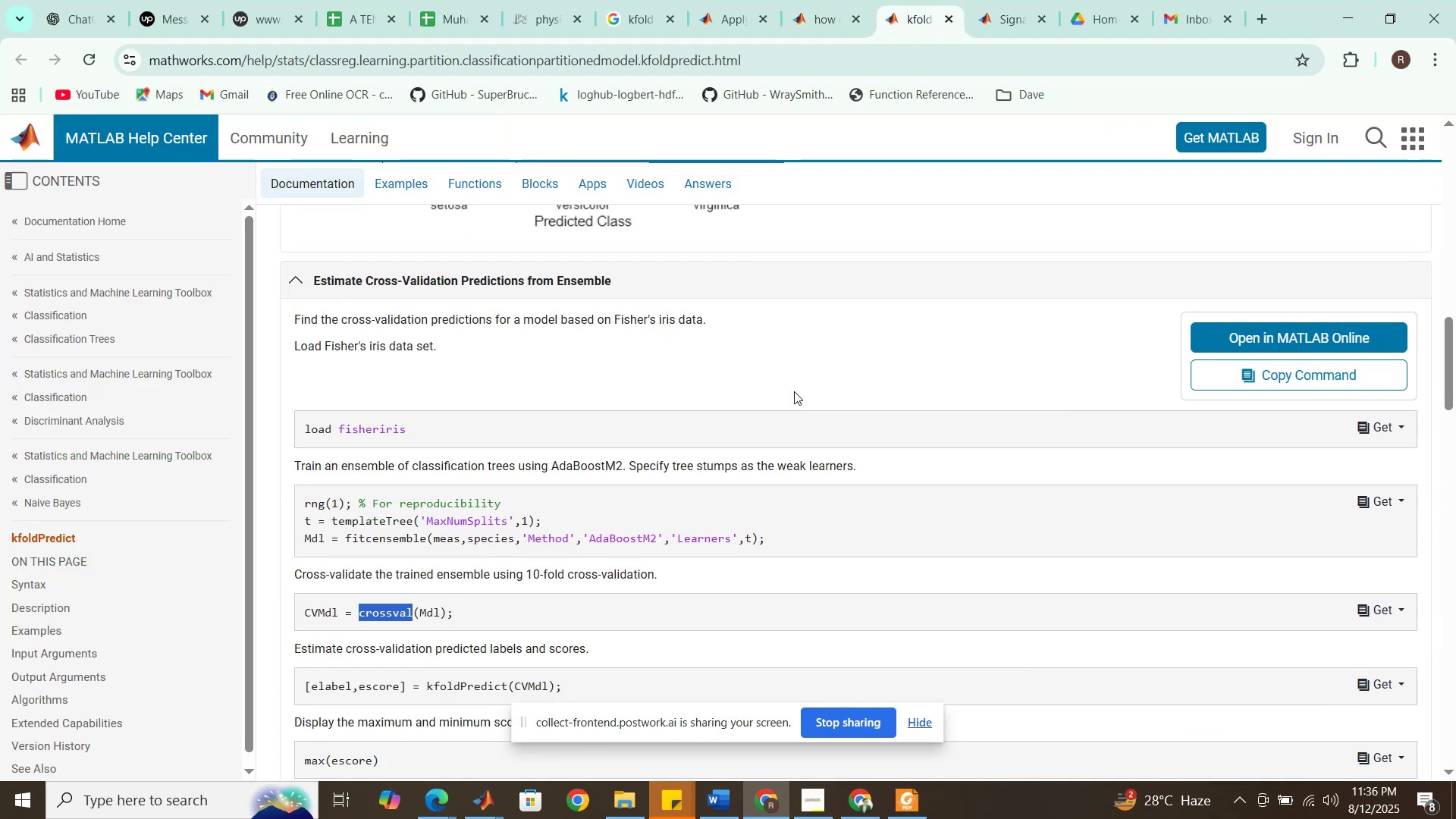 
left_click([473, 798])
 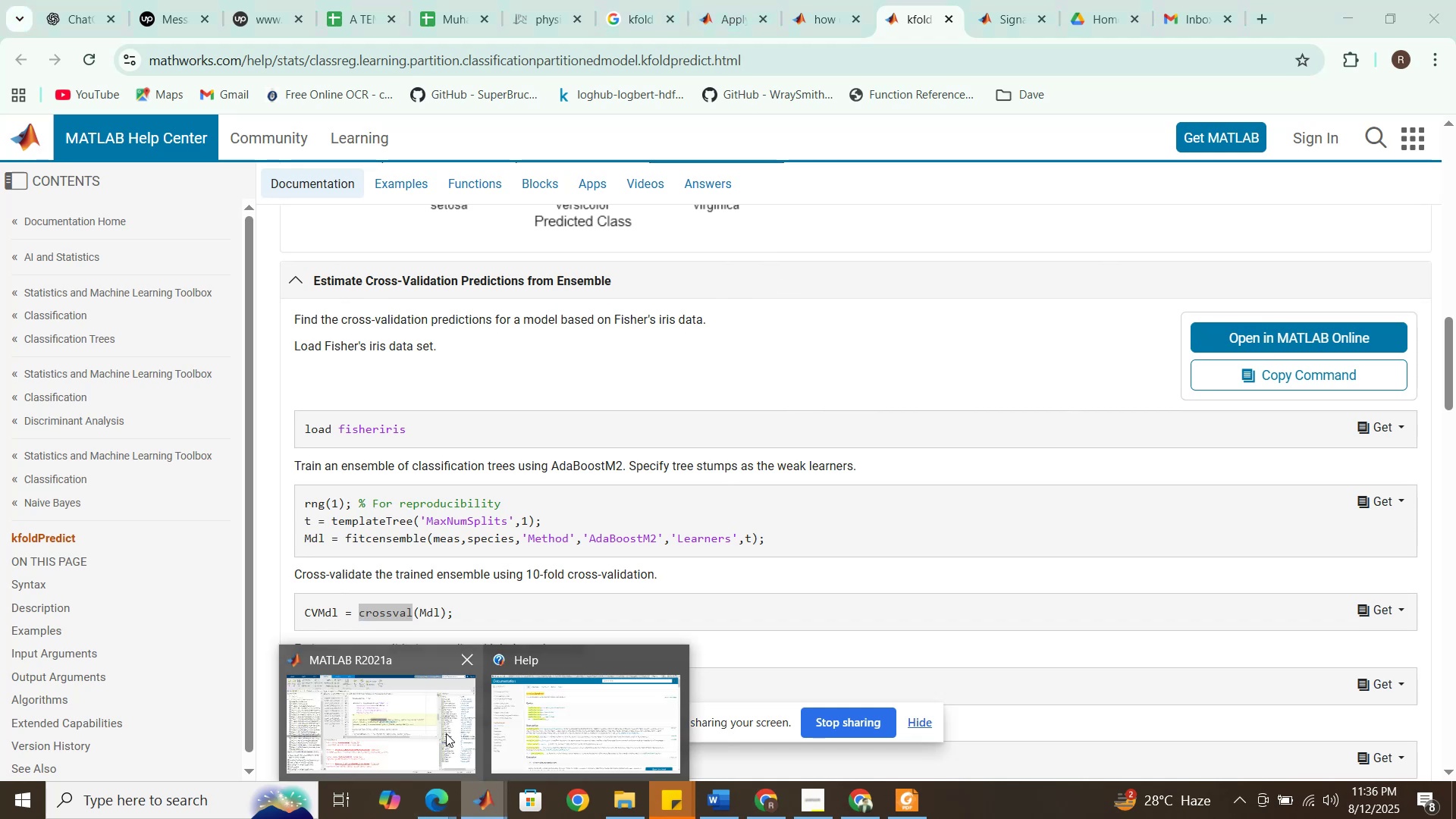 
left_click([446, 733])
 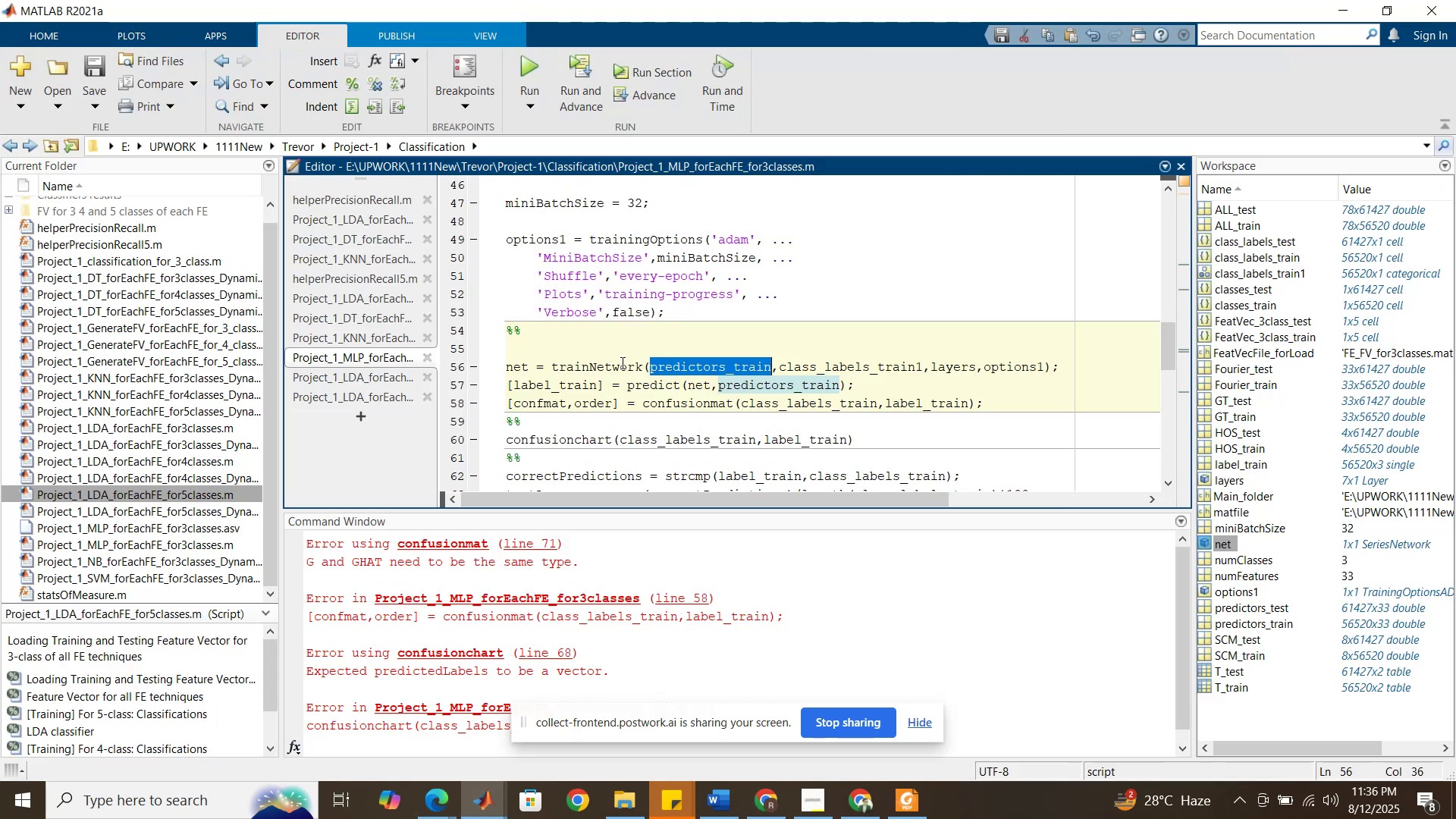 
left_click([619, 372])
 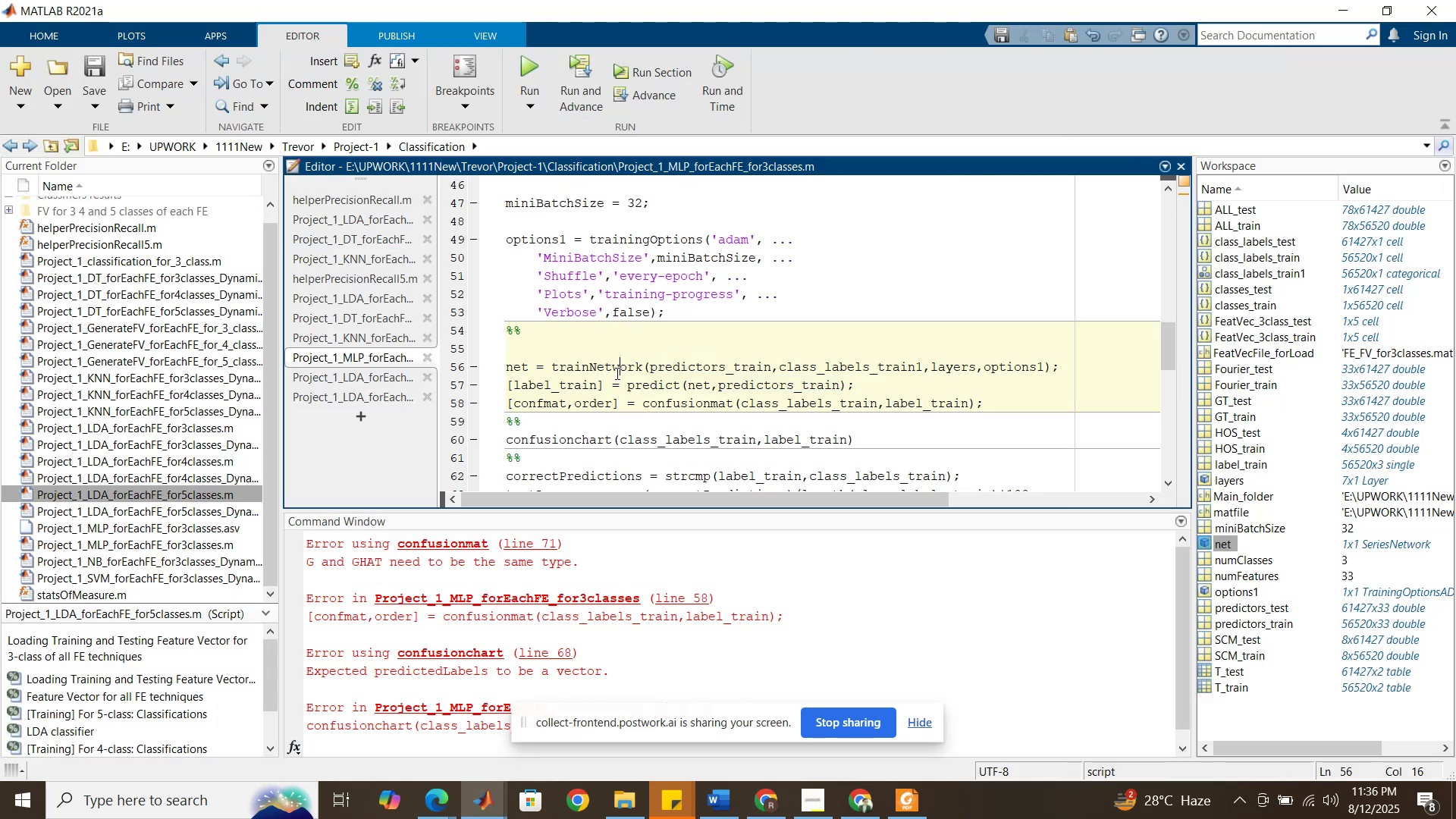 
scroll: coordinate [615, 376], scroll_direction: down, amount: 5.0
 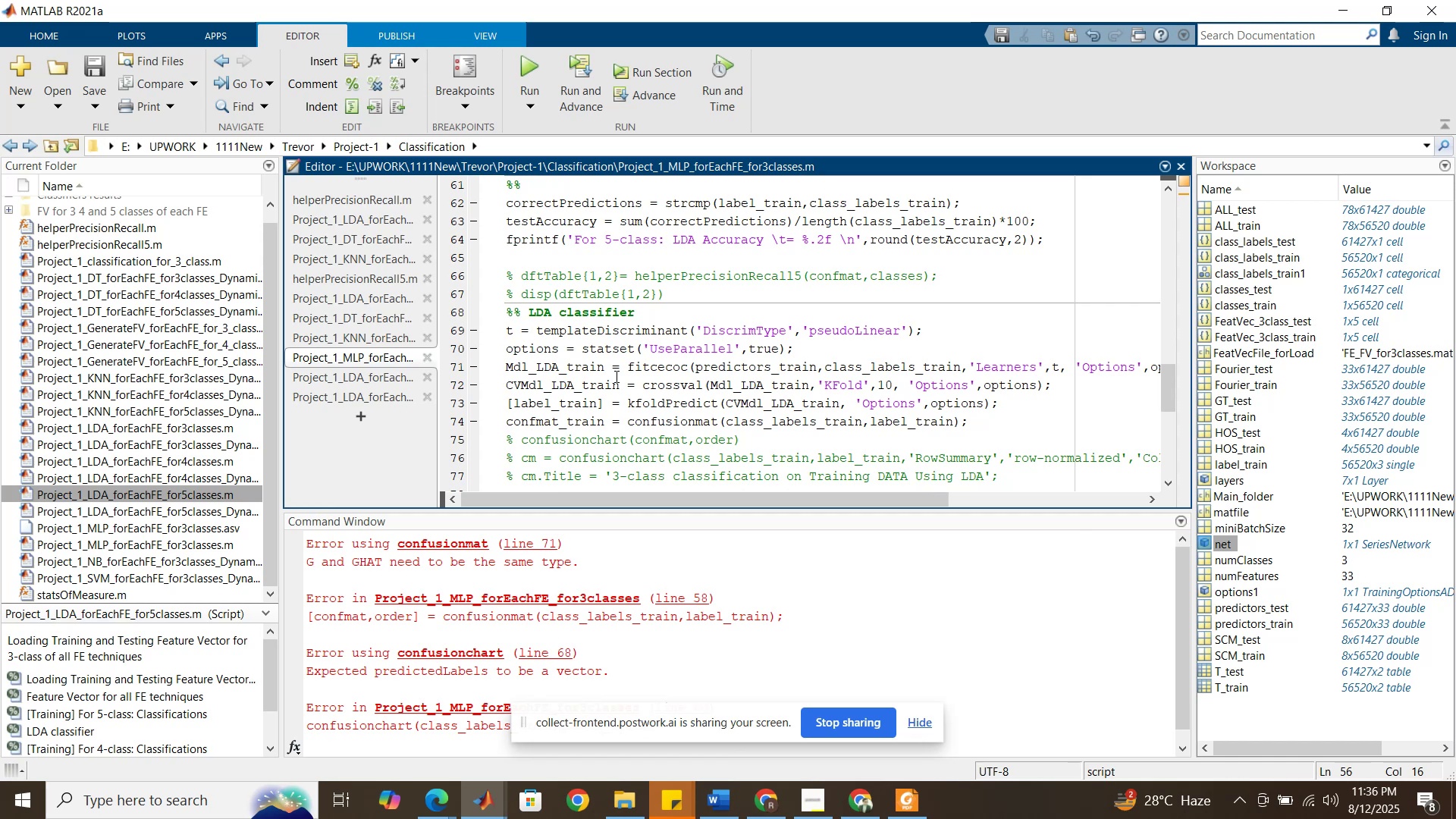 
wait(9.14)
 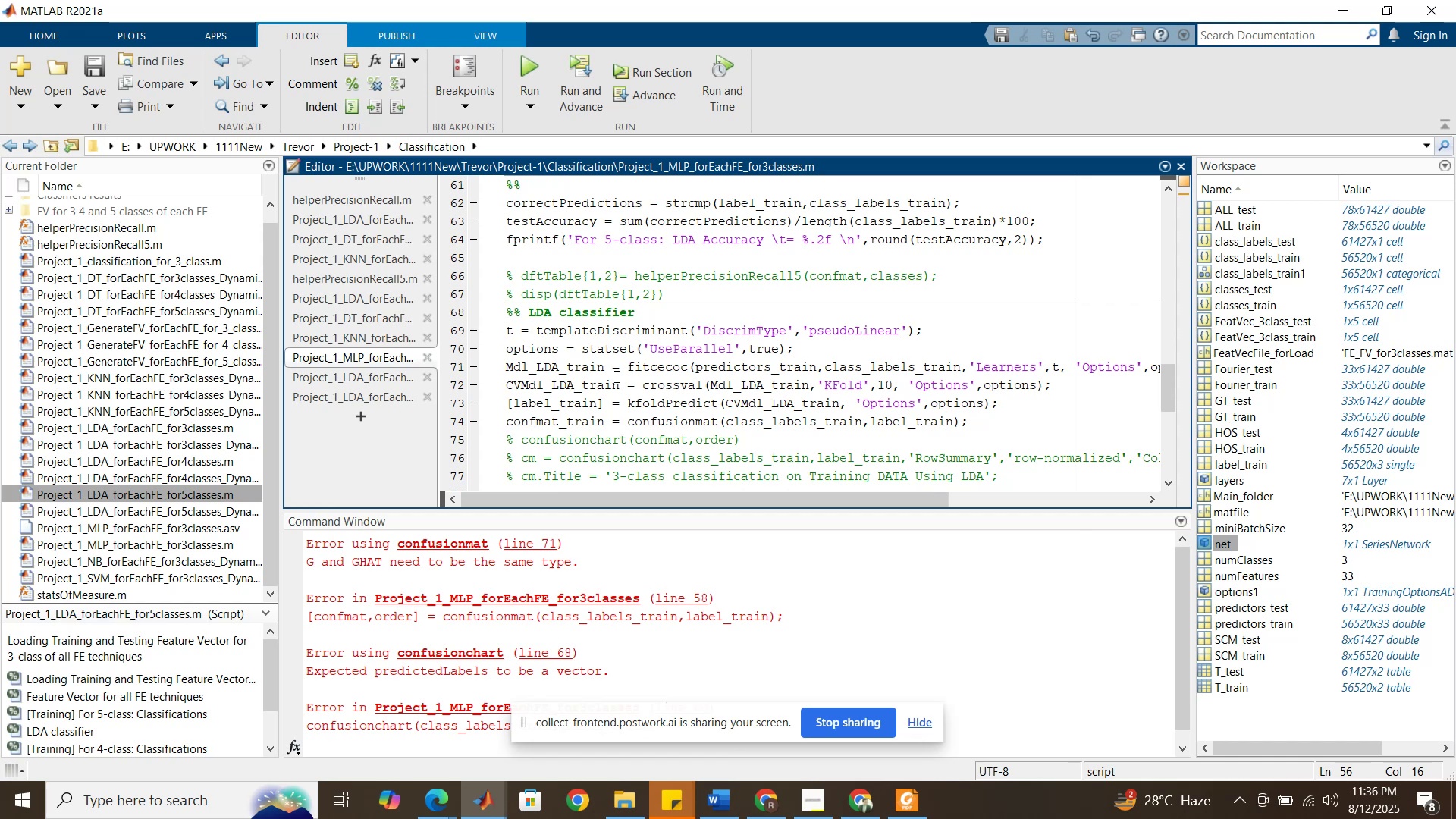 
double_click([757, 367])
 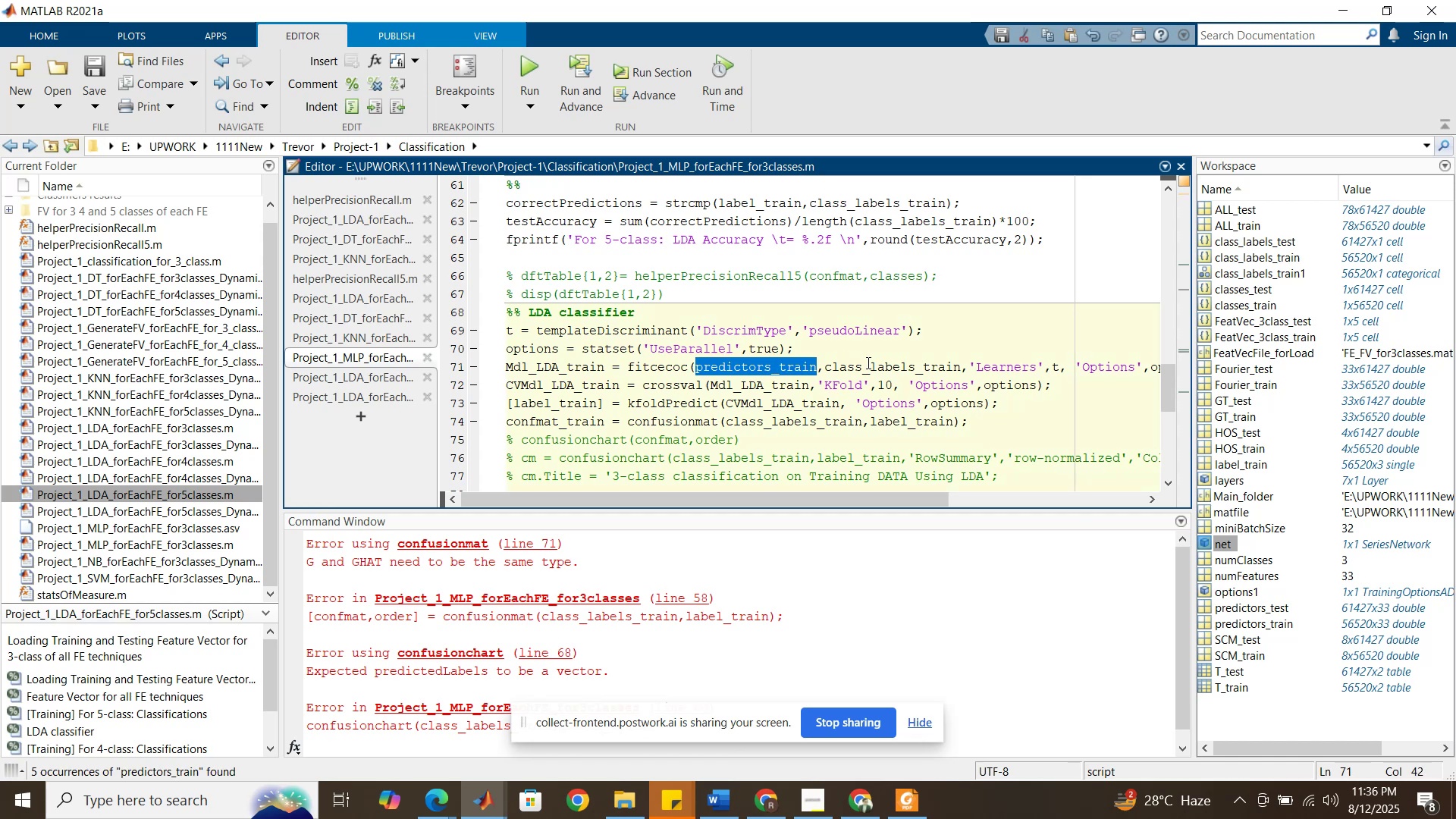 
double_click([867, 362])
 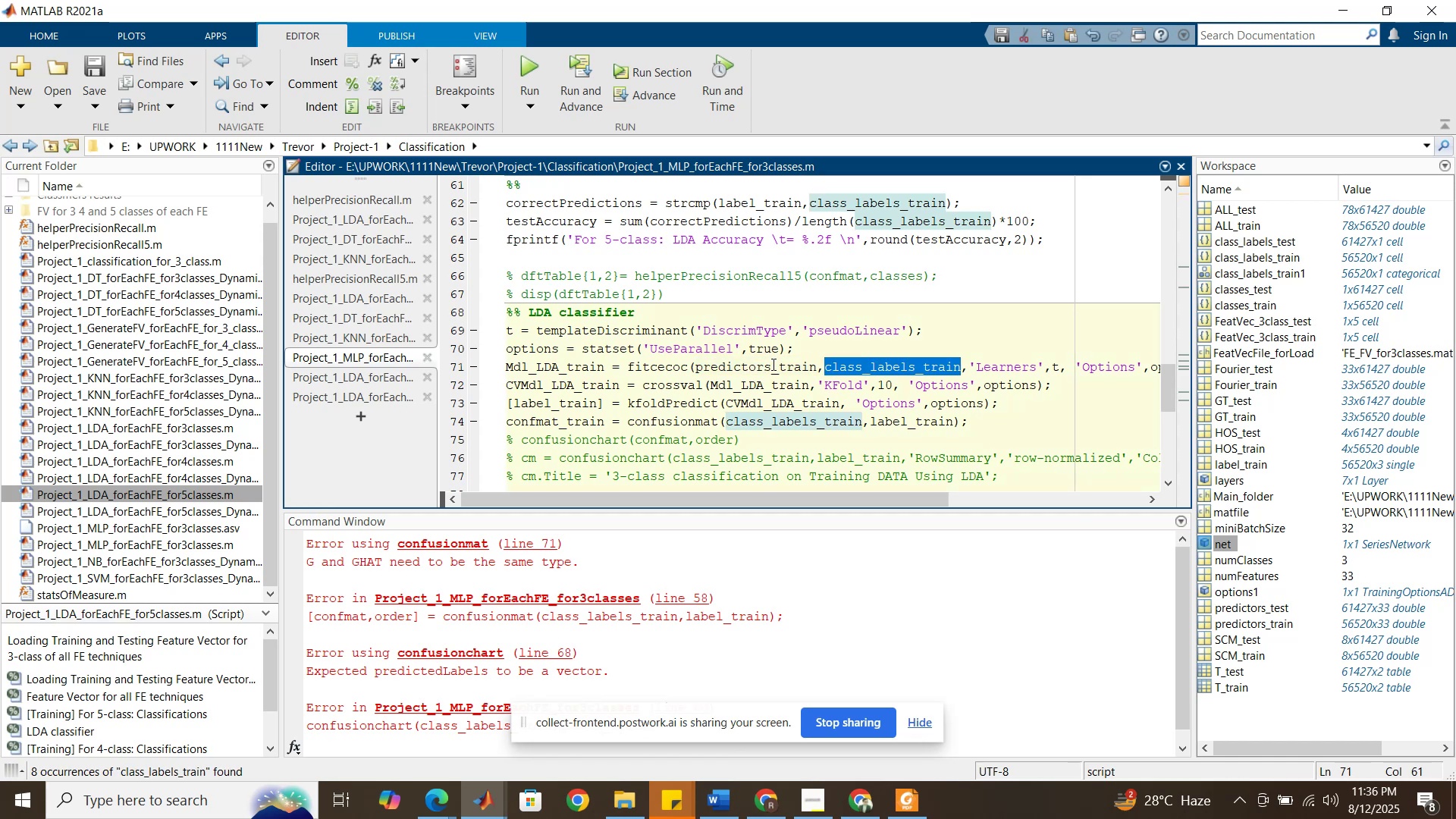 
double_click([772, 364])
 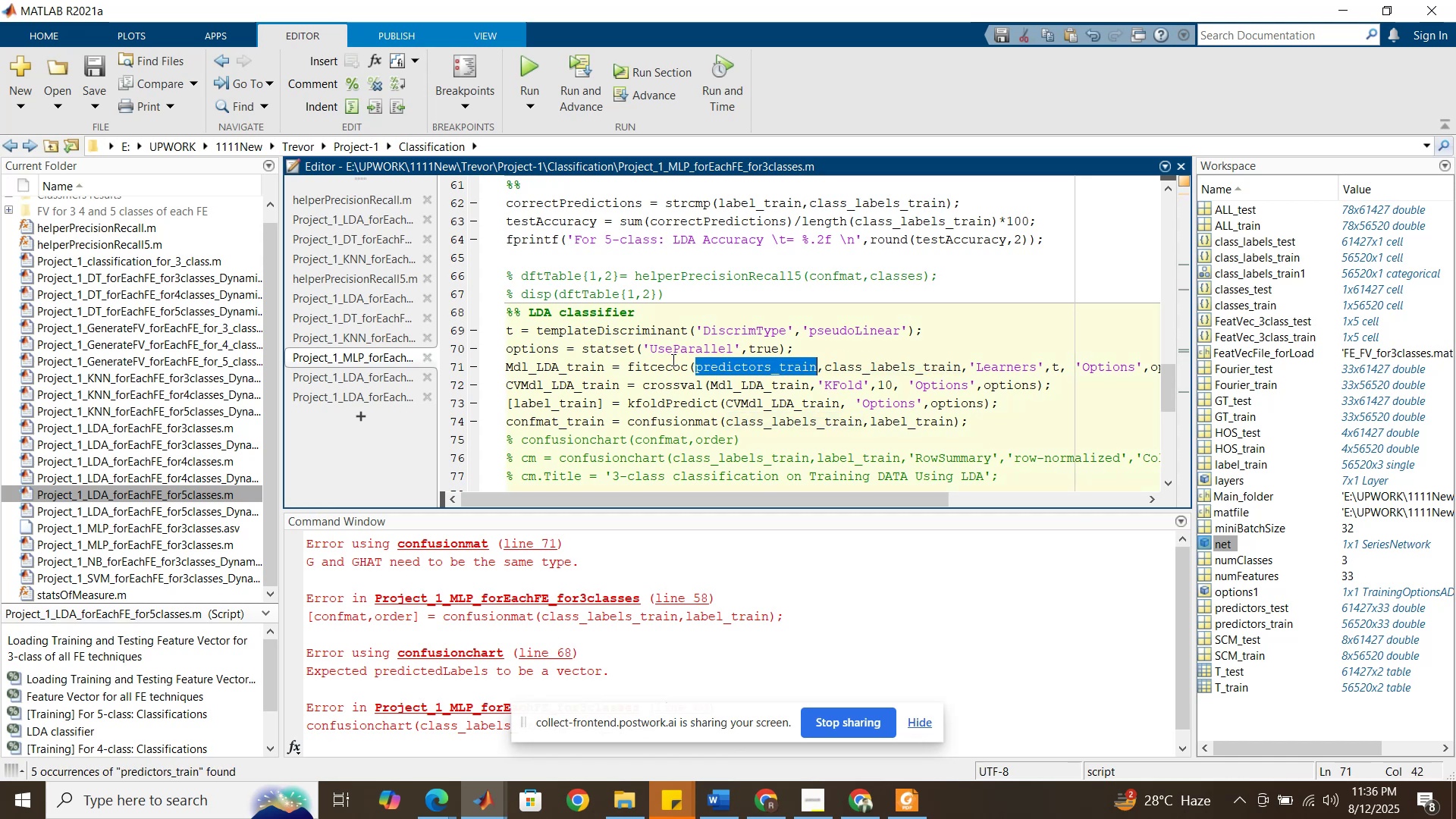 
double_click([672, 359])
 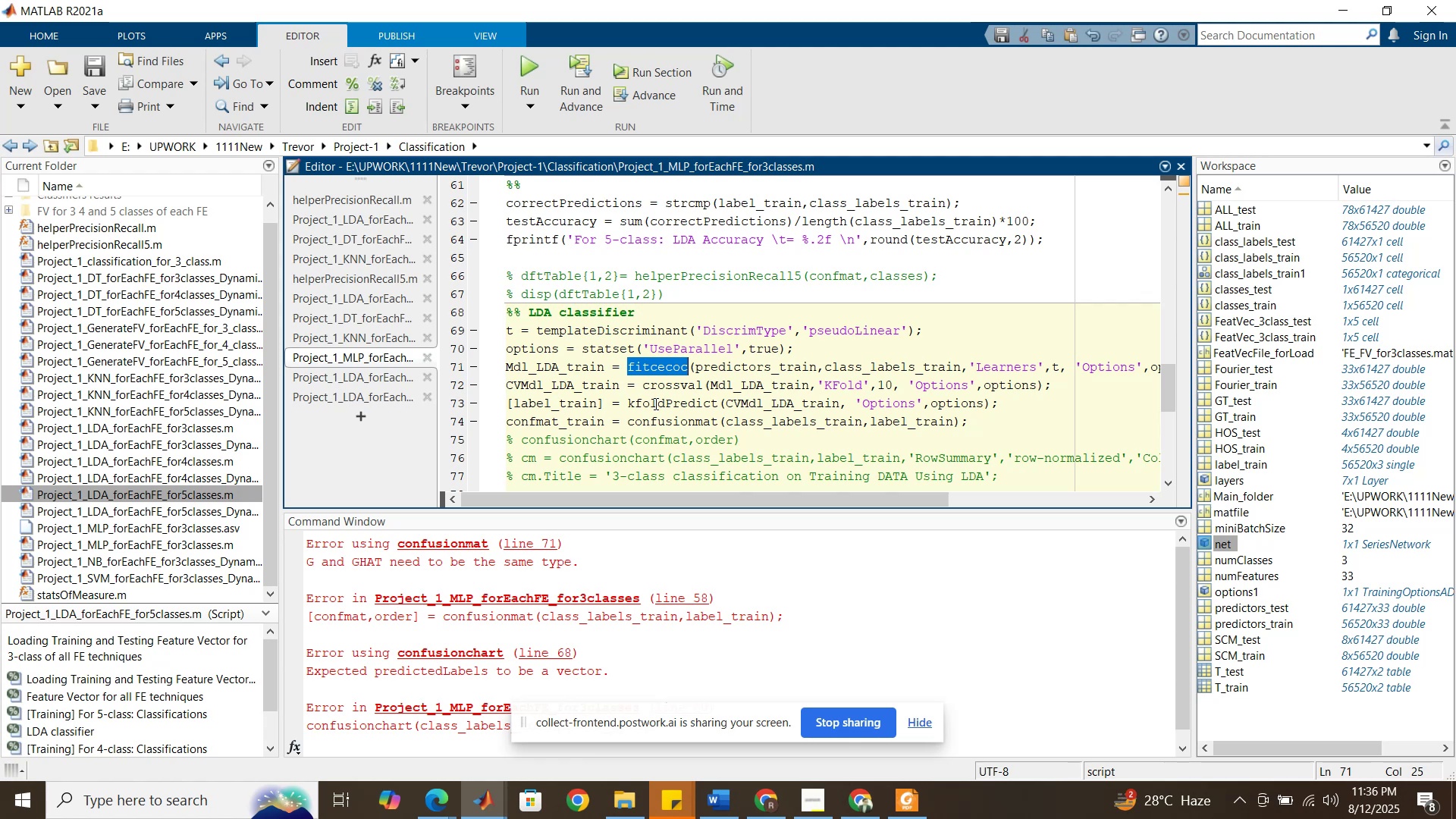 
wait(7.29)
 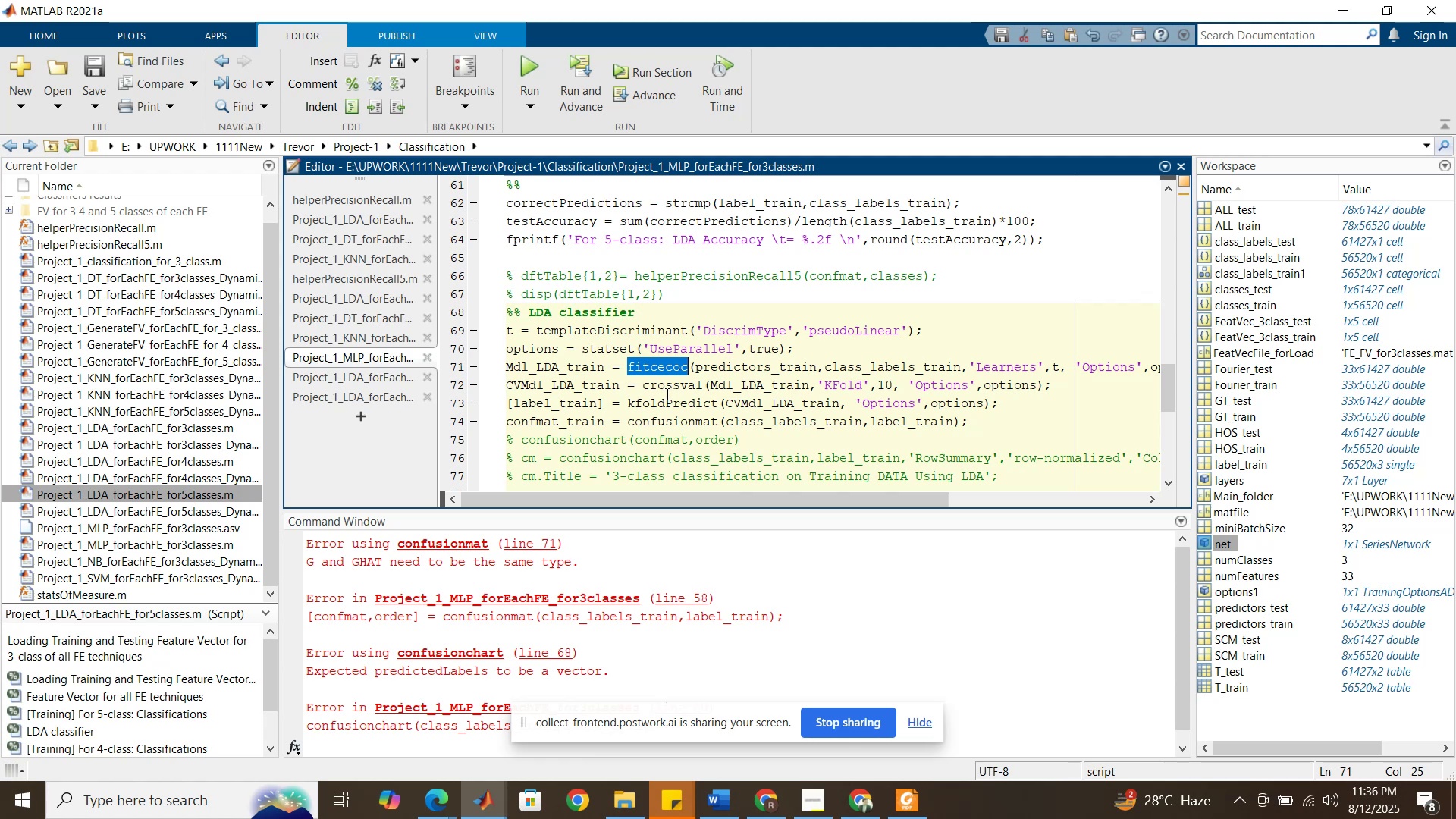 
left_click([761, 805])
 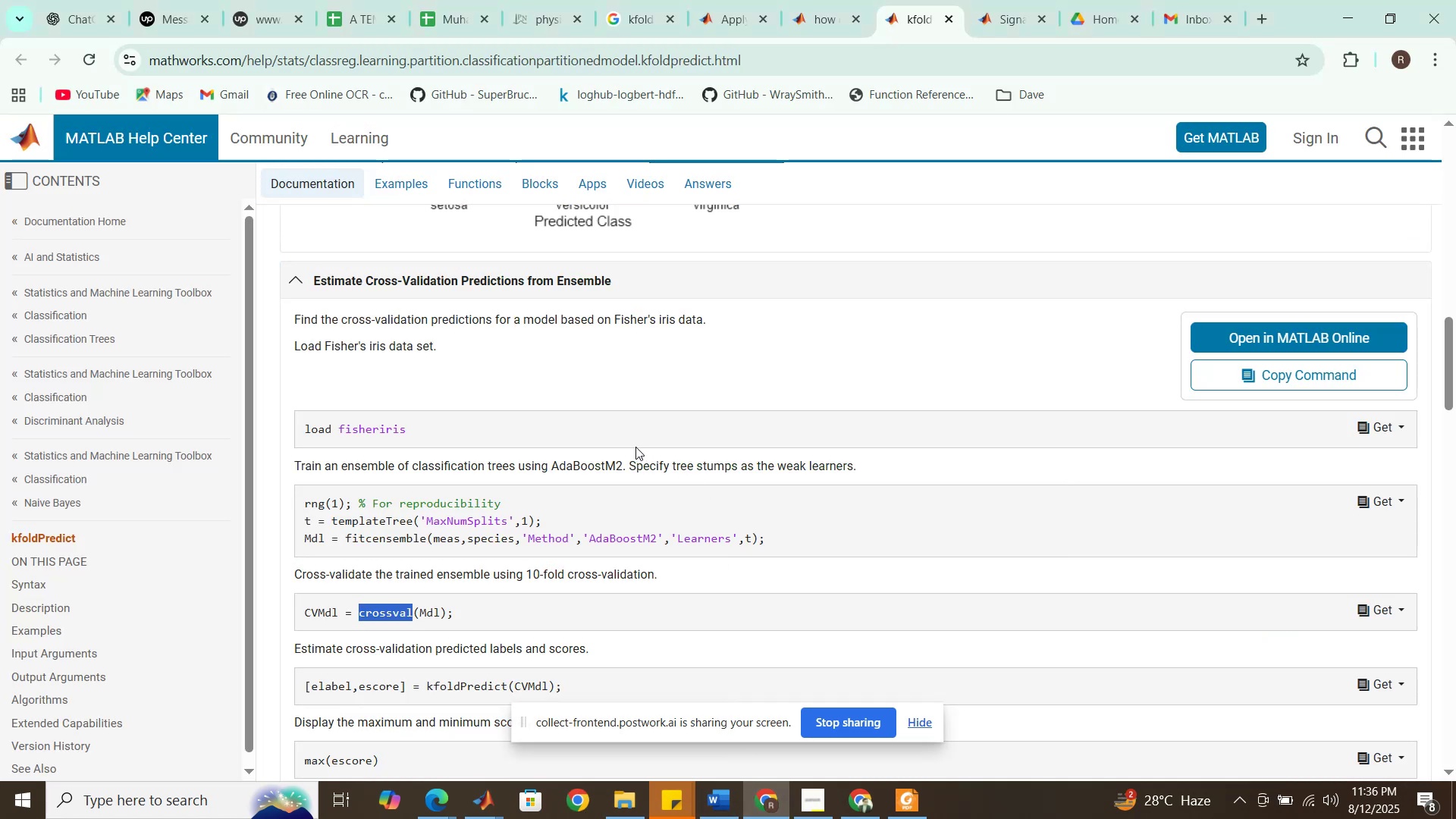 
scroll: coordinate [635, 447], scroll_direction: up, amount: 13.0
 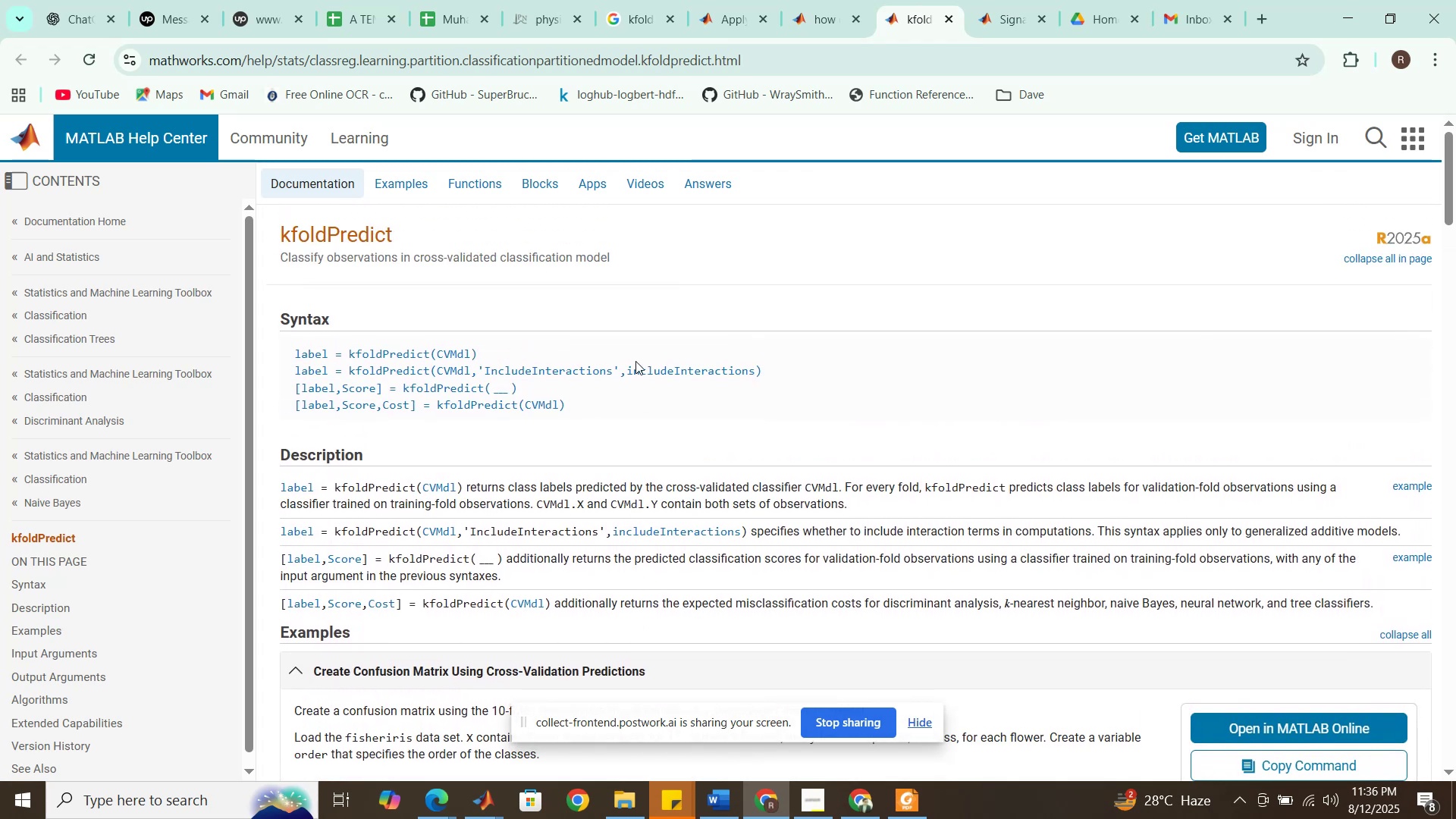 
left_click([656, 0])
 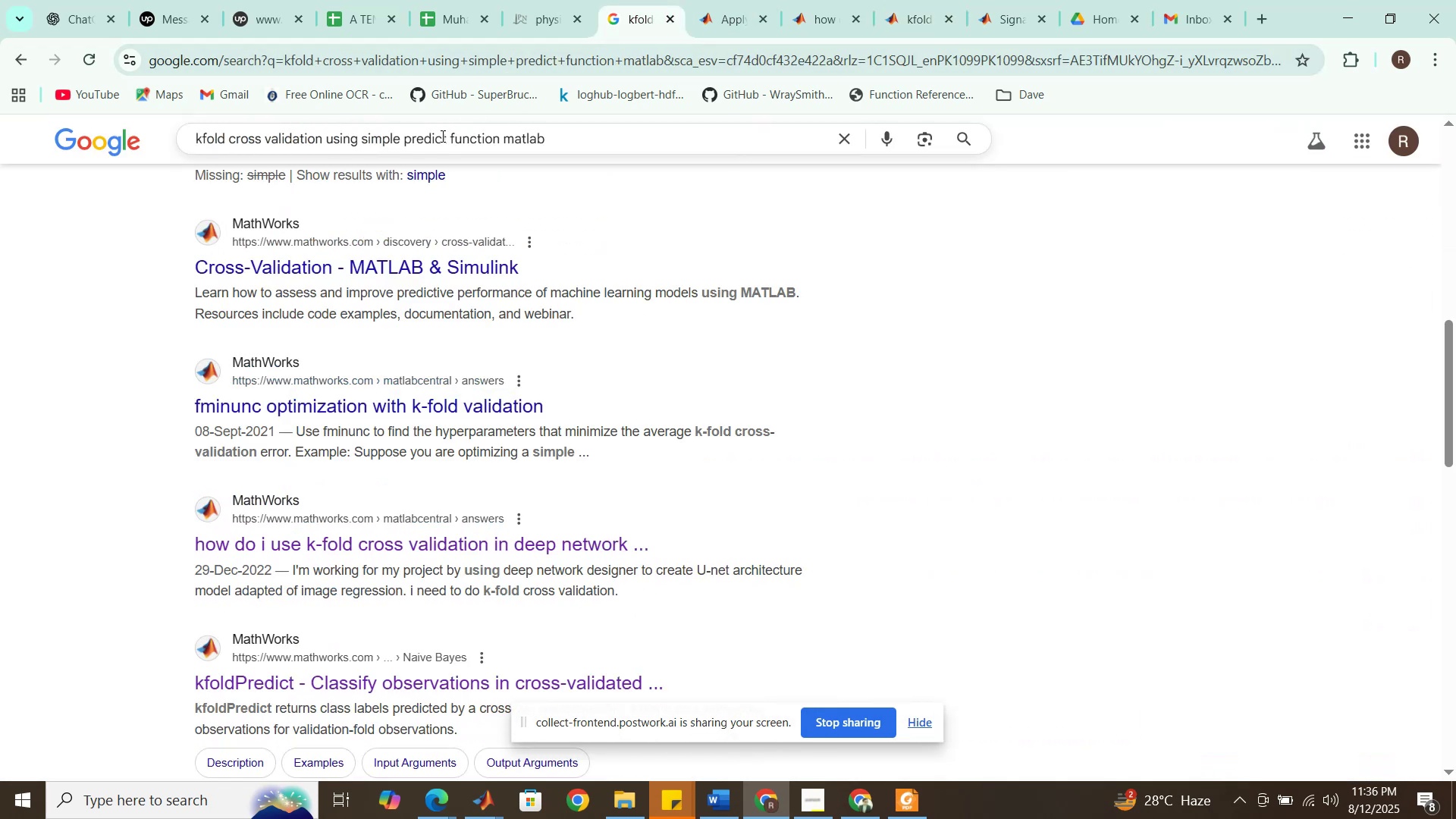 
left_click_drag(start_coordinate=[500, 143], to_coordinate=[196, 146])
 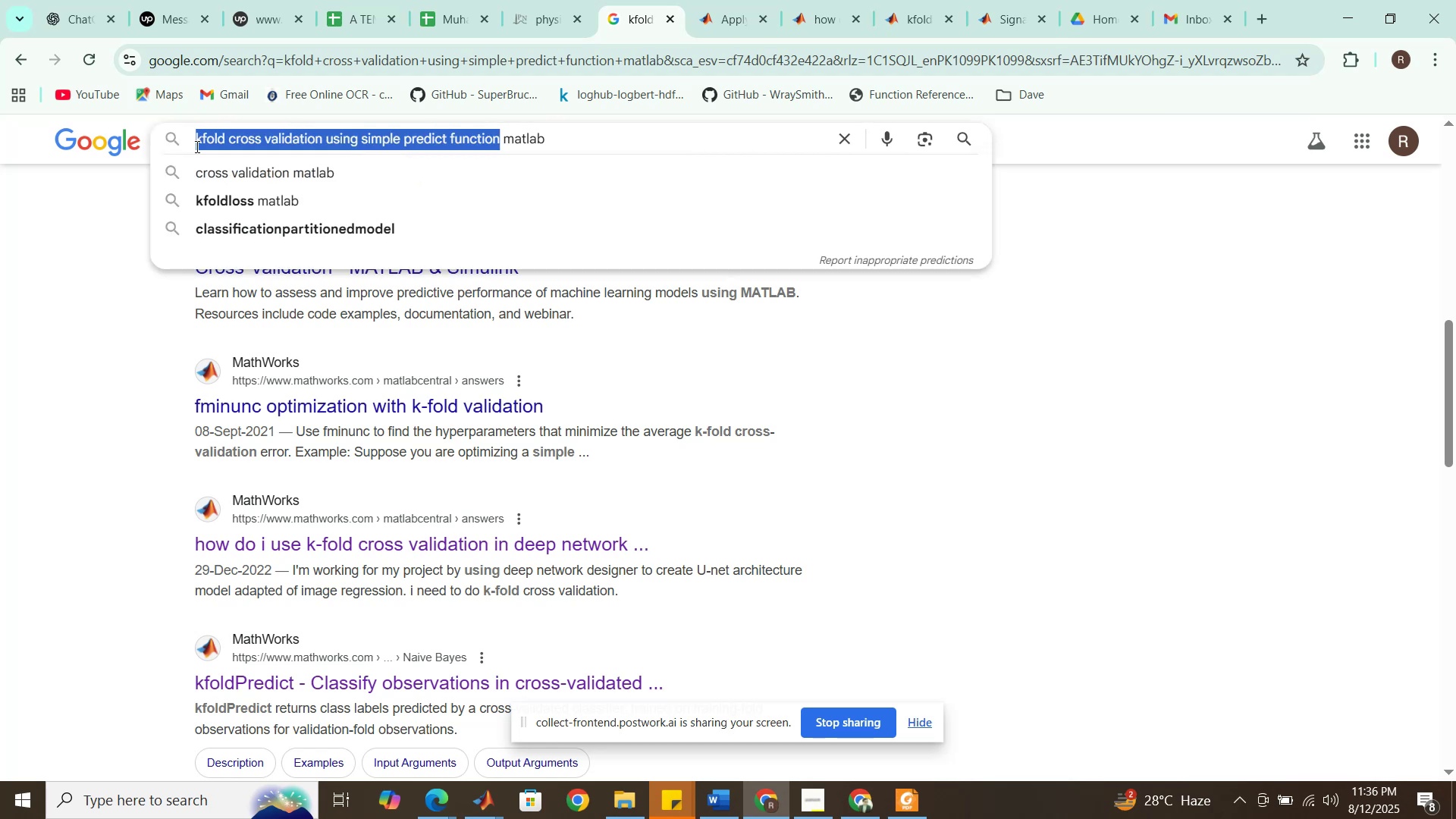 
type(trainne)
key(Backspace)
type(etwork and )
 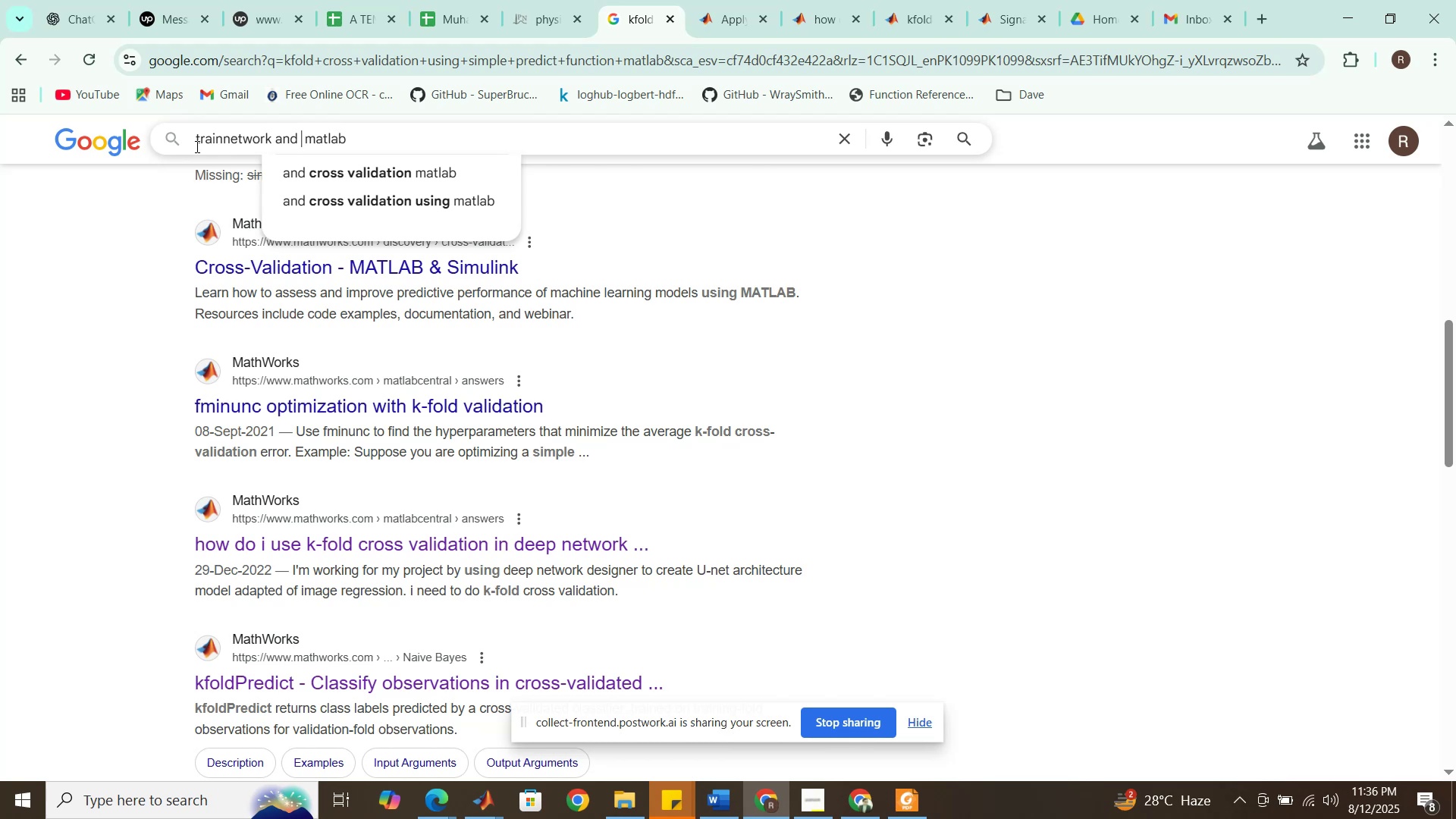 
wait(6.4)
 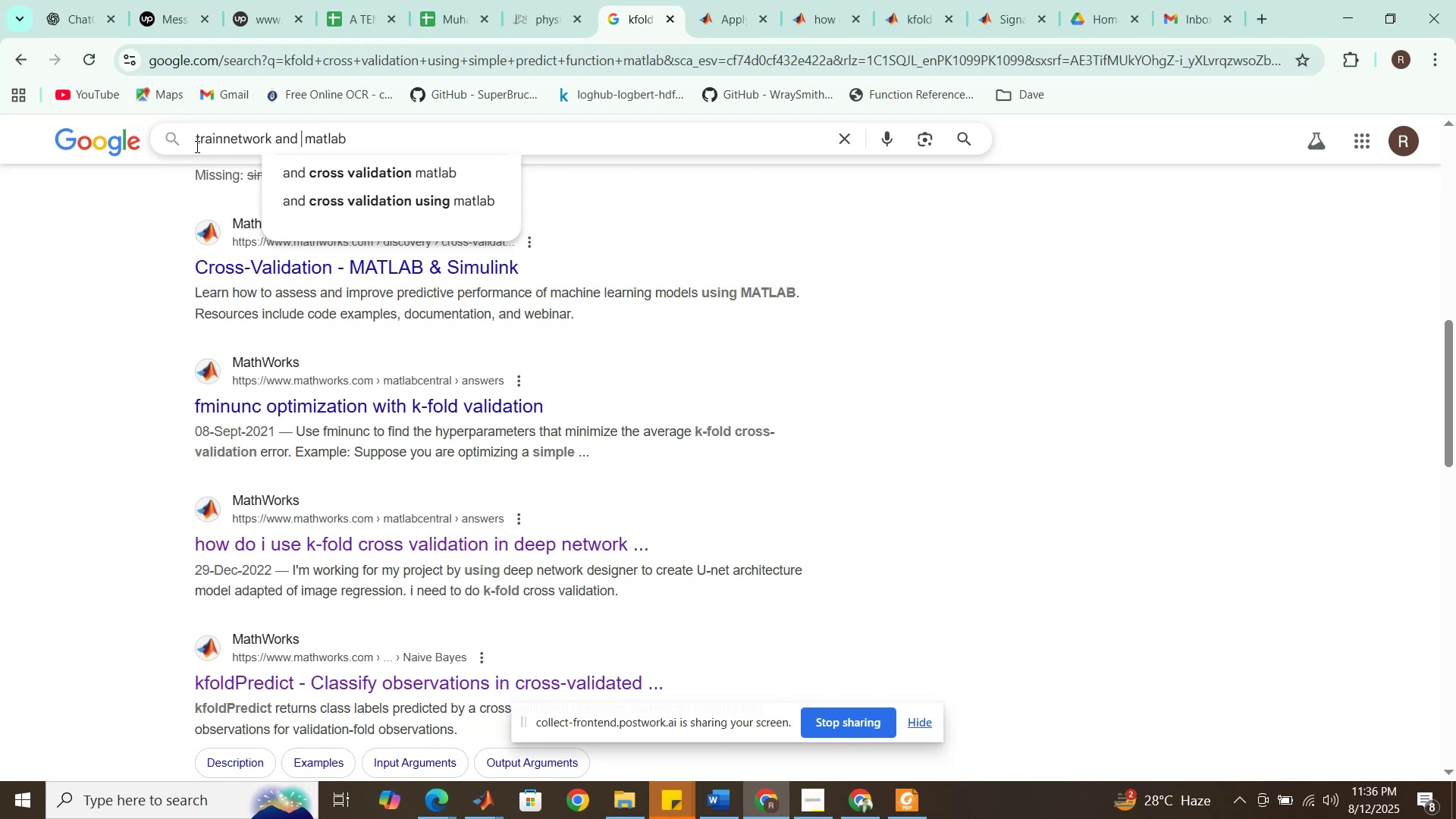 
type(kfold)
 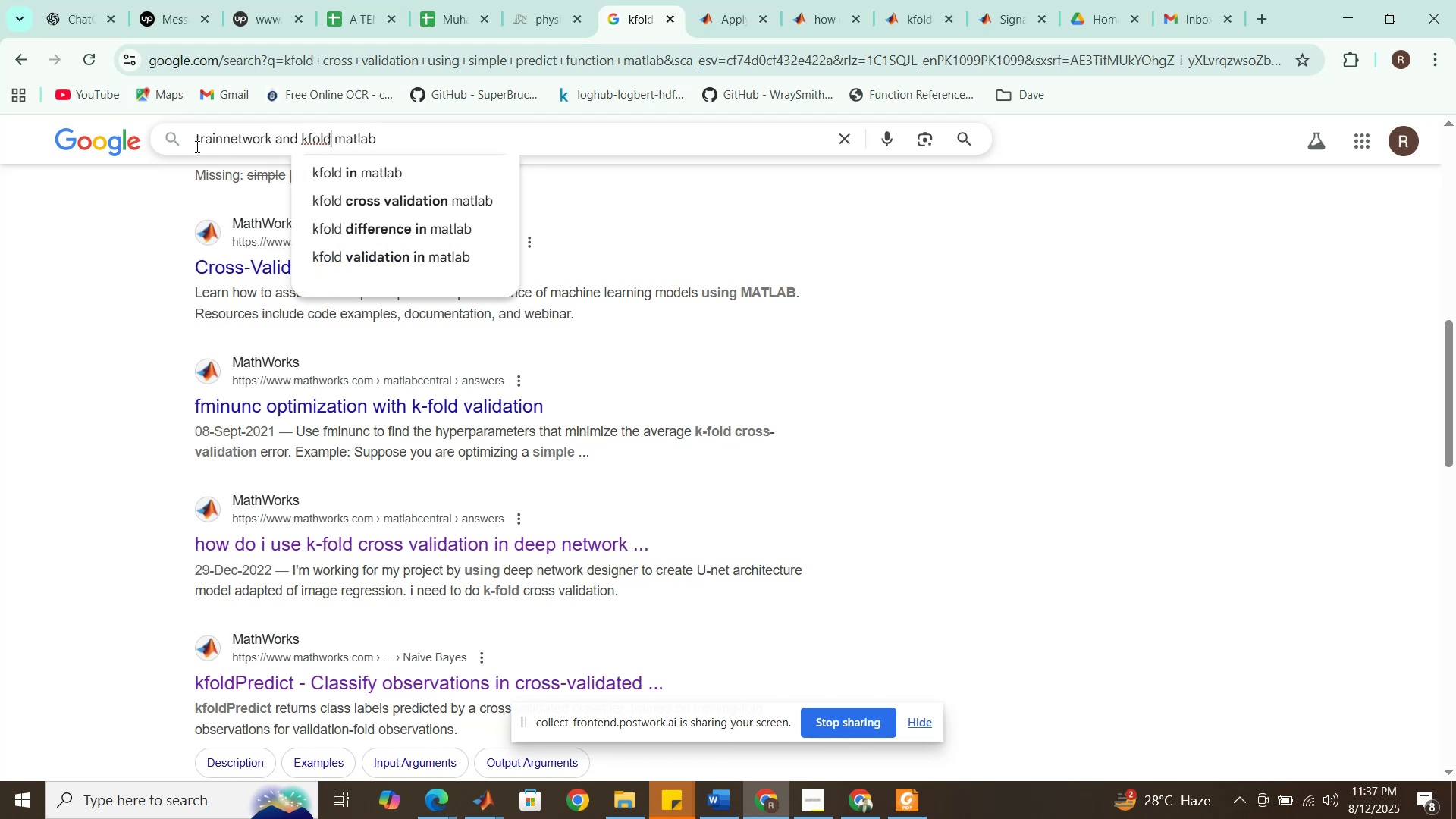 
key(ArrowDown)
 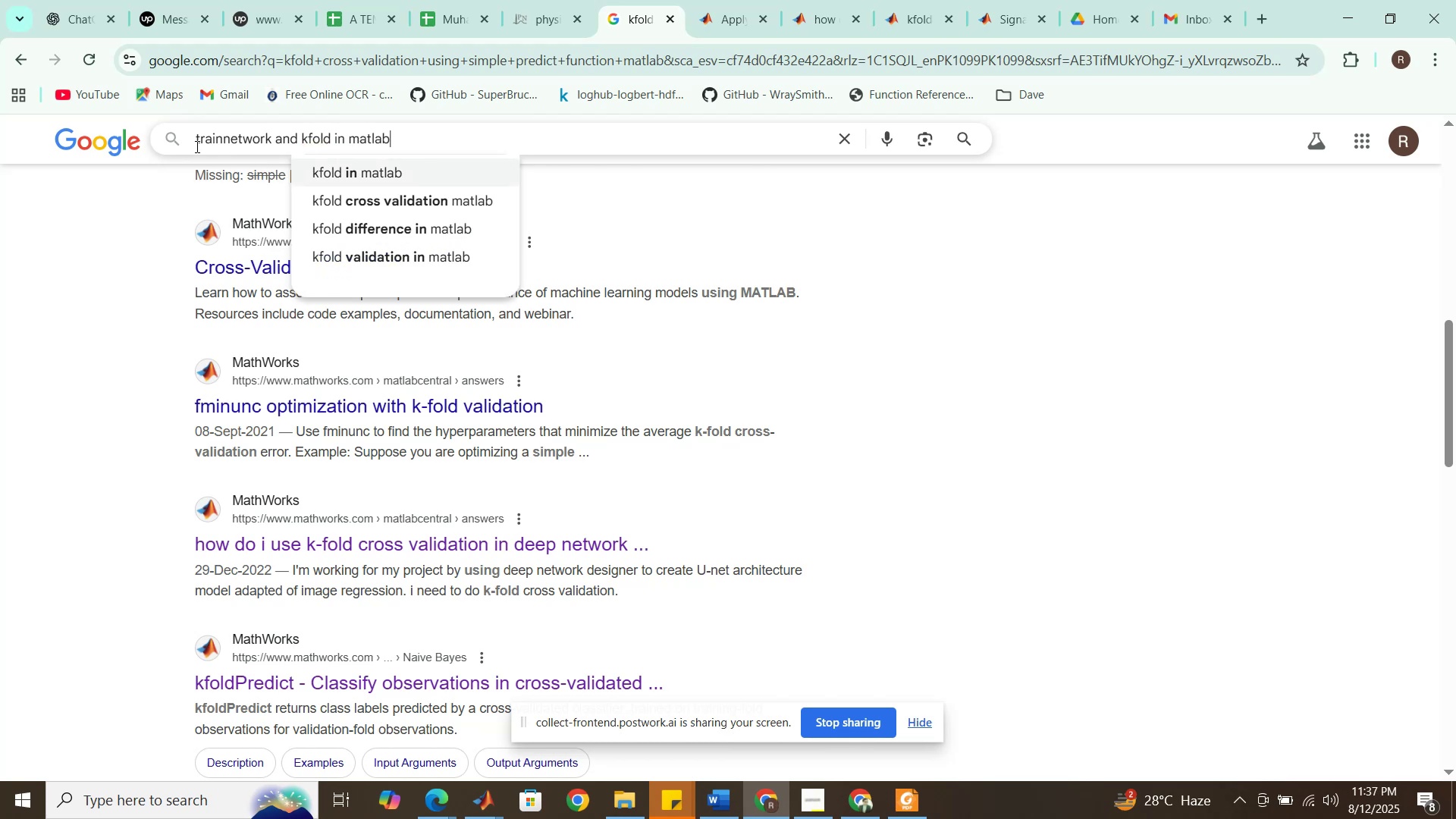 
key(ArrowDown)
 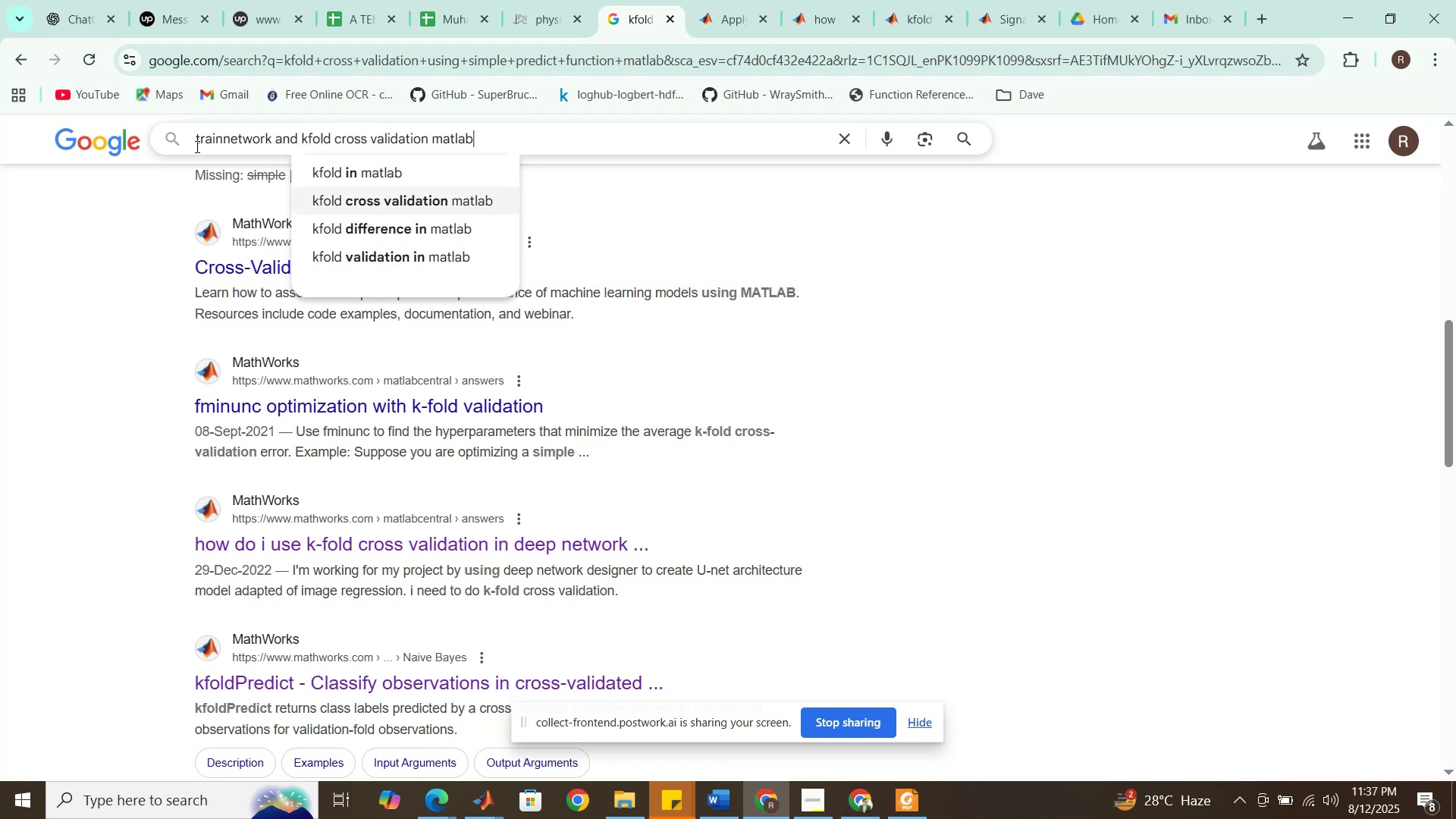 
key(Enter)
 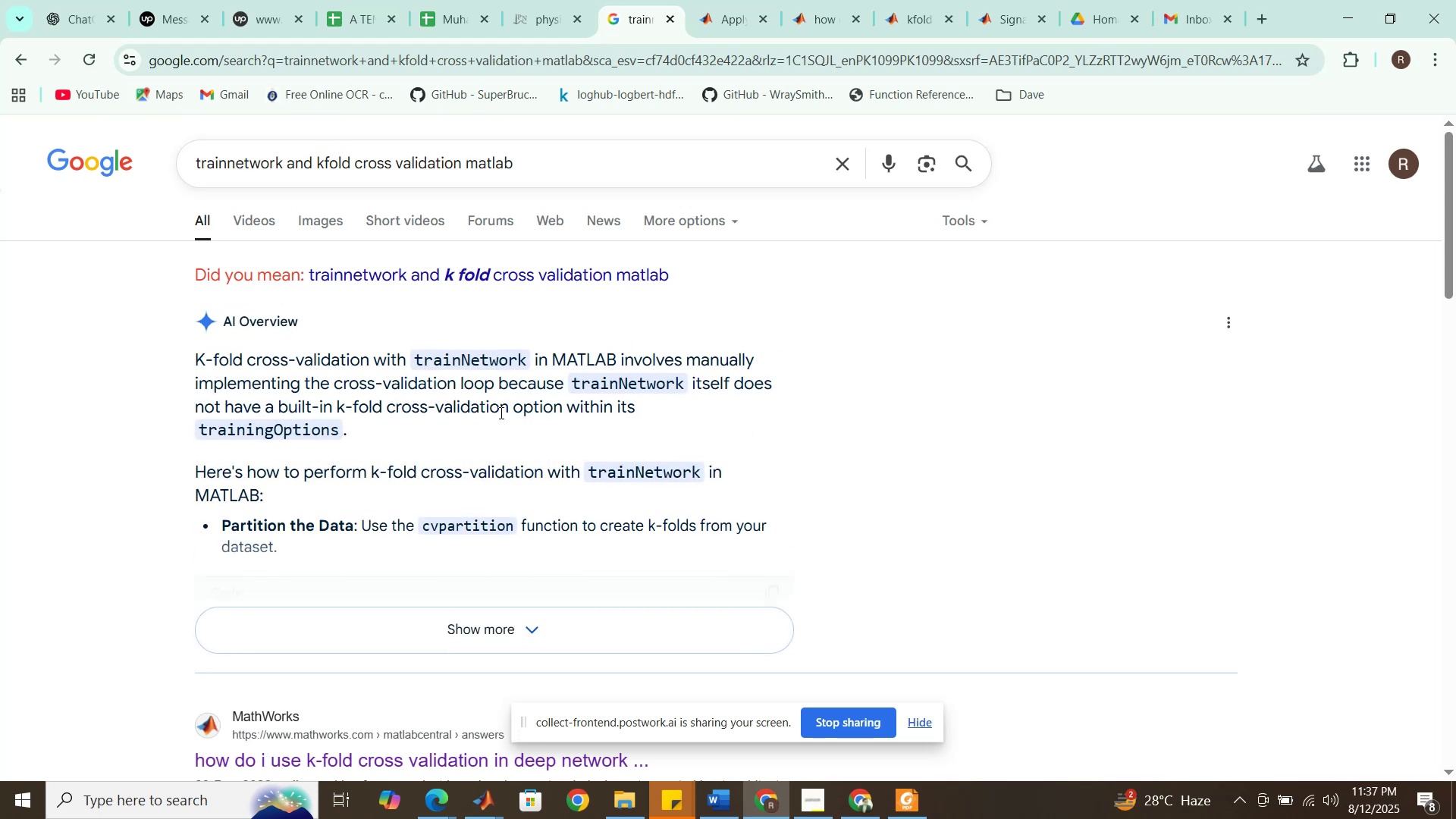 
wait(15.9)
 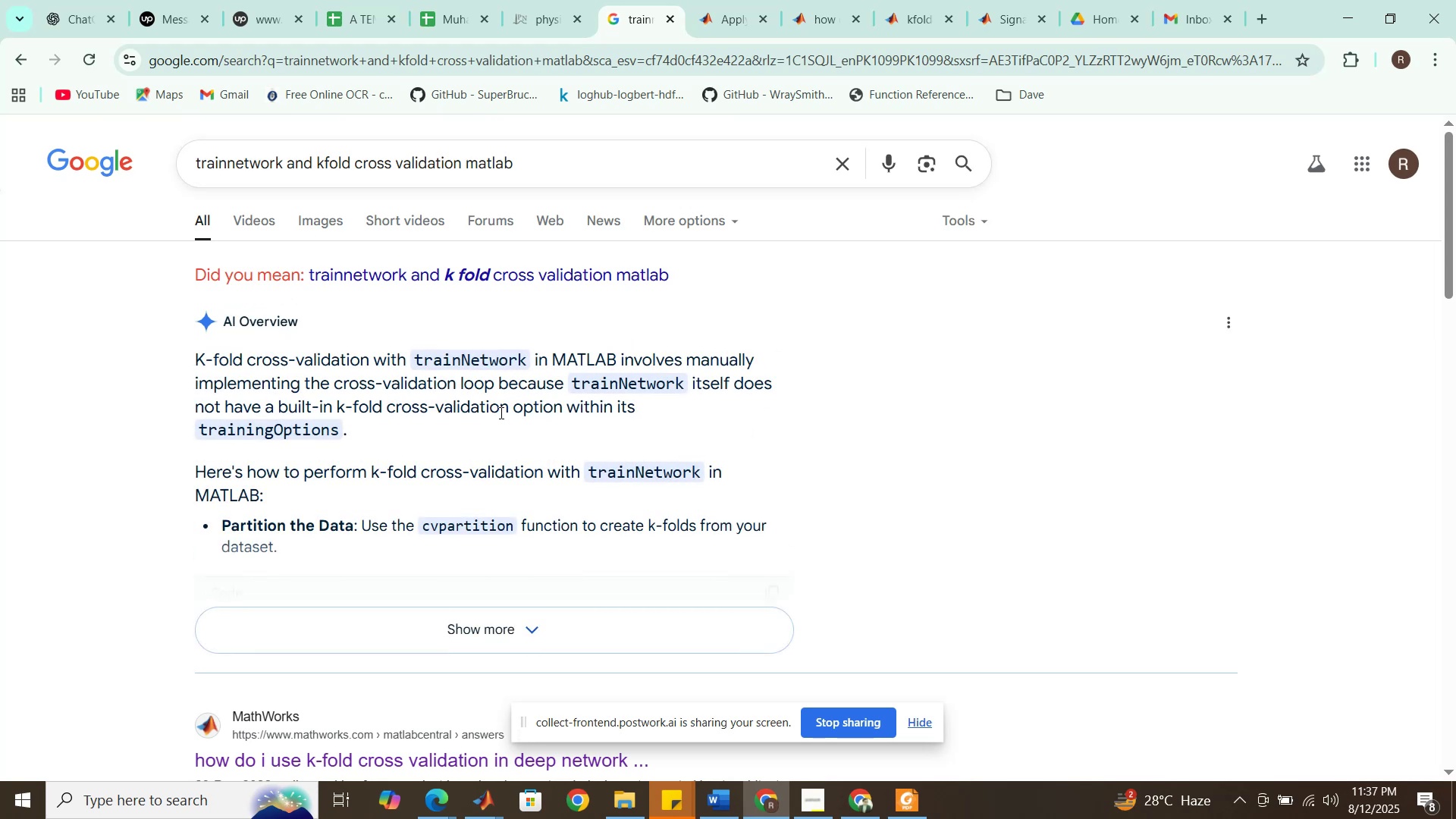 
scroll: coordinate [500, 413], scroll_direction: down, amount: 1.0
 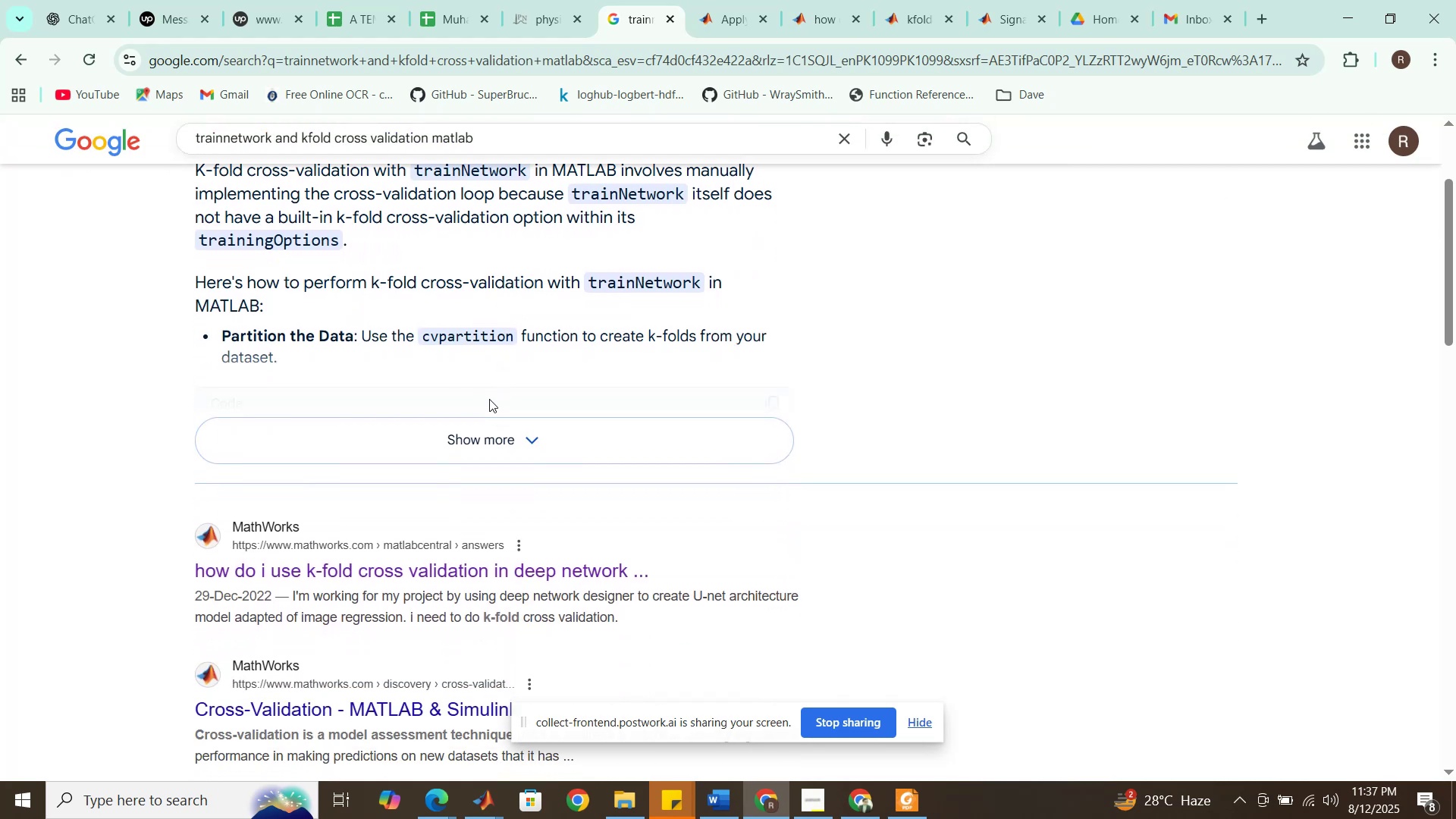 
left_click([492, 441])
 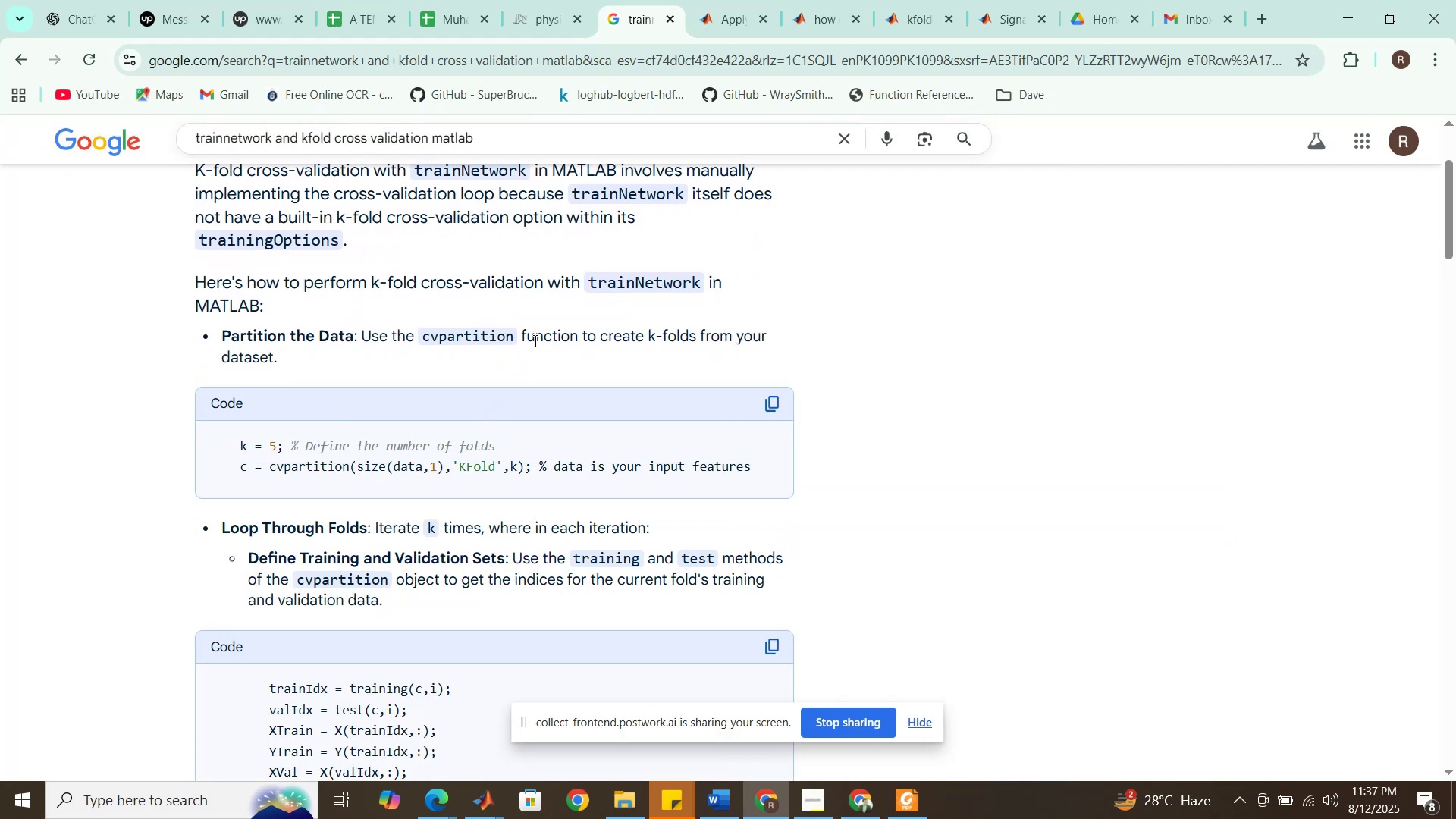 
scroll: coordinate [428, 390], scroll_direction: down, amount: 2.0
 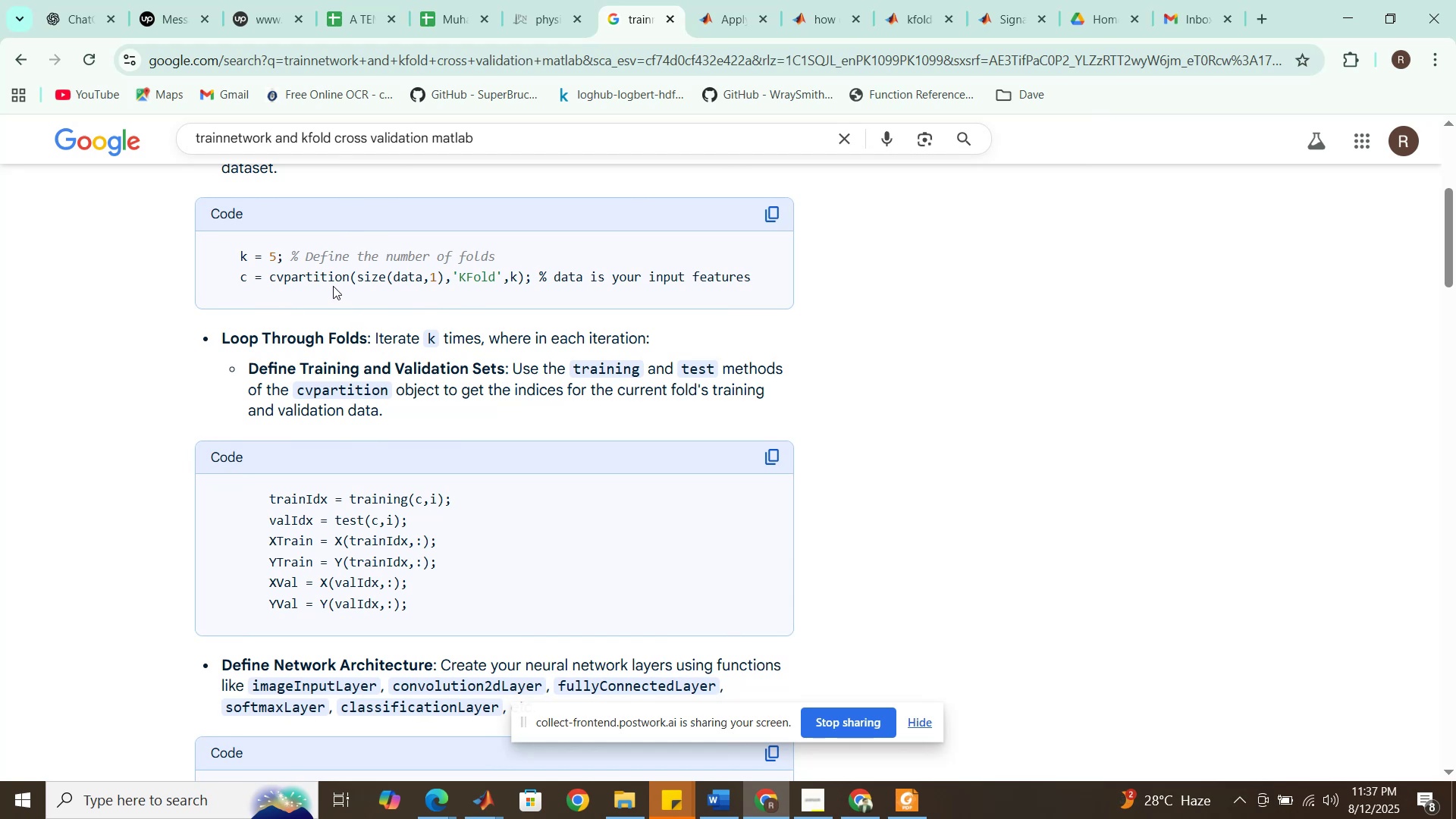 
wait(9.23)
 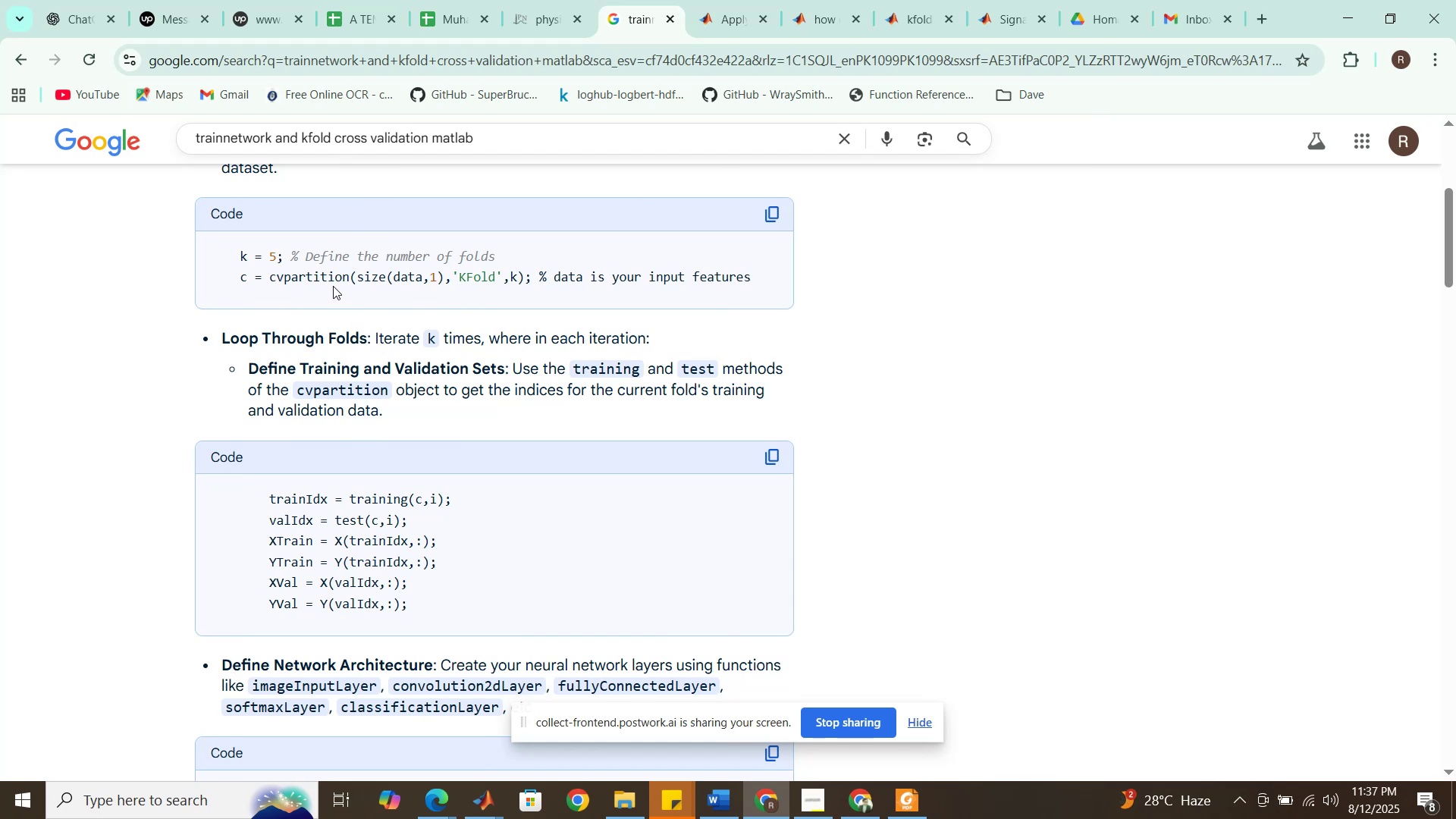 
scroll: coordinate [333, 286], scroll_direction: down, amount: 8.0
 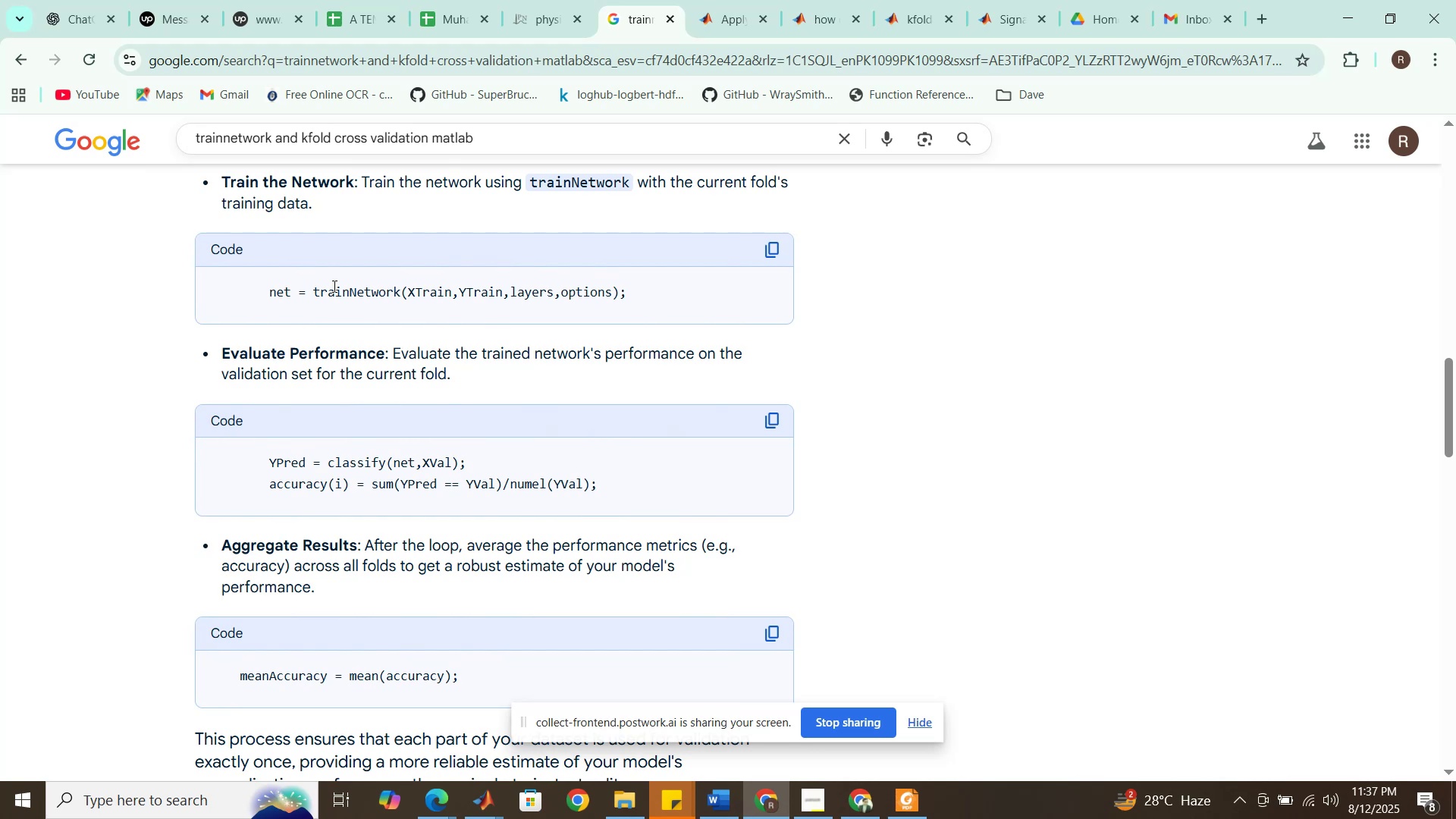 
wait(7.26)
 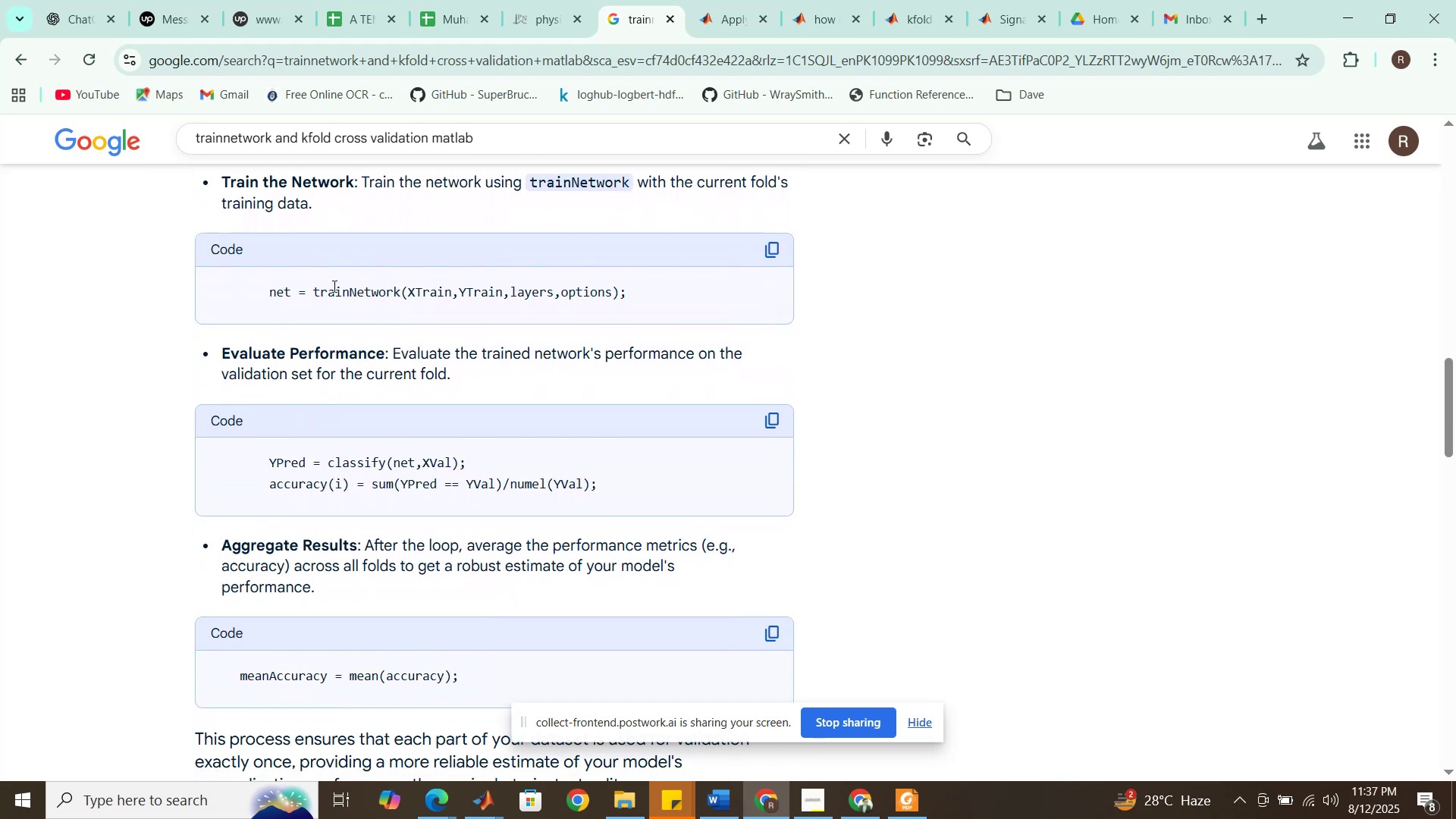 
scroll: coordinate [333, 286], scroll_direction: down, amount: 1.0
 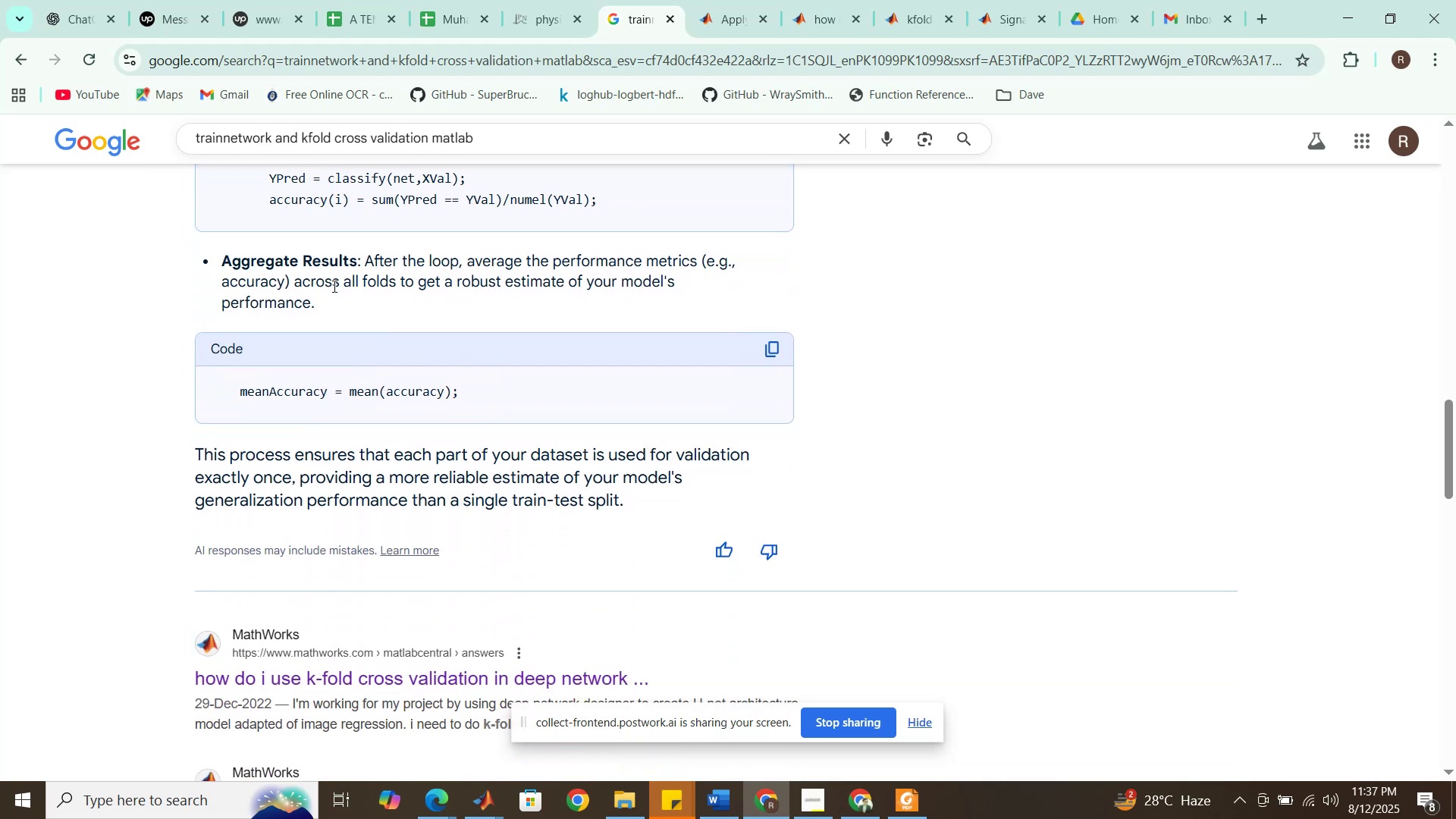 
scroll: coordinate [333, 286], scroll_direction: up, amount: 6.0
 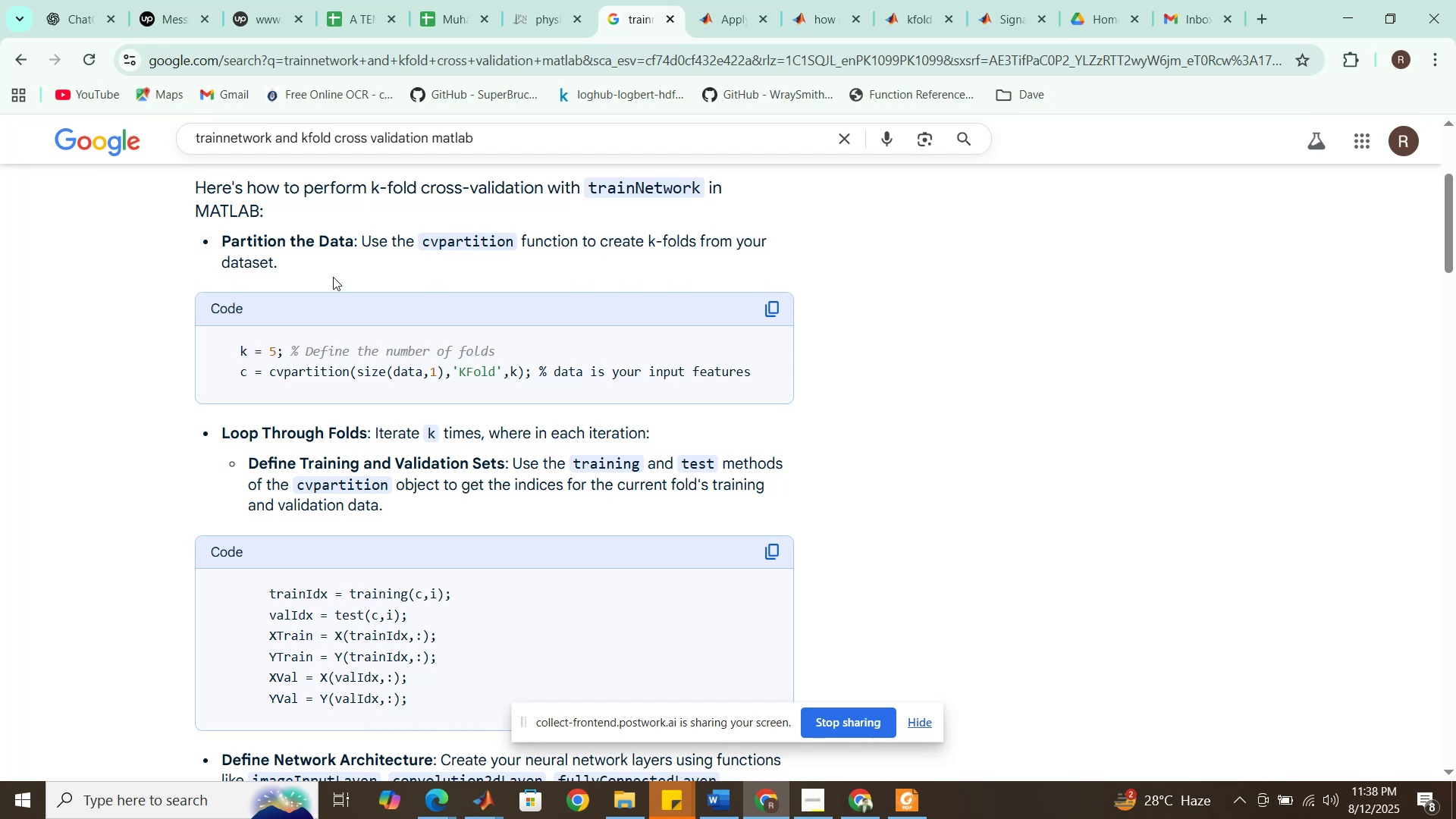 
wait(39.97)
 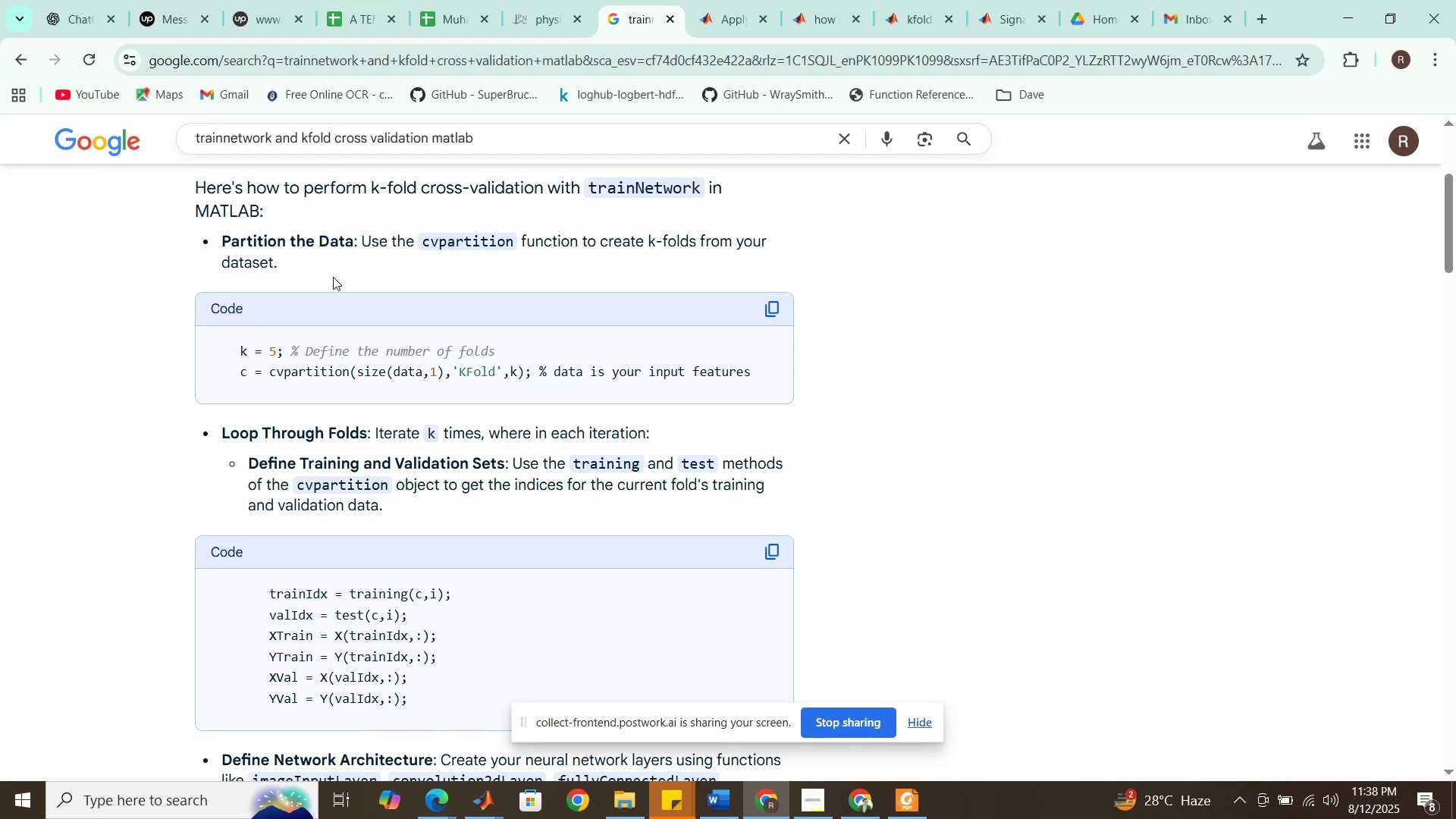 
scroll: coordinate [345, 617], scroll_direction: down, amount: 7.0
 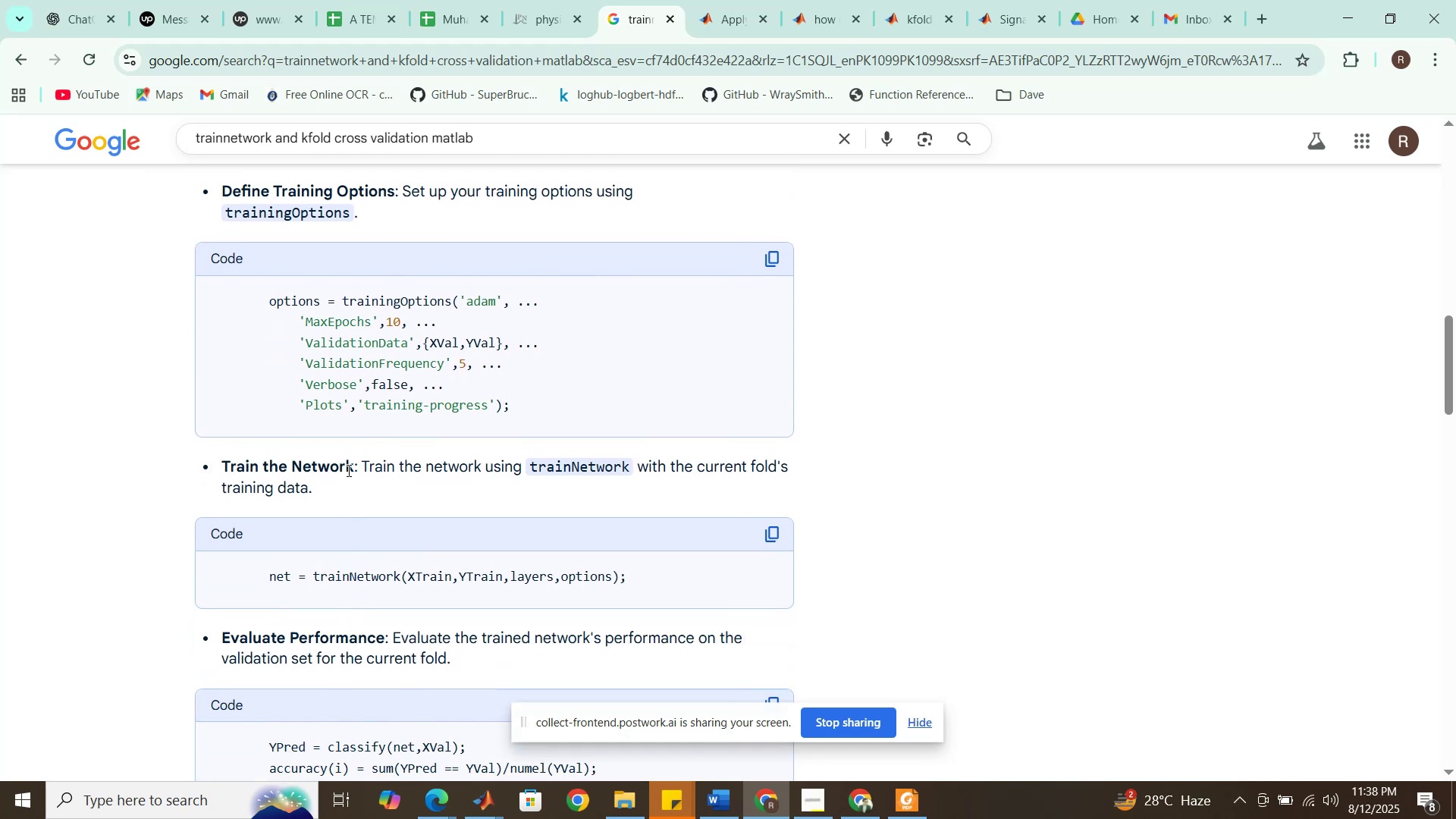 
wait(8.44)
 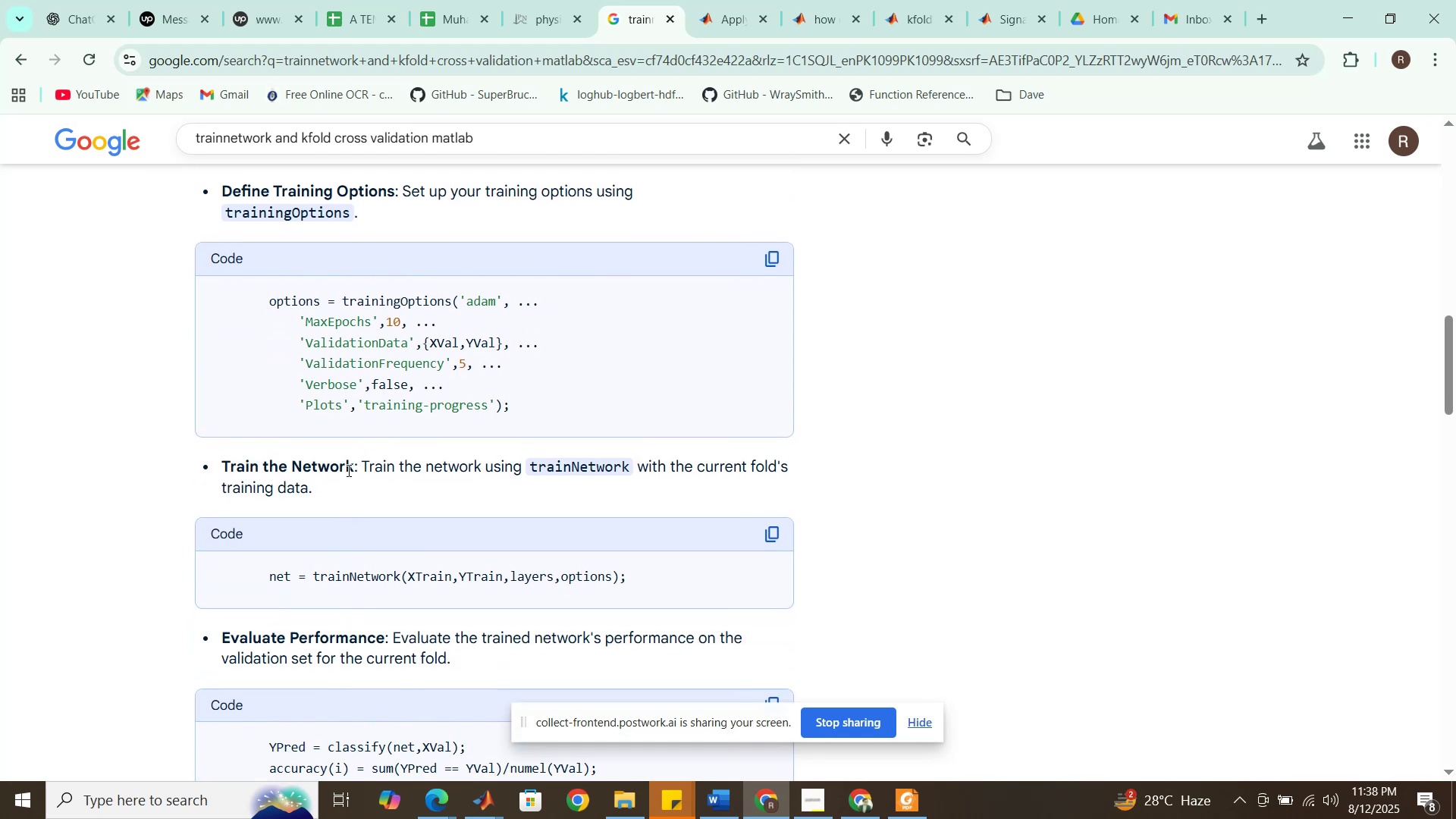 
left_click_drag(start_coordinate=[426, 342], to_coordinate=[496, 342])
 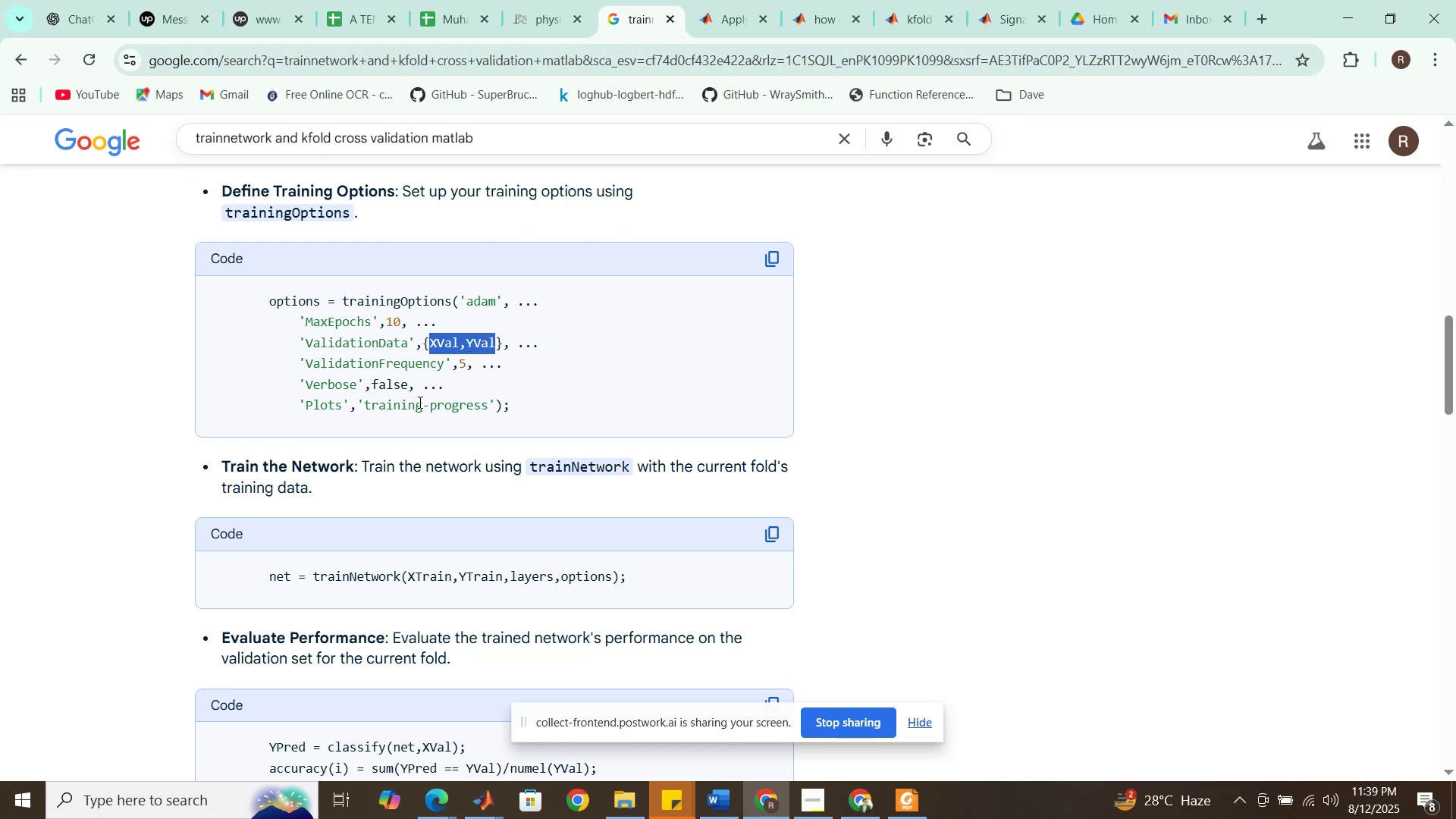 
scroll: coordinate [396, 449], scroll_direction: down, amount: 2.0
 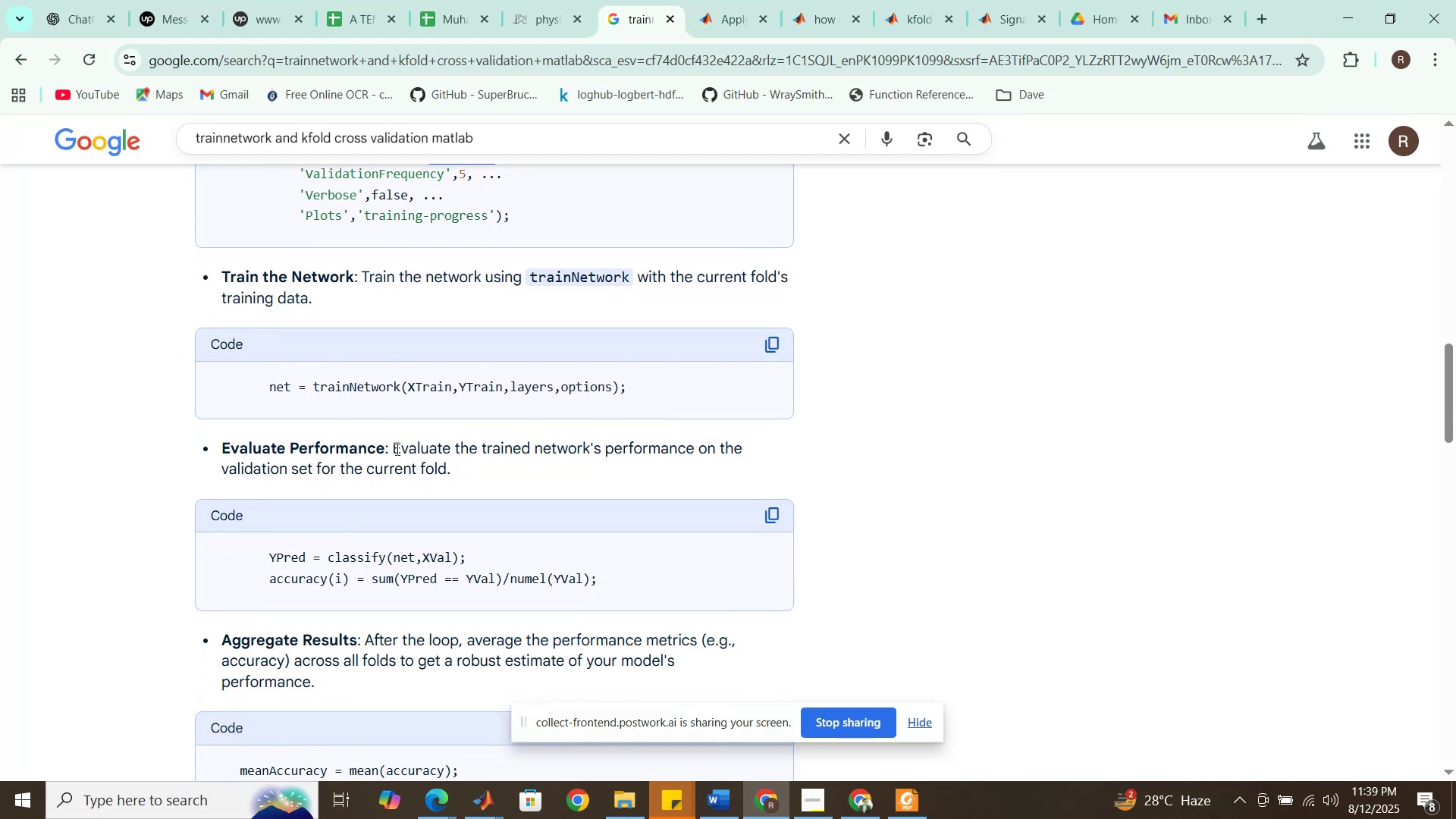 
wait(5.84)
 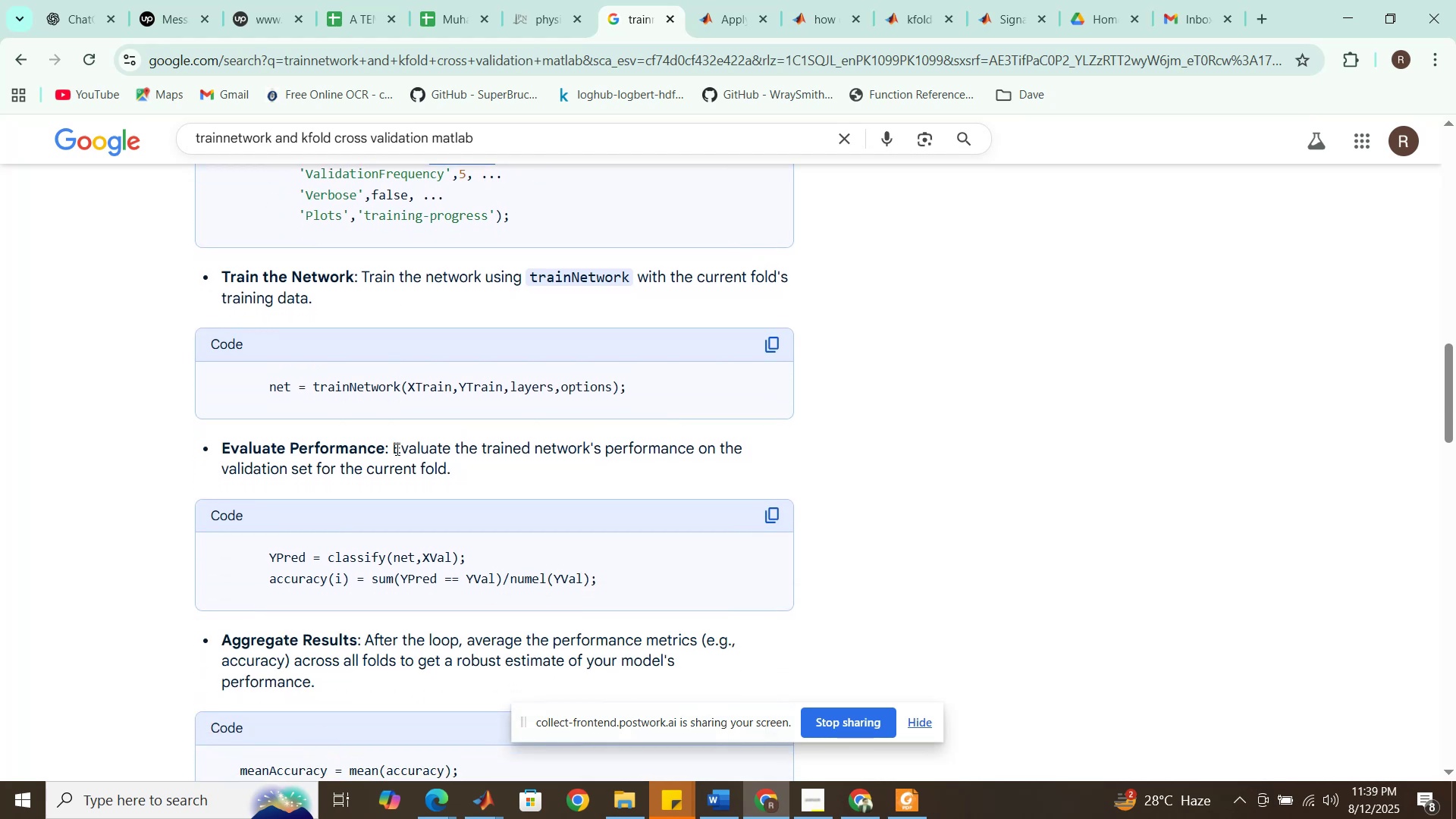 
scroll: coordinate [396, 449], scroll_direction: up, amount: 7.0
 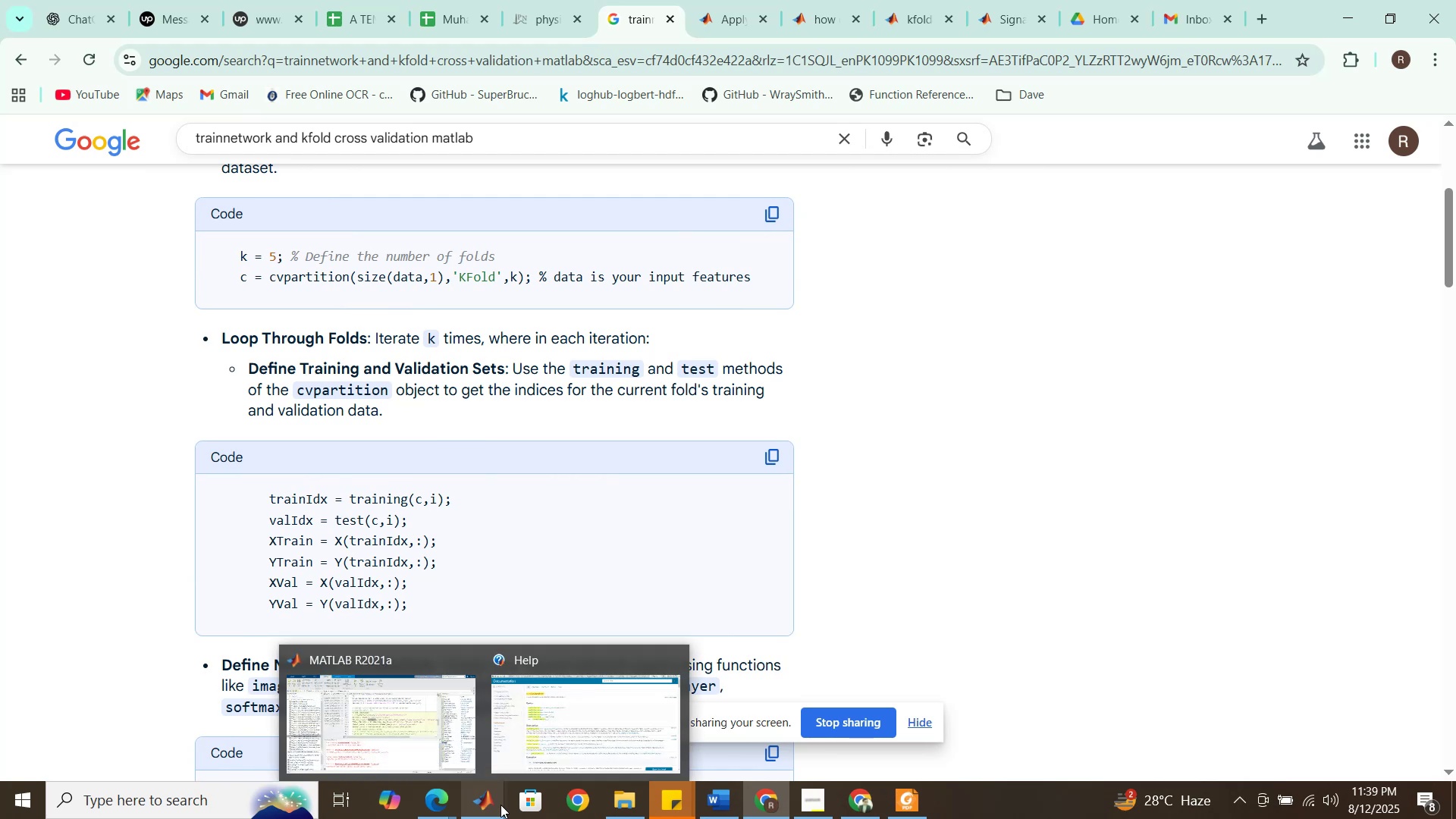 
left_click([768, 810])
 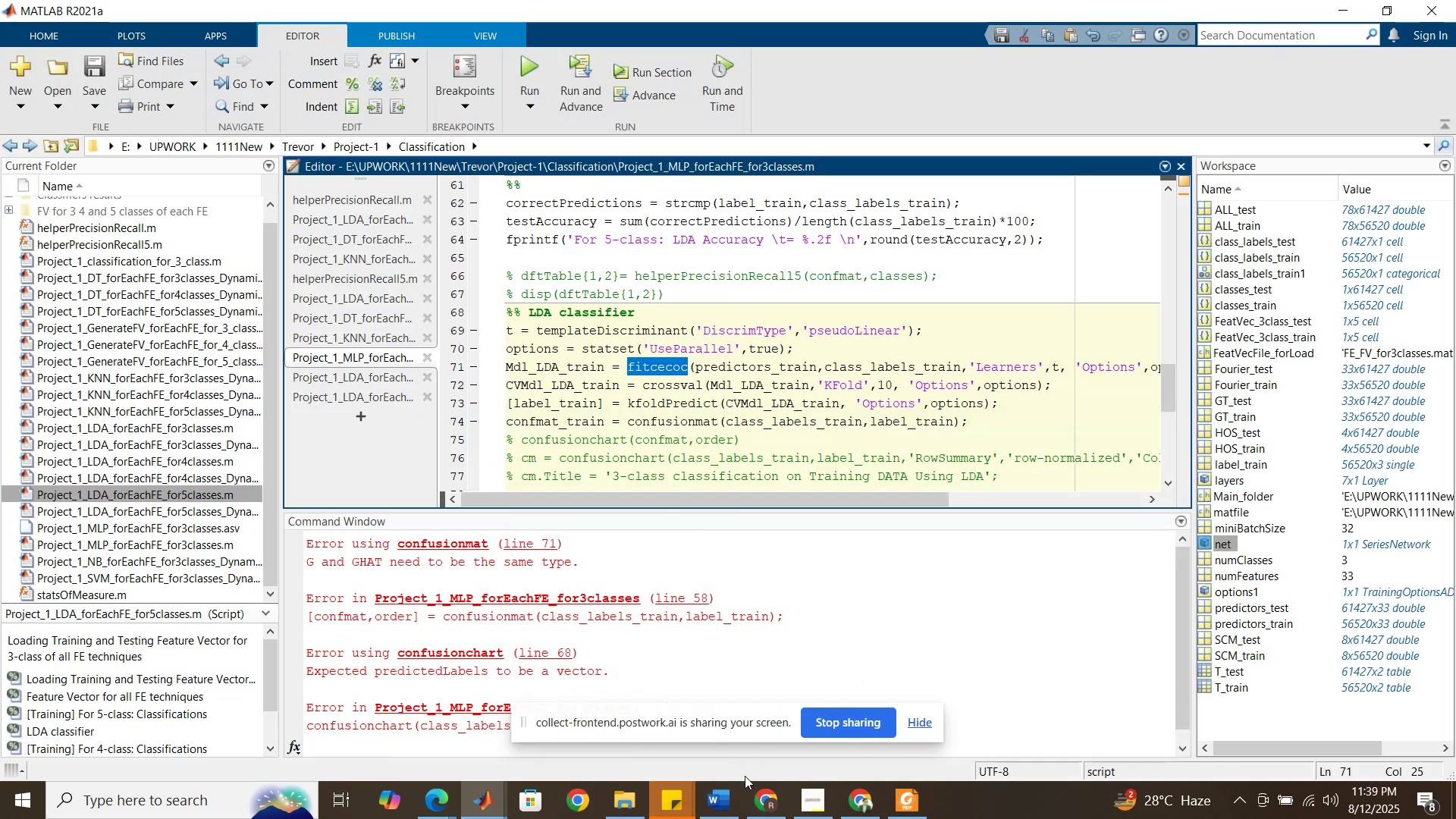 
left_click([762, 799])
 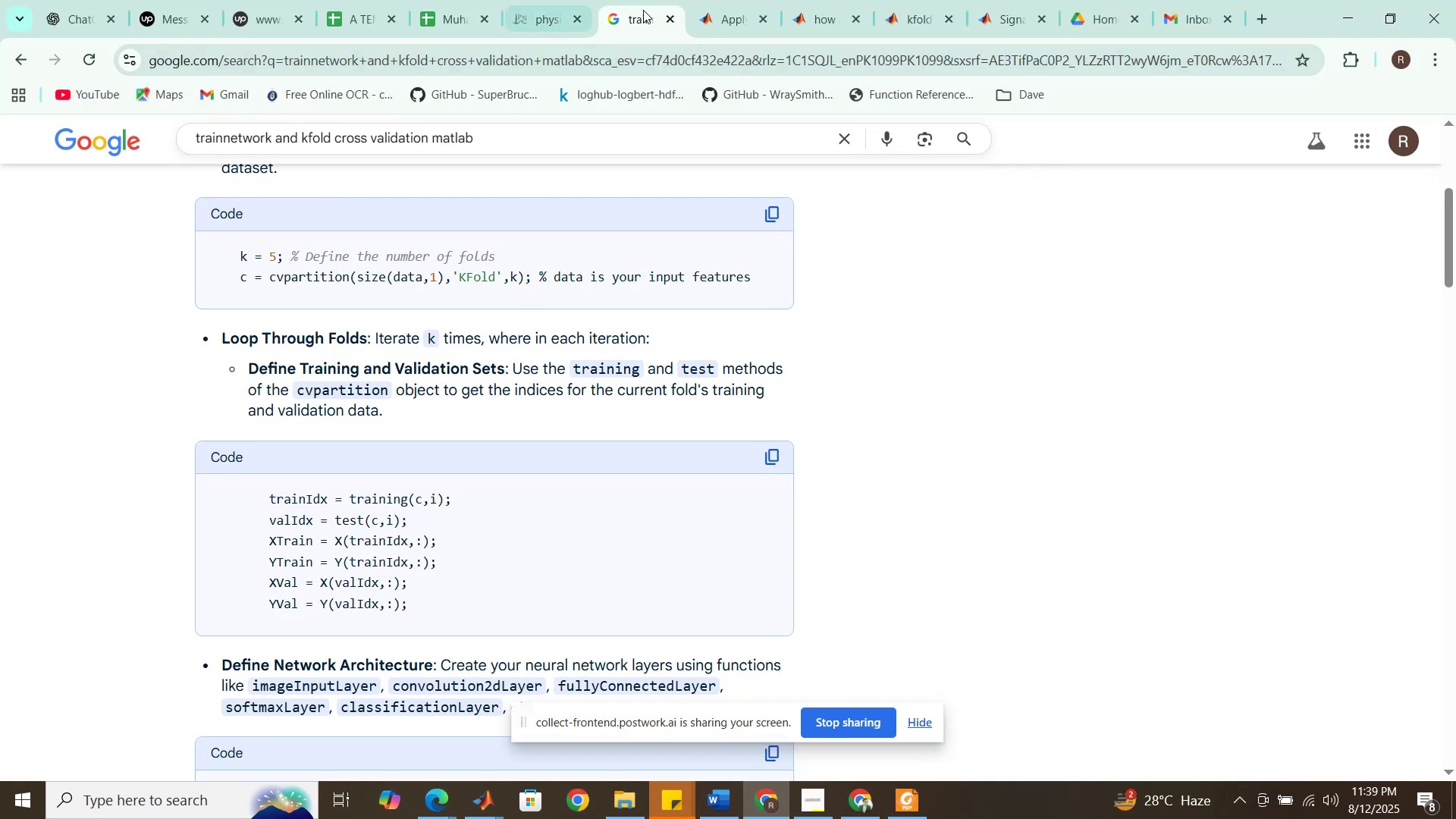 
left_click([713, 0])
 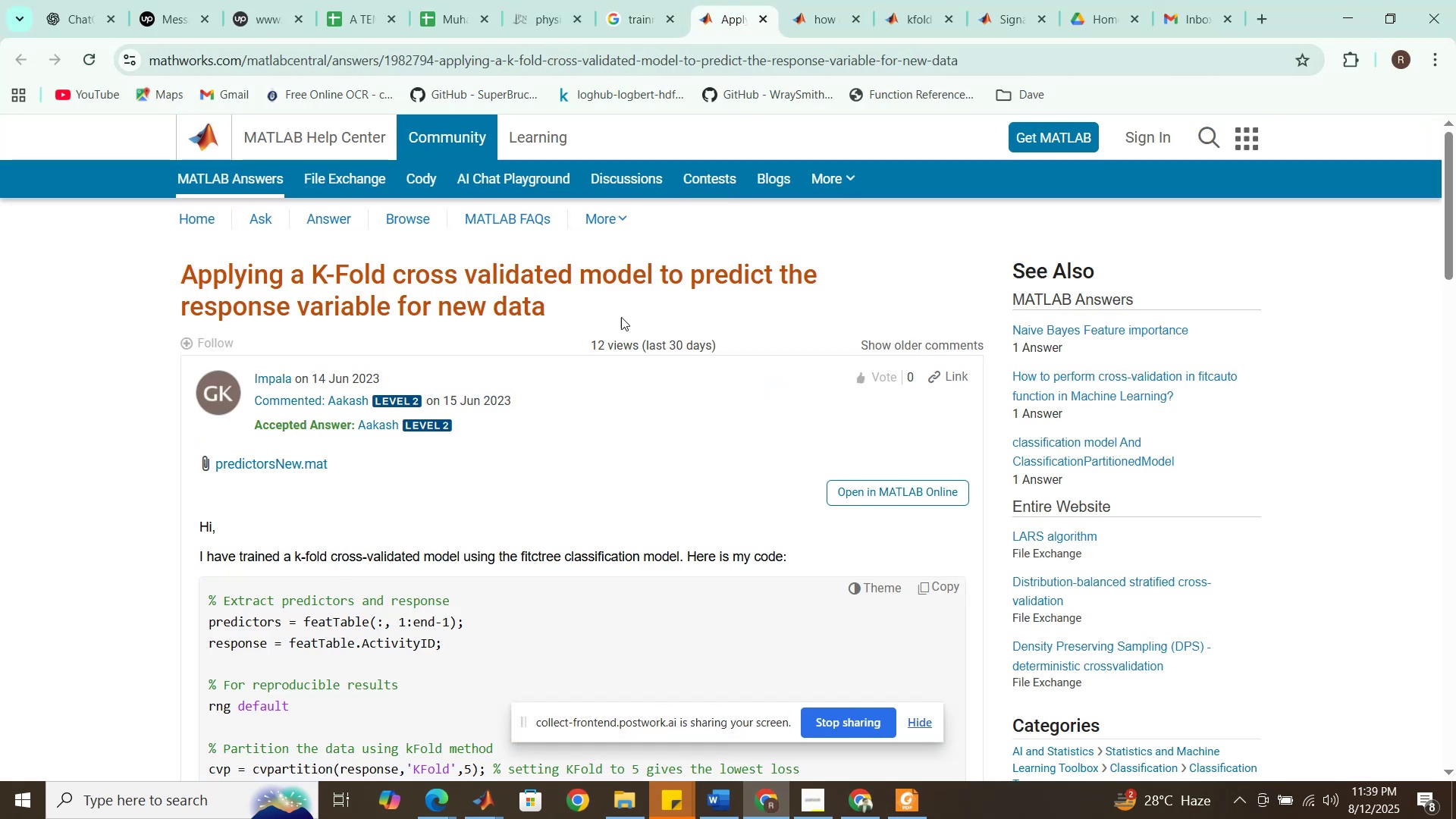 
scroll: coordinate [605, 373], scroll_direction: down, amount: 4.0
 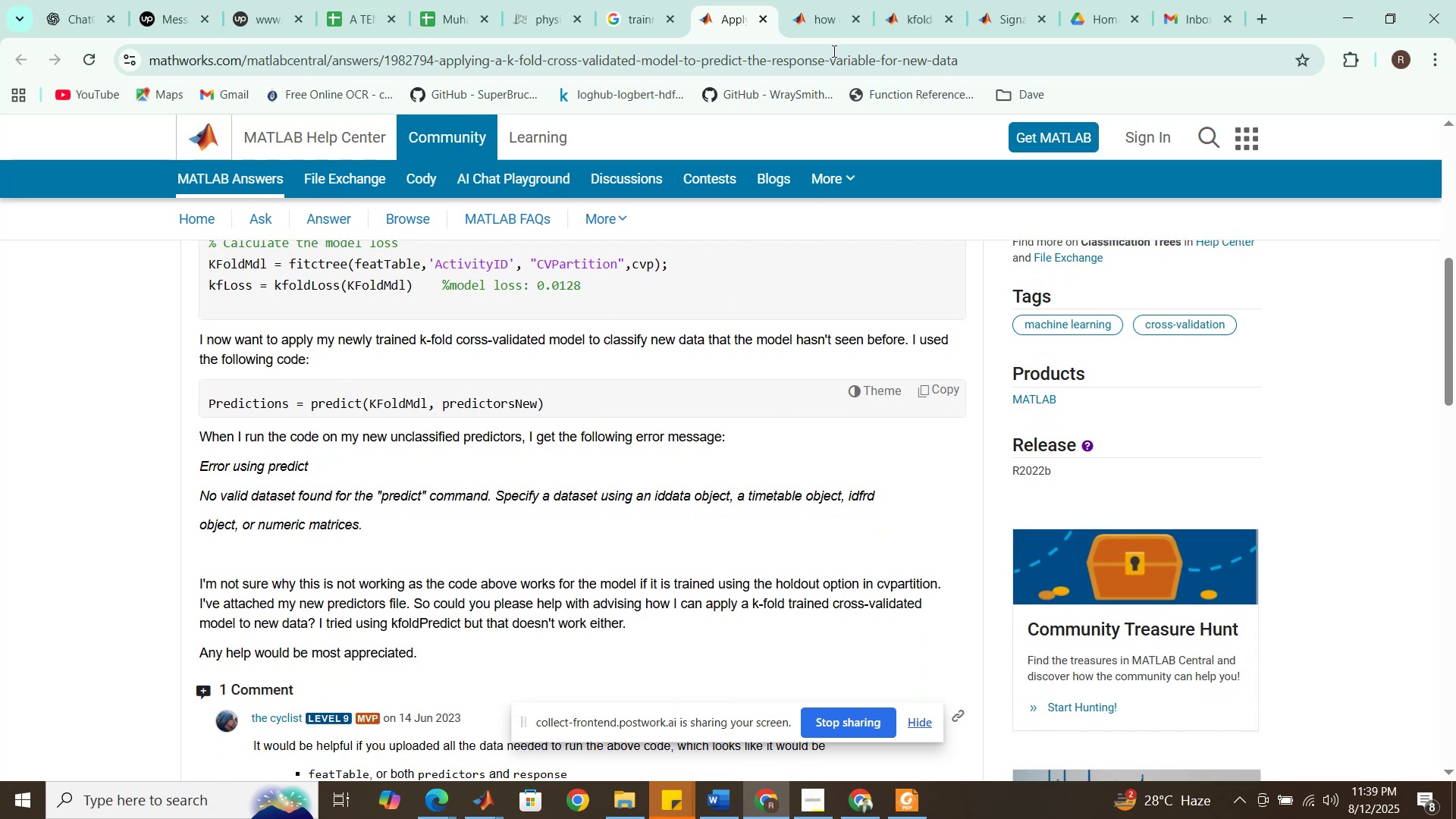 
left_click([819, 14])
 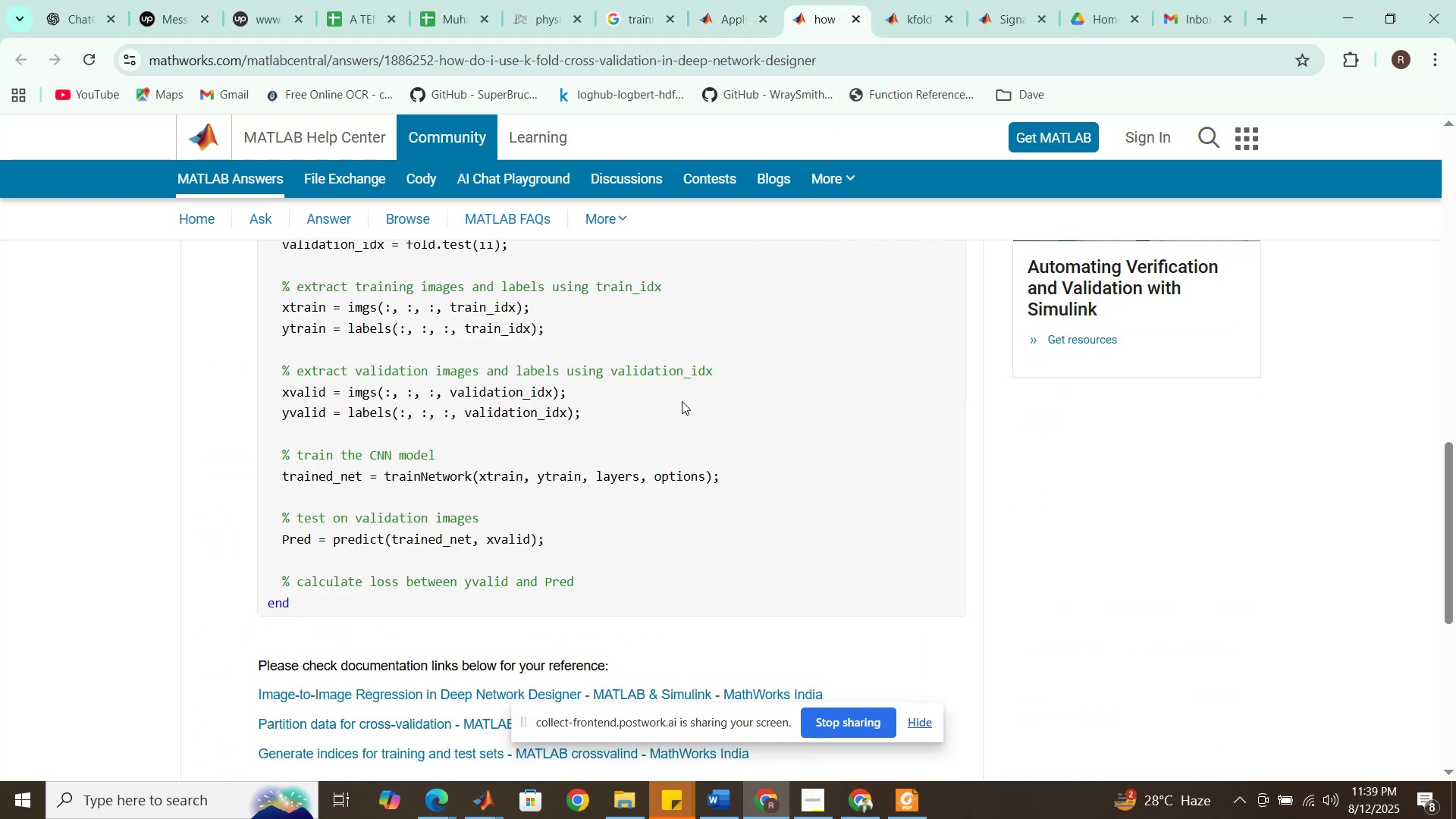 
scroll: coordinate [673, 403], scroll_direction: up, amount: 5.0
 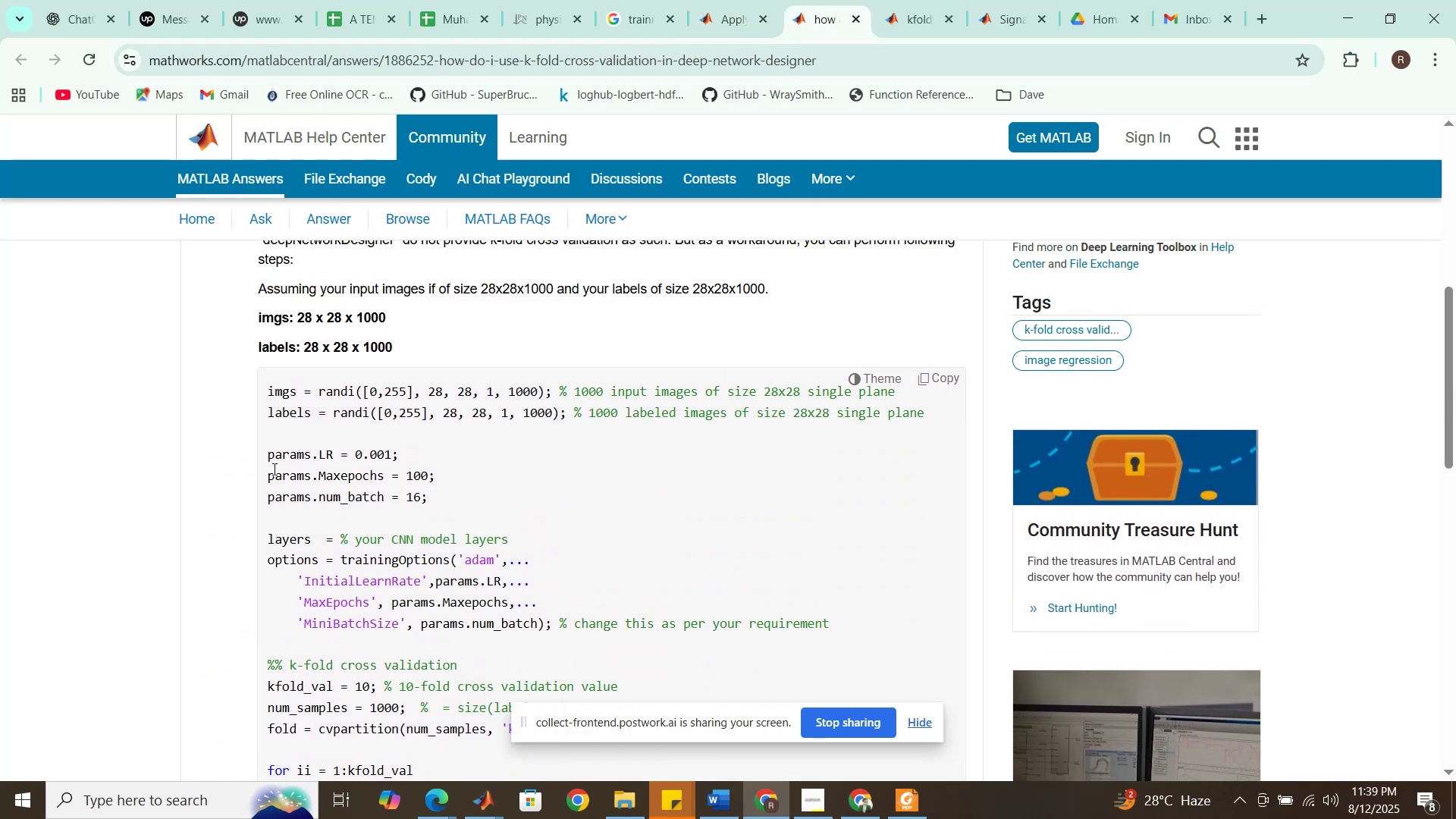 
left_click_drag(start_coordinate=[271, 453], to_coordinate=[301, 515])
 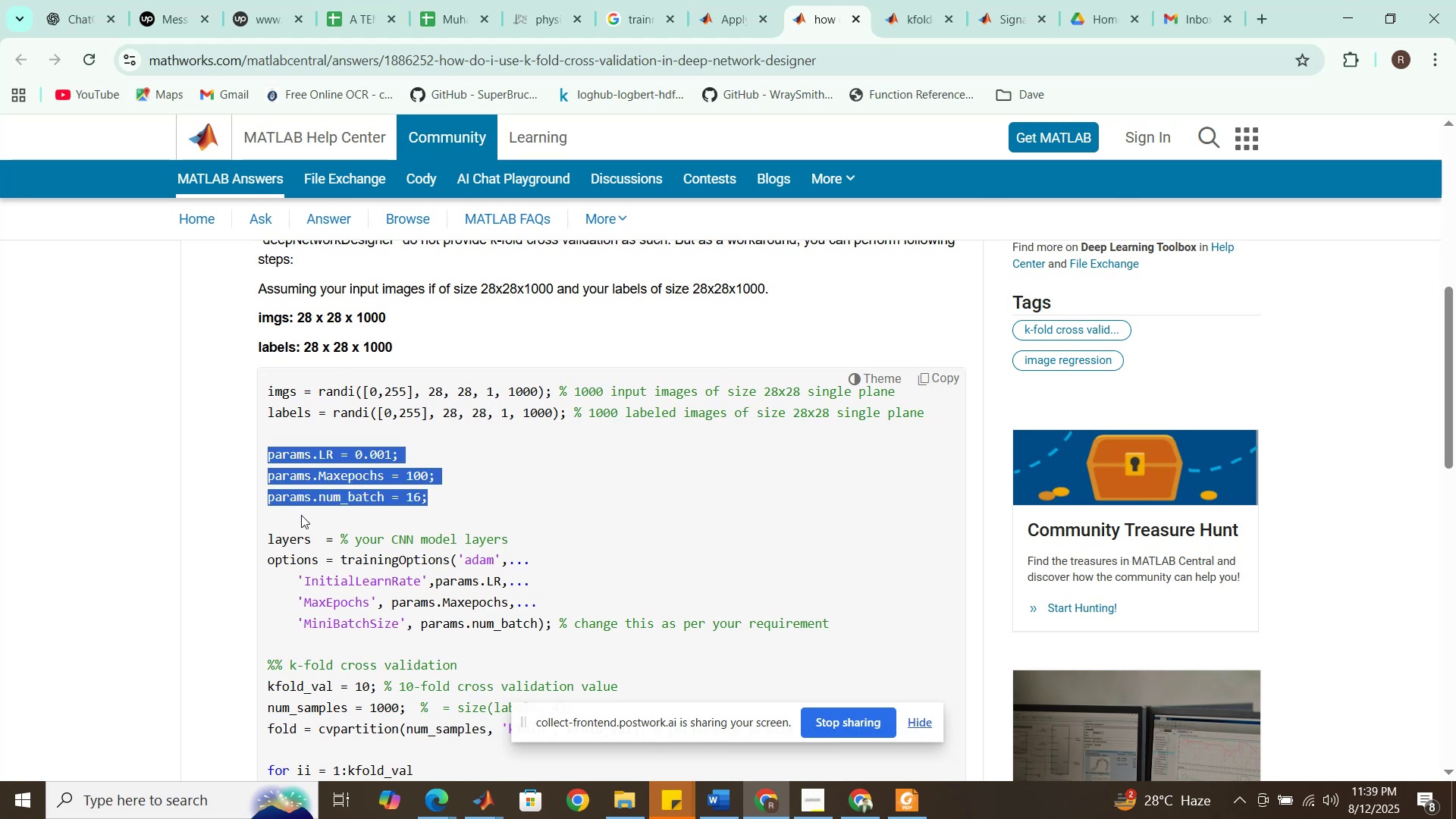 
wait(8.59)
 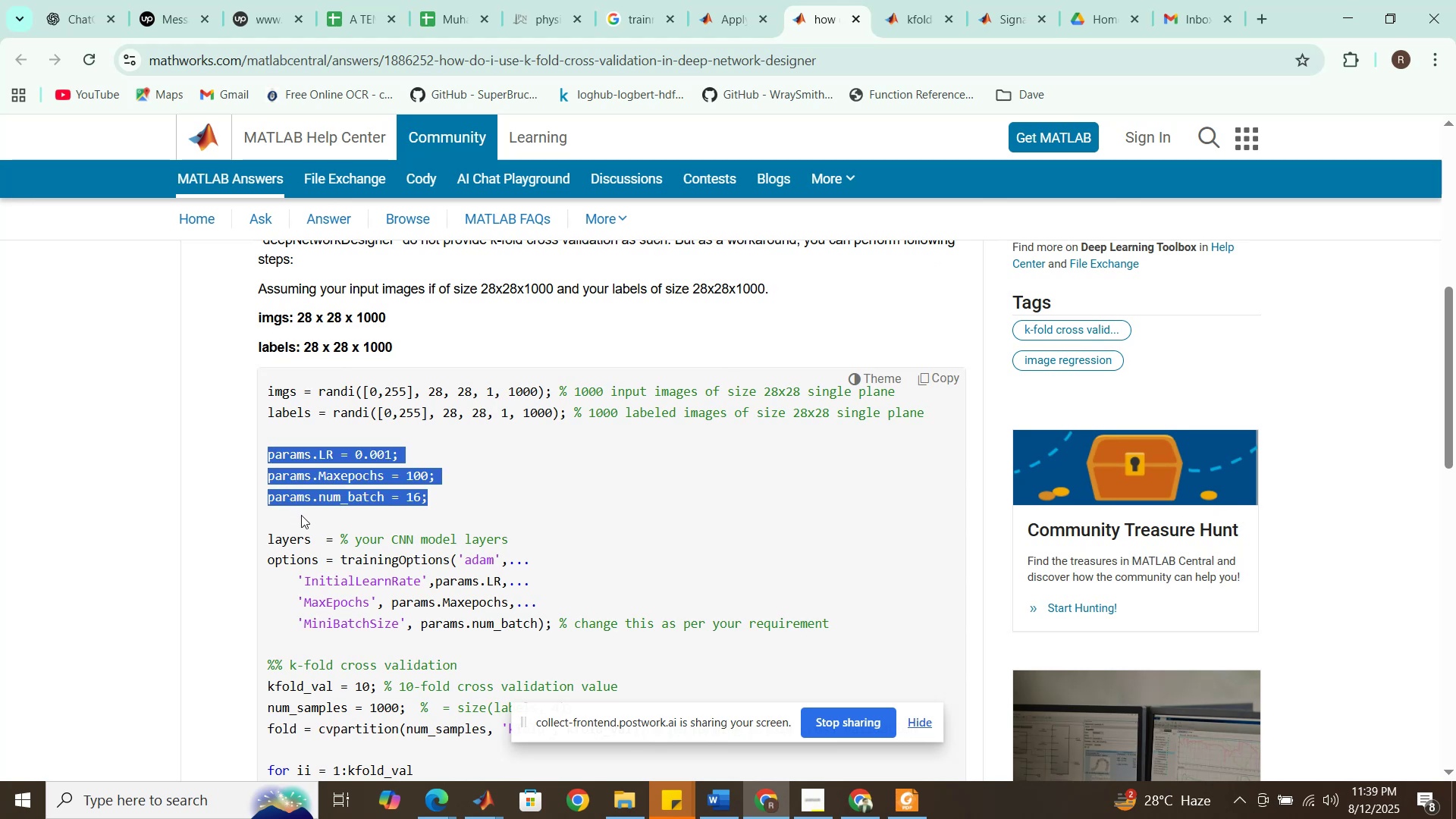 
key(Control+C)
 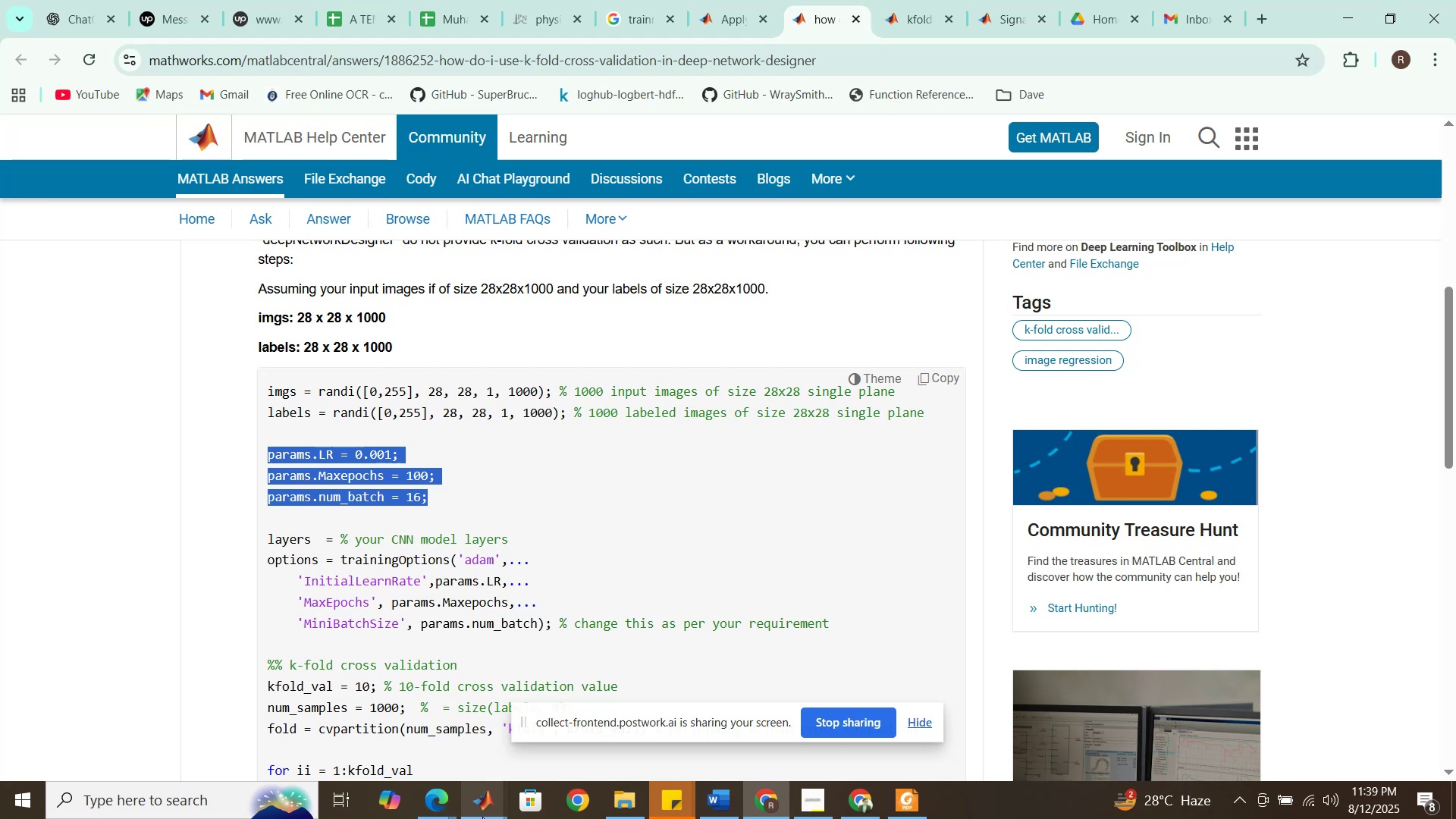 
left_click([488, 809])
 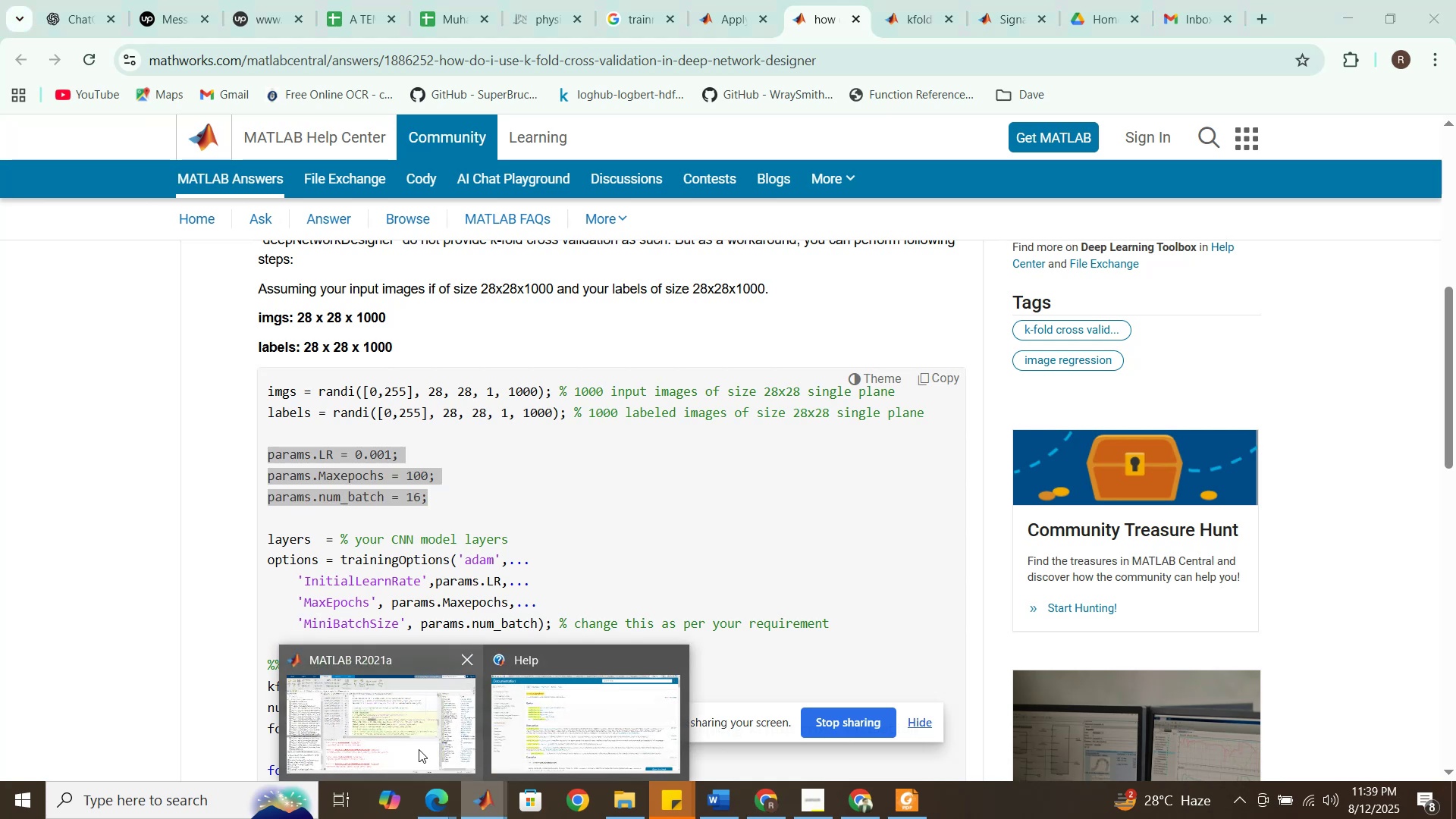 
left_click([419, 748])
 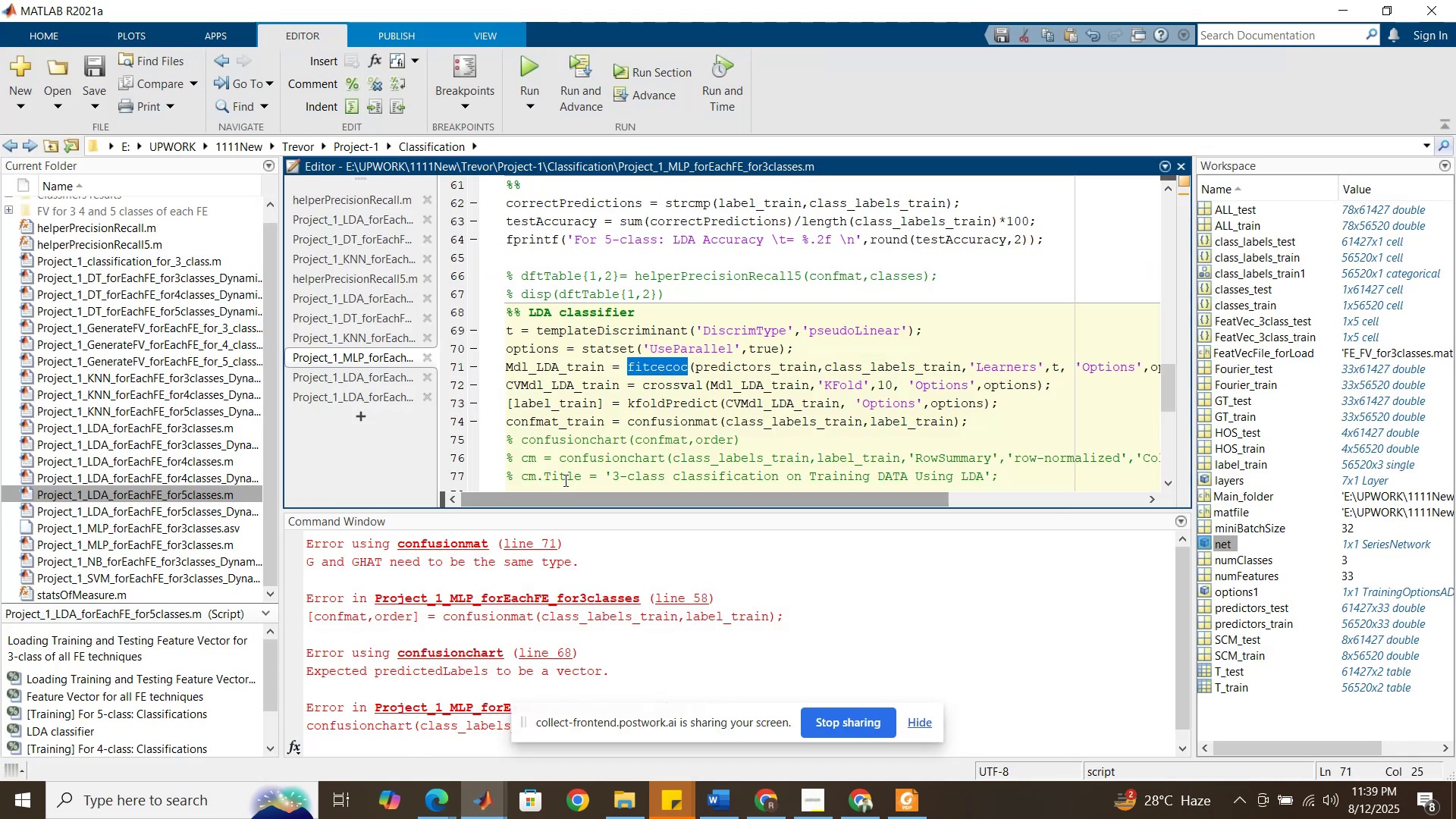 
scroll: coordinate [547, 450], scroll_direction: up, amount: 6.0
 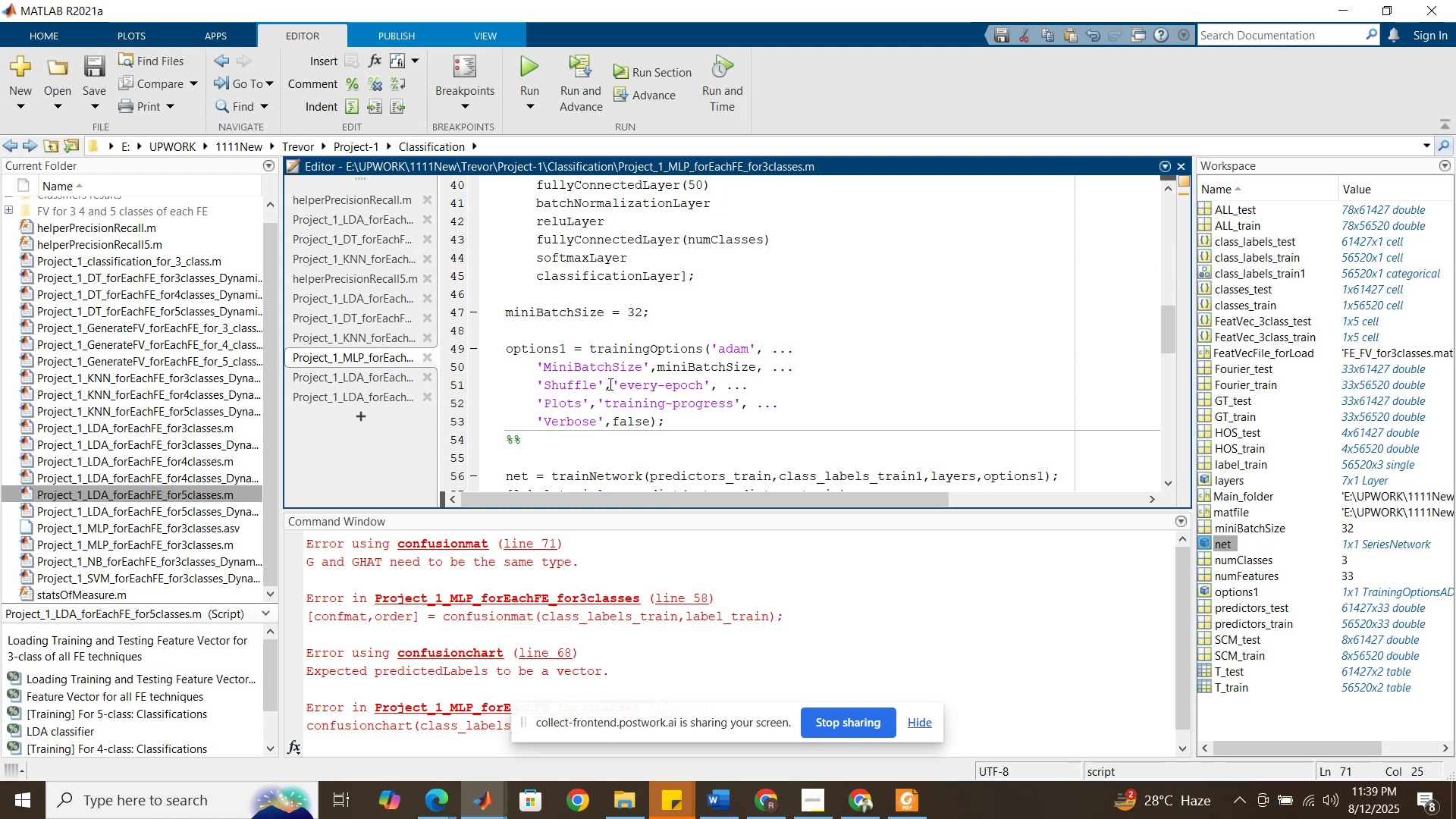 
wait(7.01)
 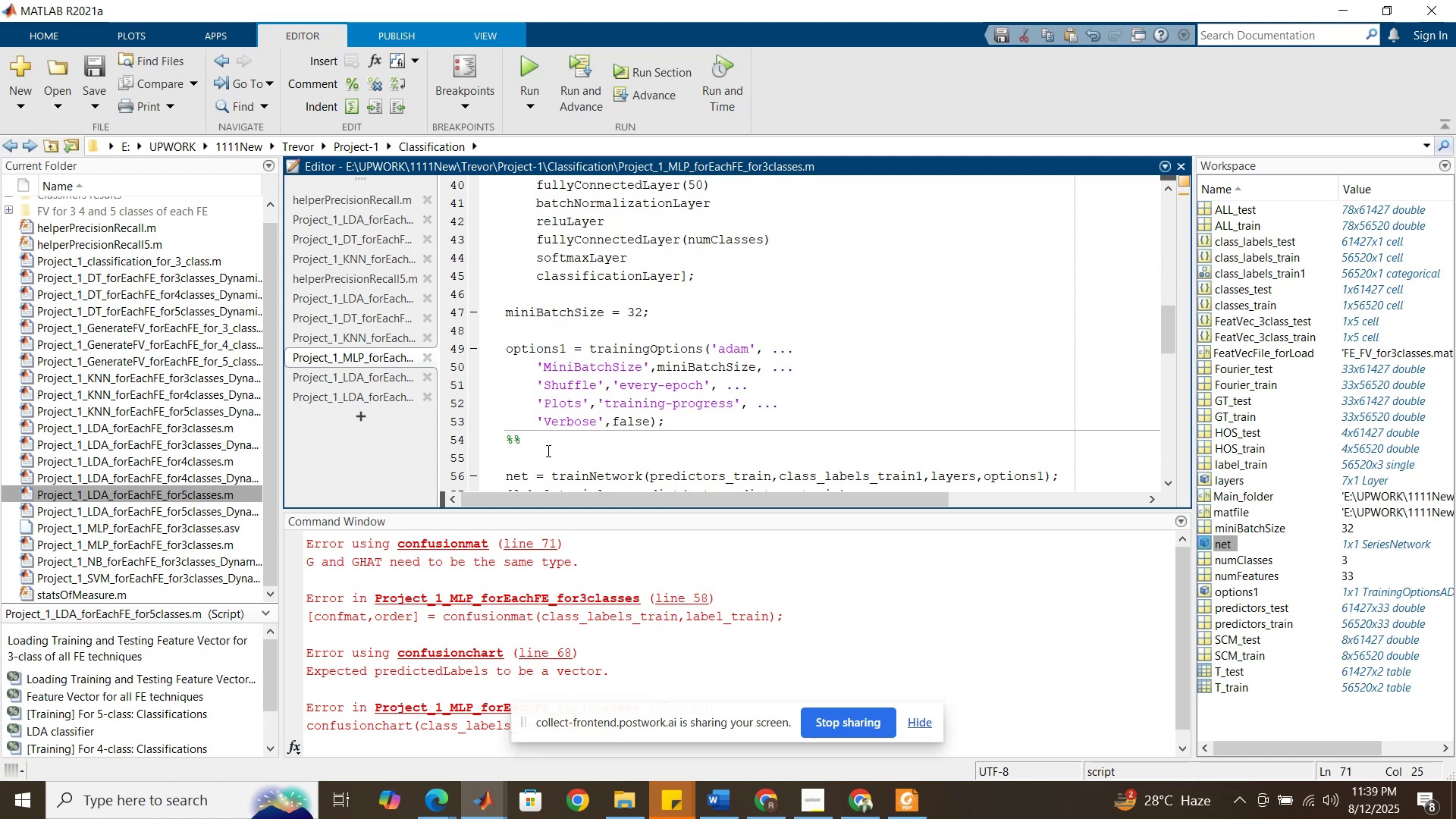 
left_click([601, 337])
 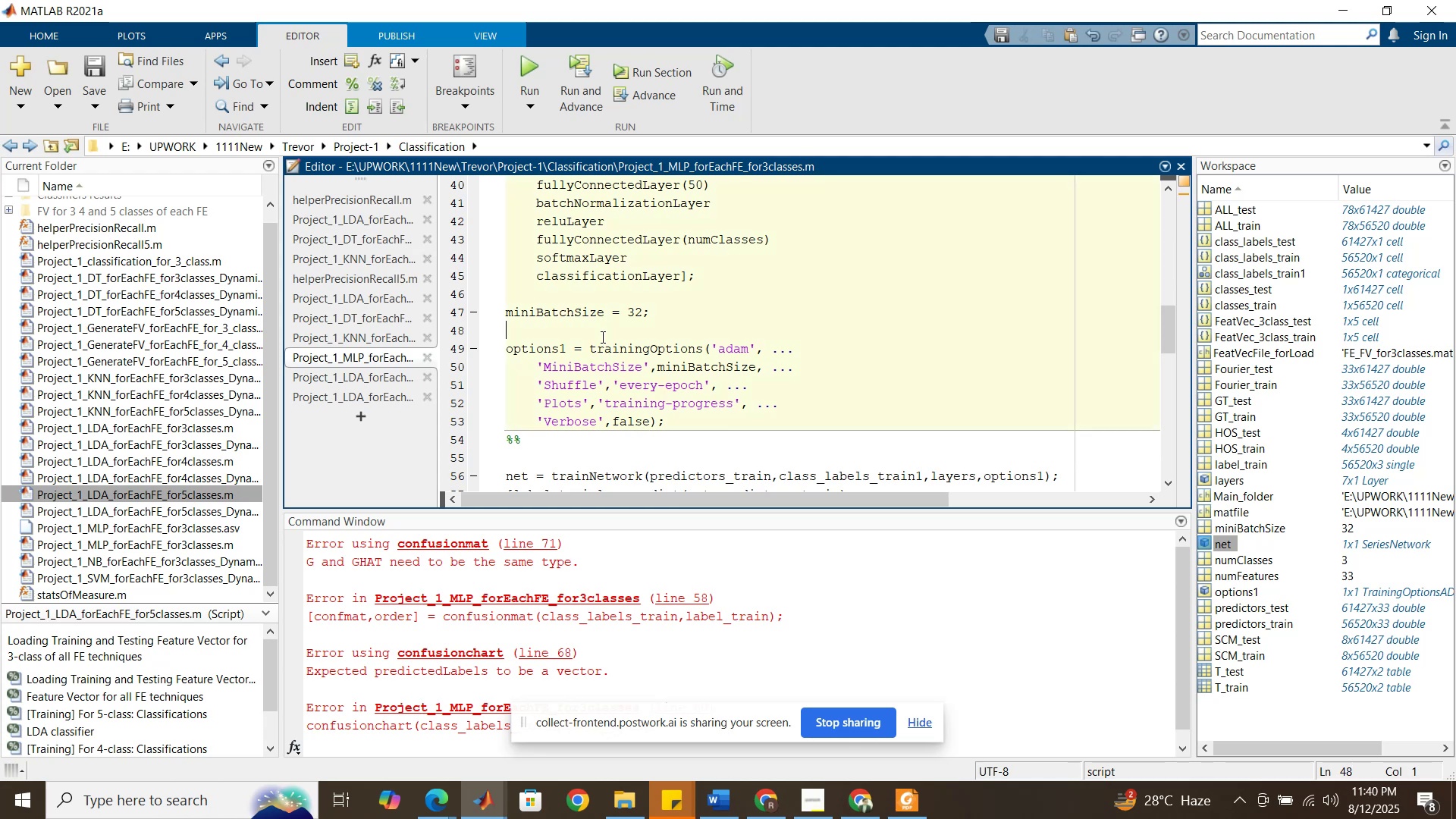 
hold_key(key=ShiftLeft, duration=0.33)
 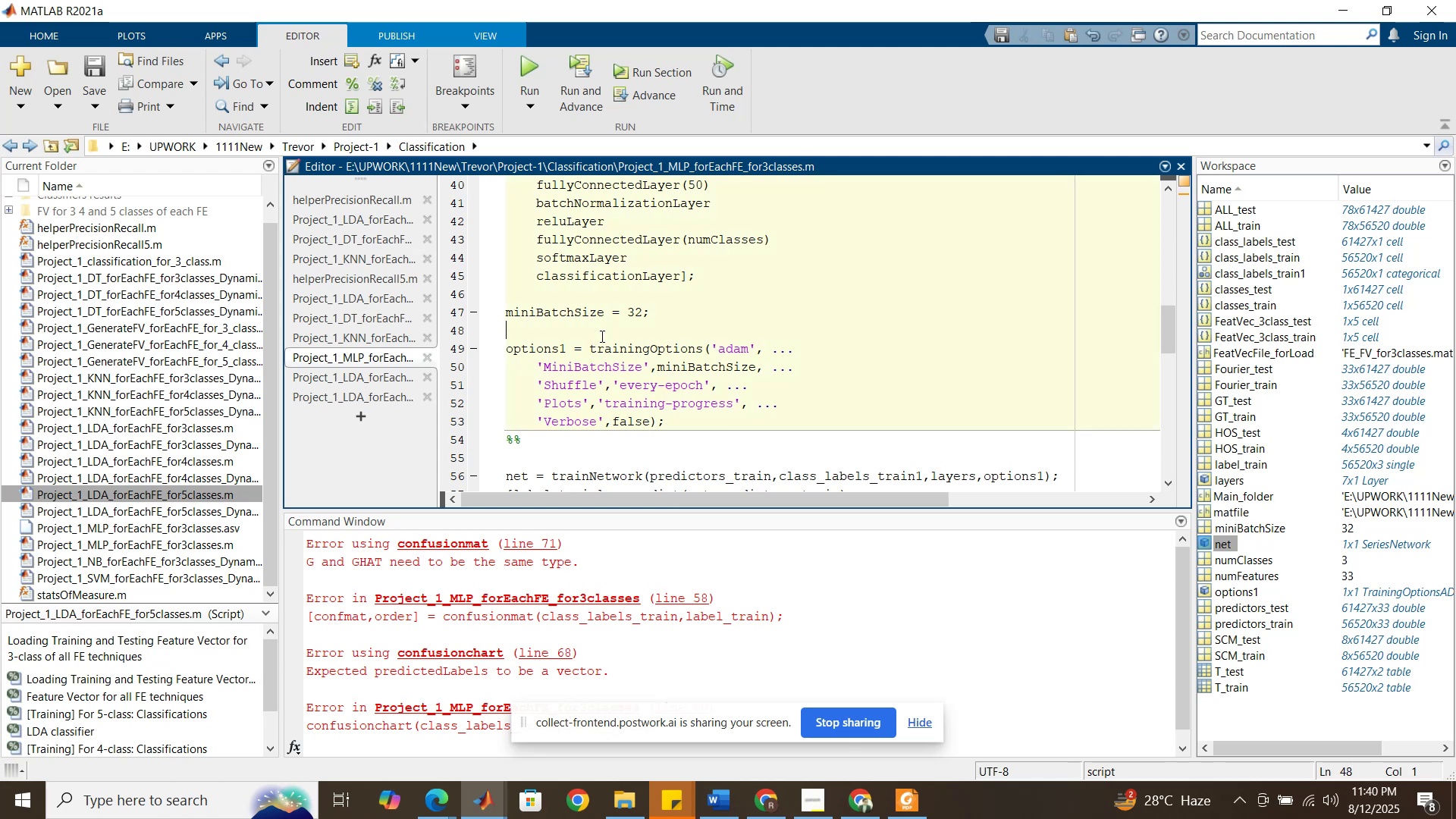 
key(Control+V)
 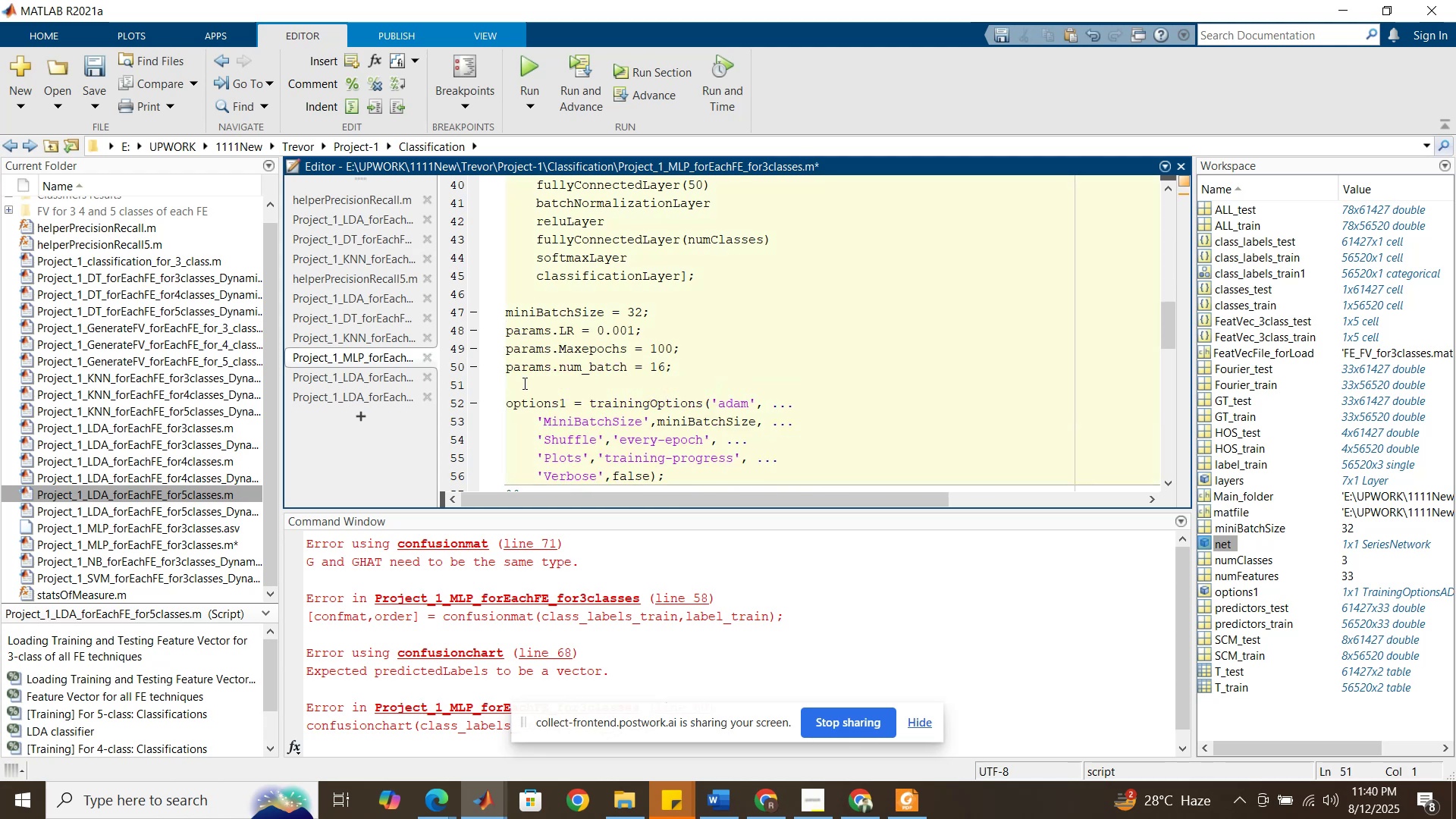 
scroll: coordinate [587, 408], scroll_direction: down, amount: 1.0
 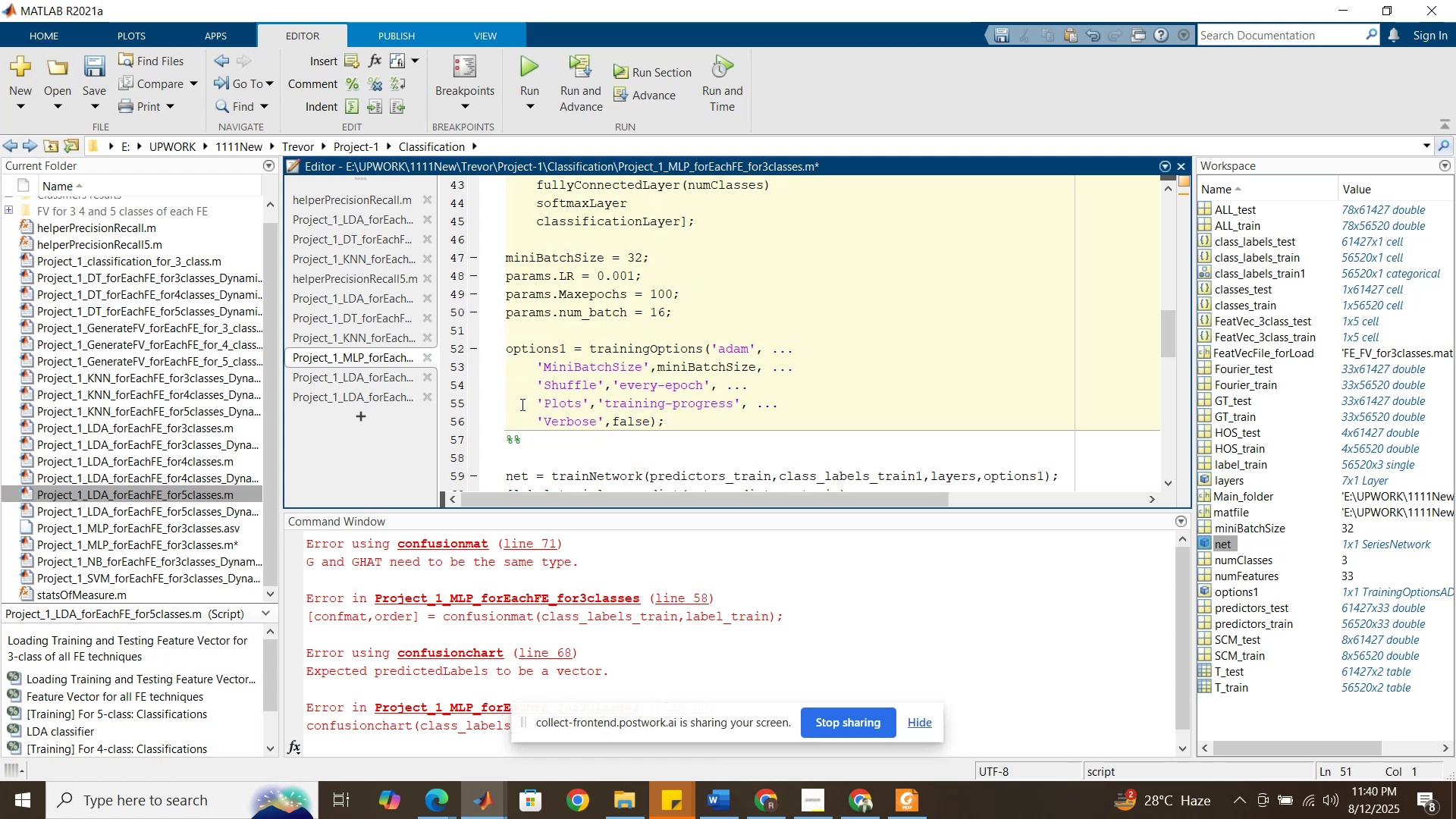 
wait(6.48)
 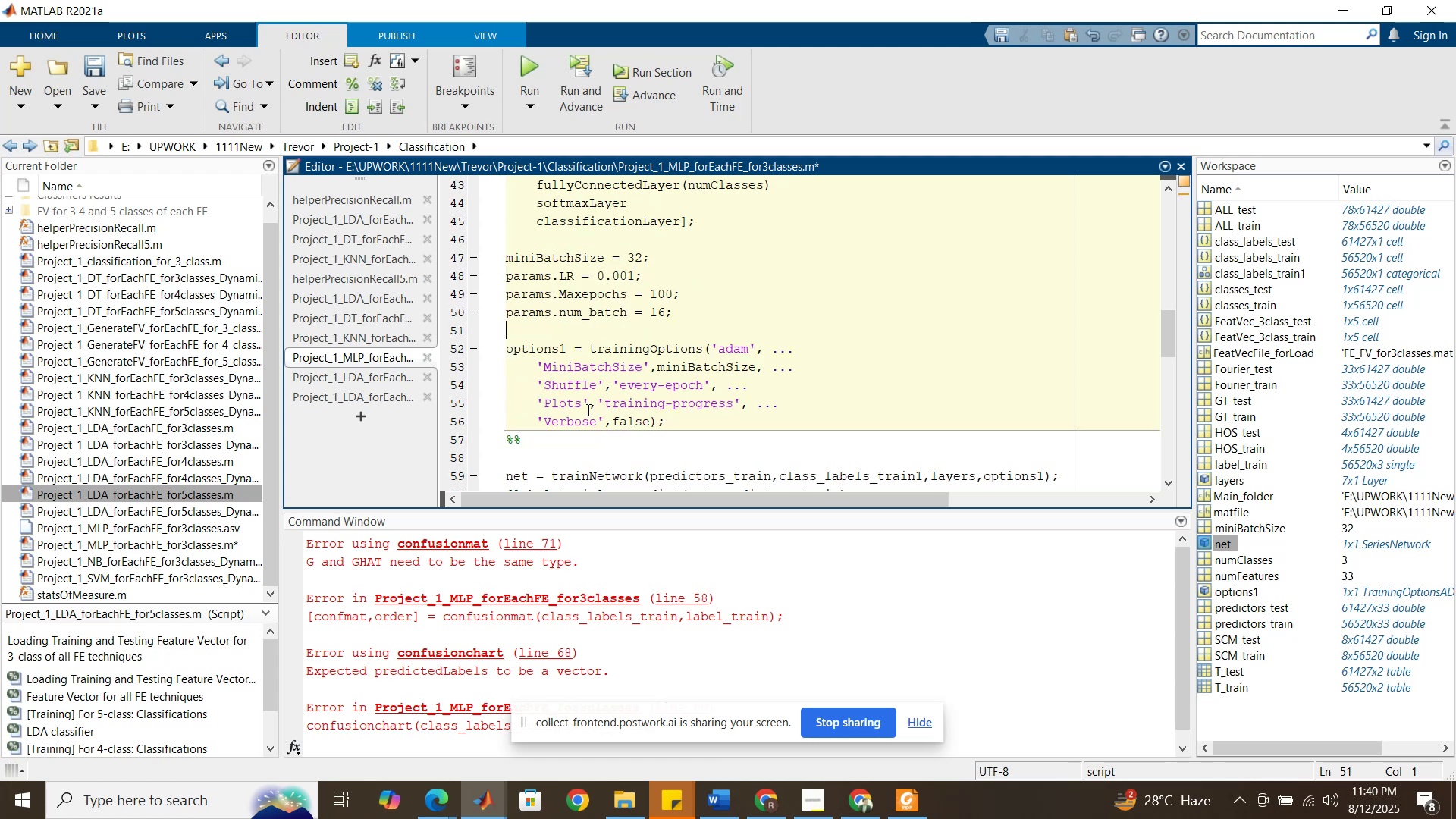 
left_click([490, 818])
 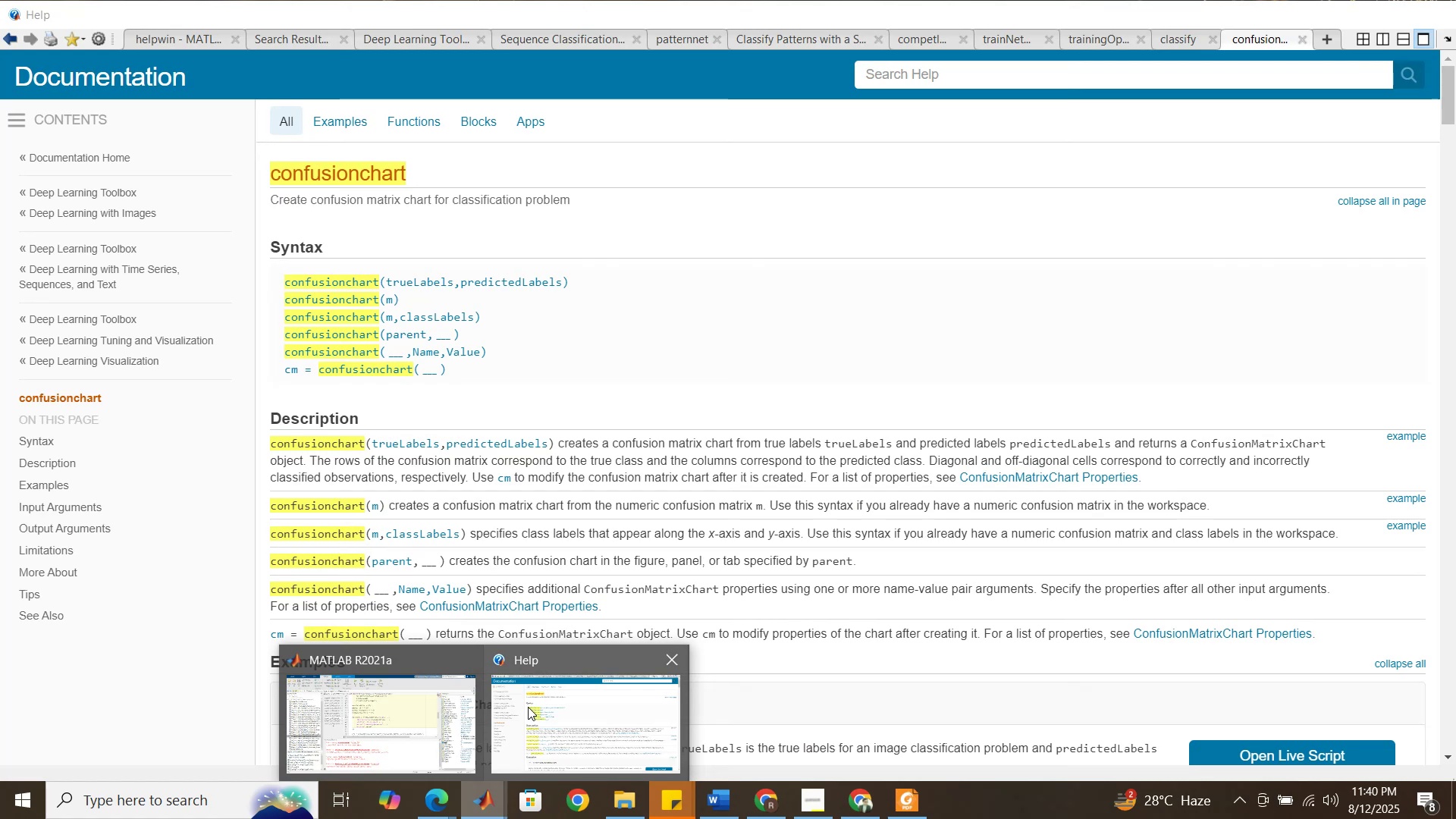 
left_click([757, 805])
 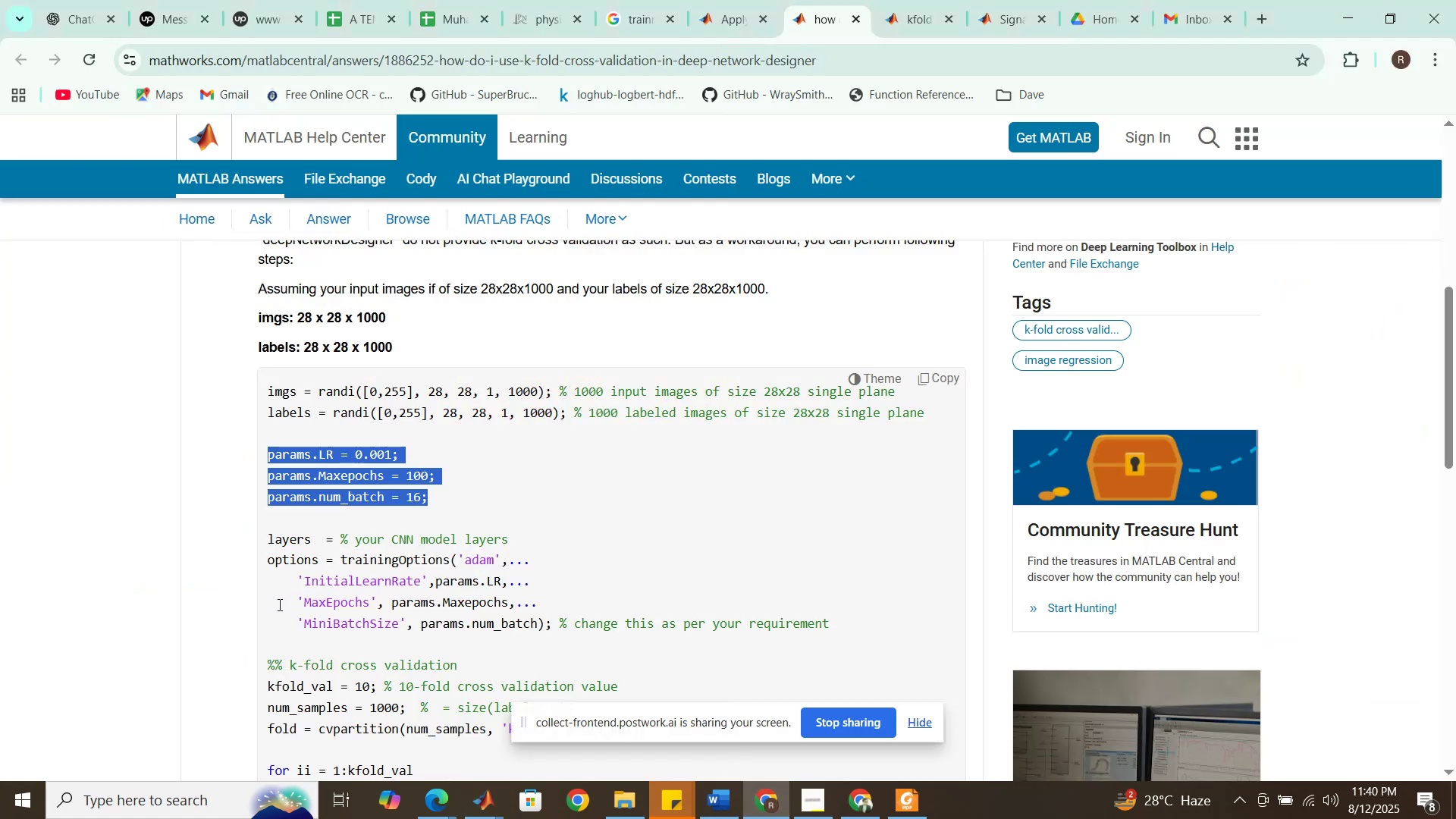 
left_click([278, 604])
 